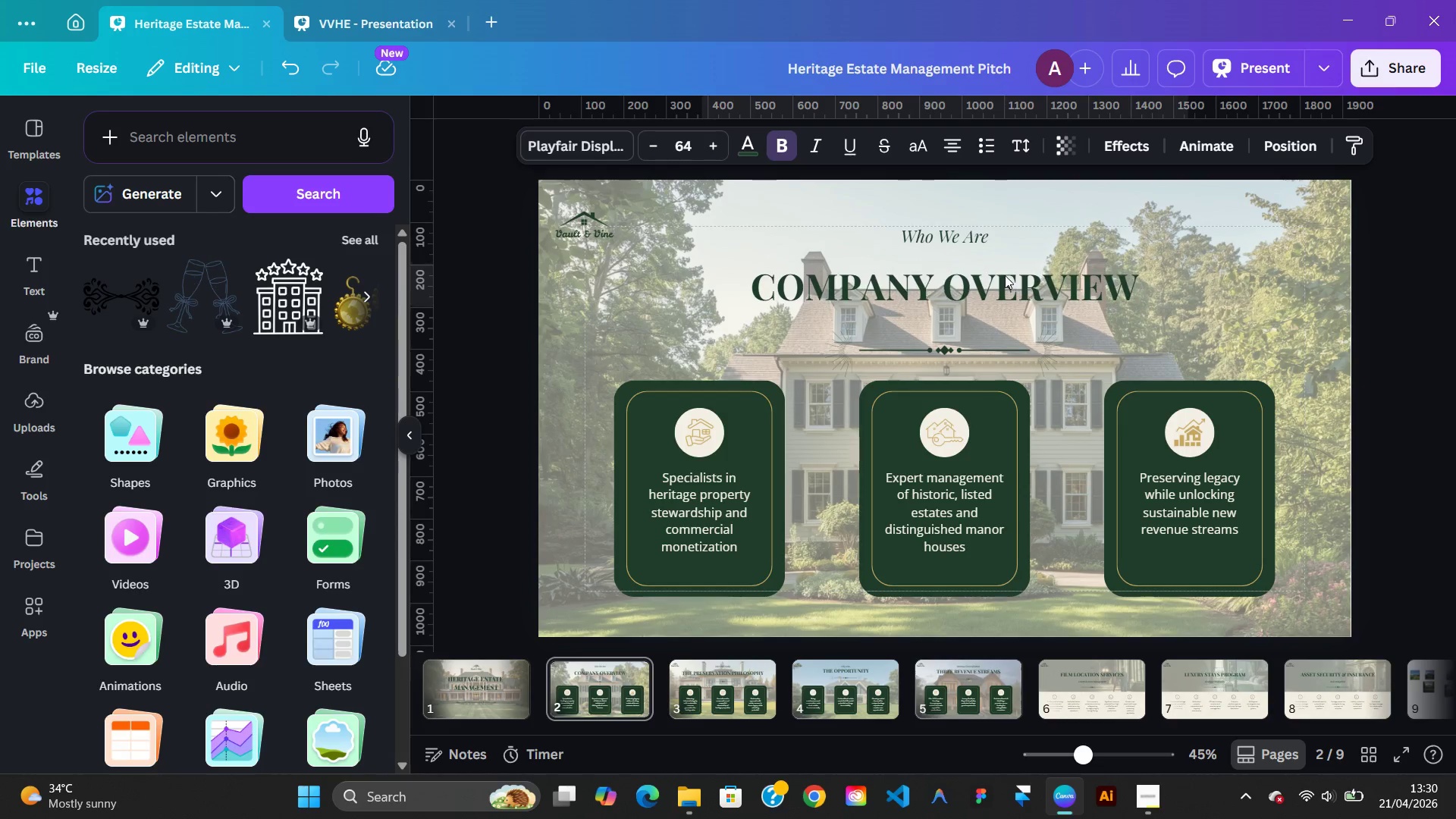 
key(ArrowDown)
 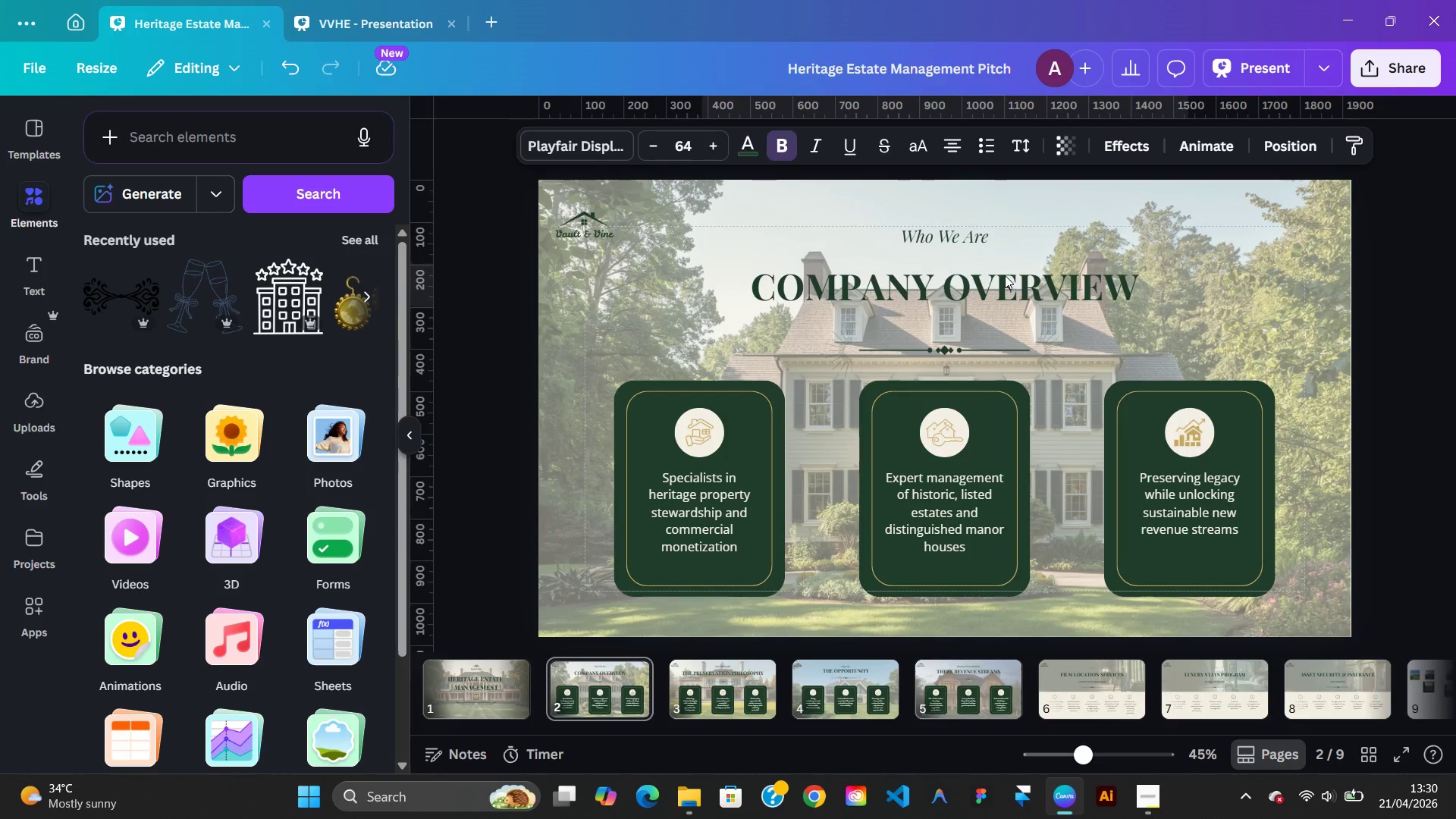 
key(ArrowDown)
 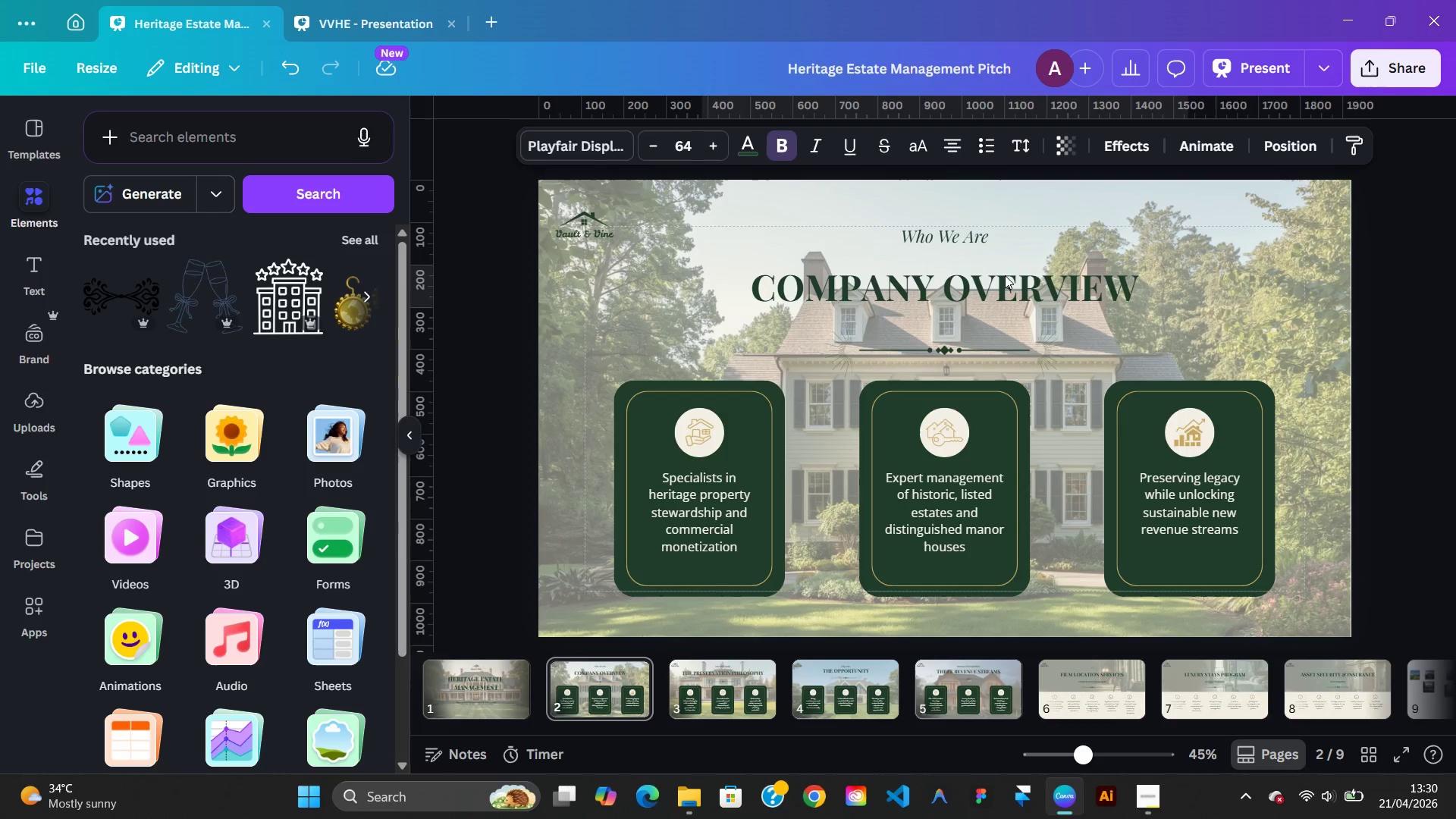 
key(ArrowDown)
 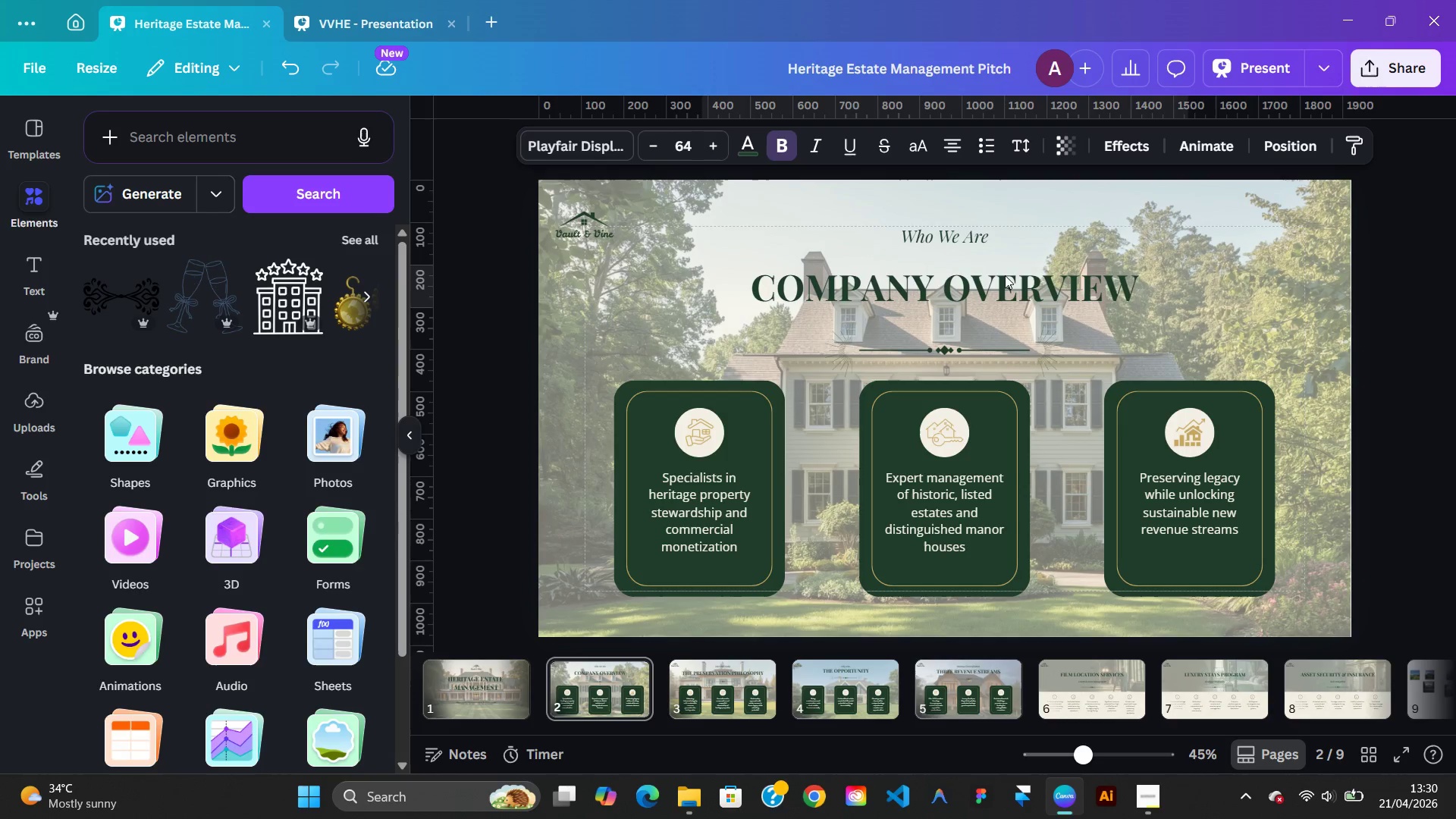 
key(ArrowDown)
 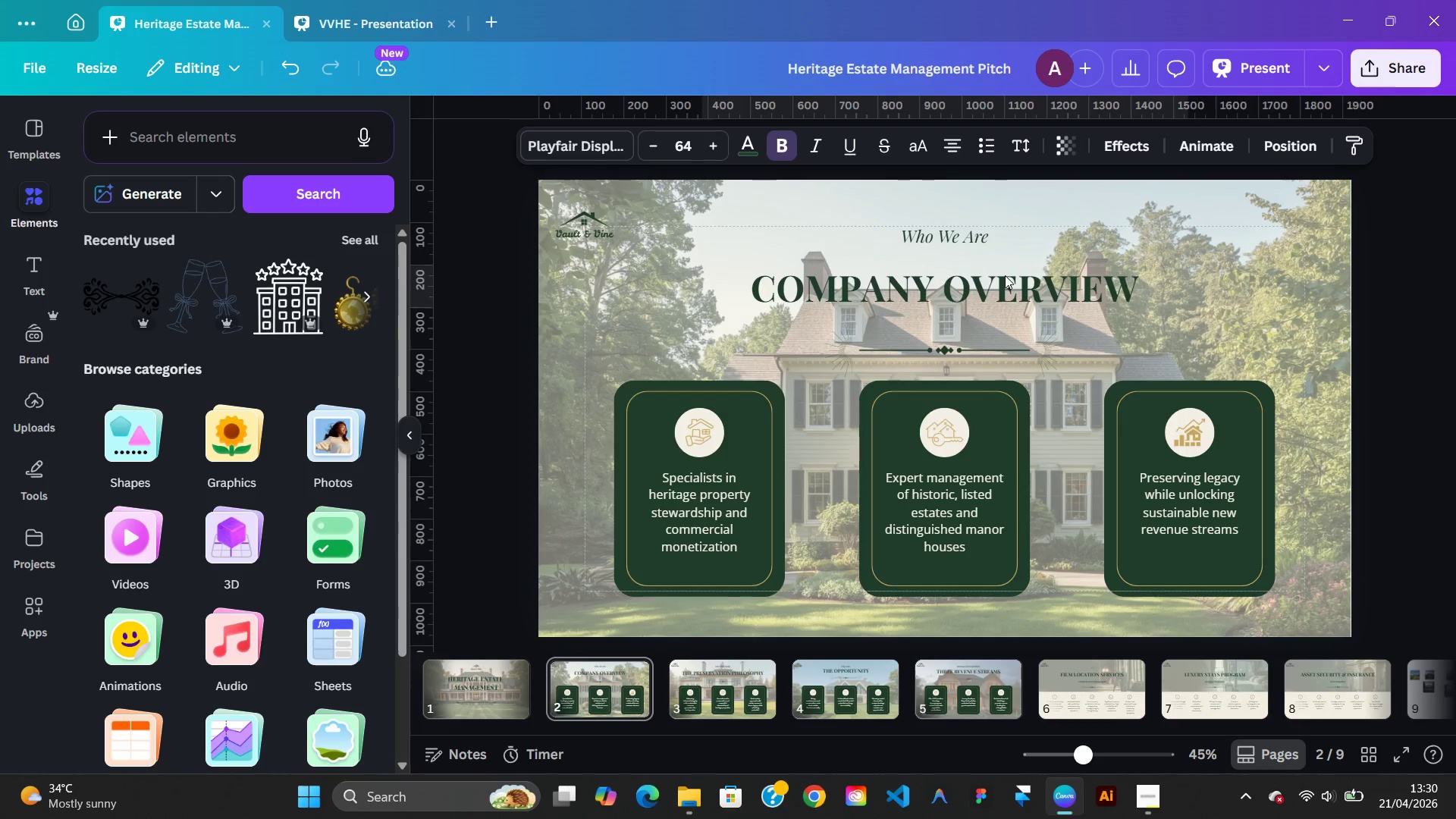 
key(ArrowDown)
 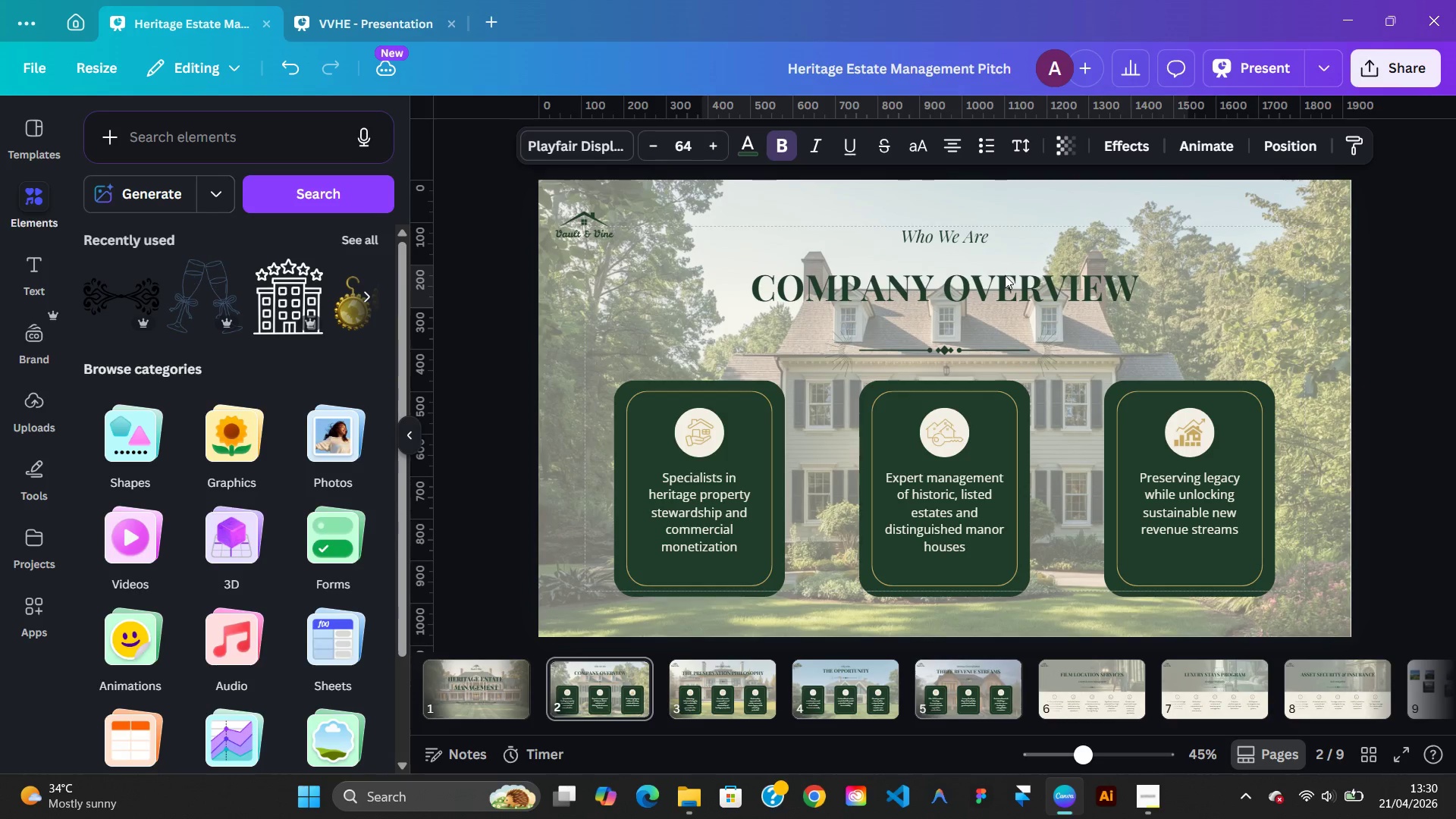 
key(ArrowUp)
 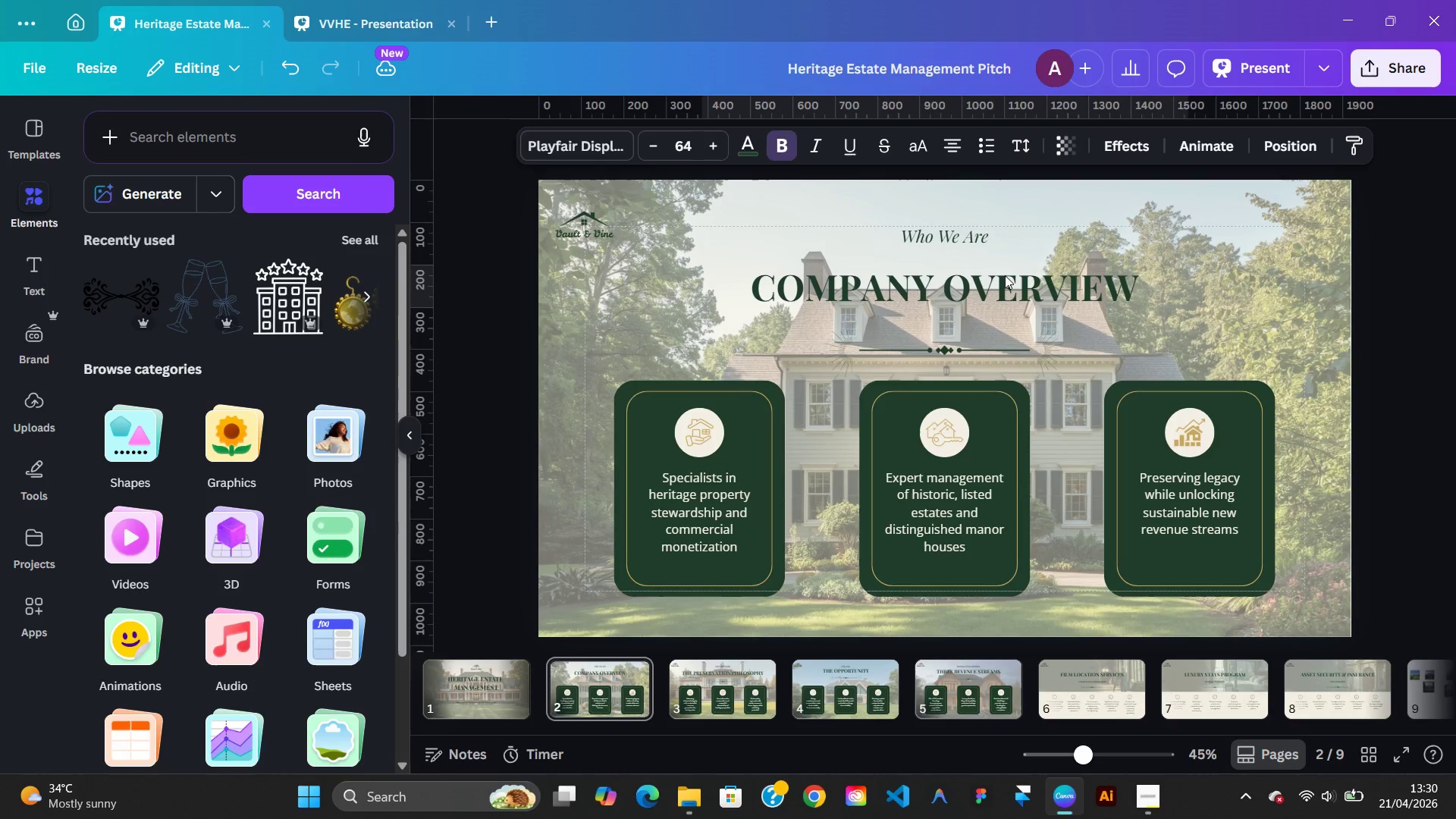 
key(ArrowUp)
 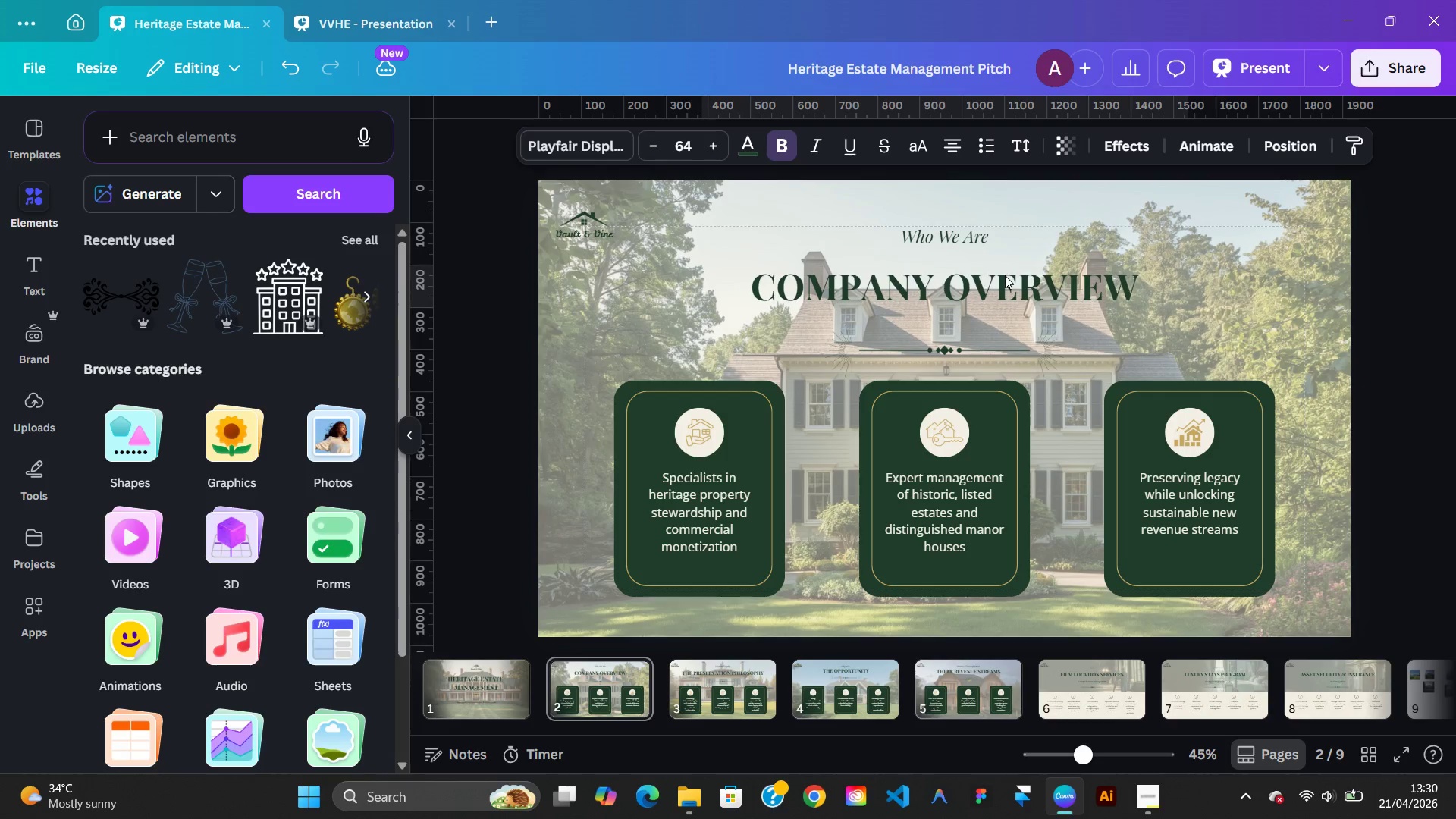 
key(ArrowUp)
 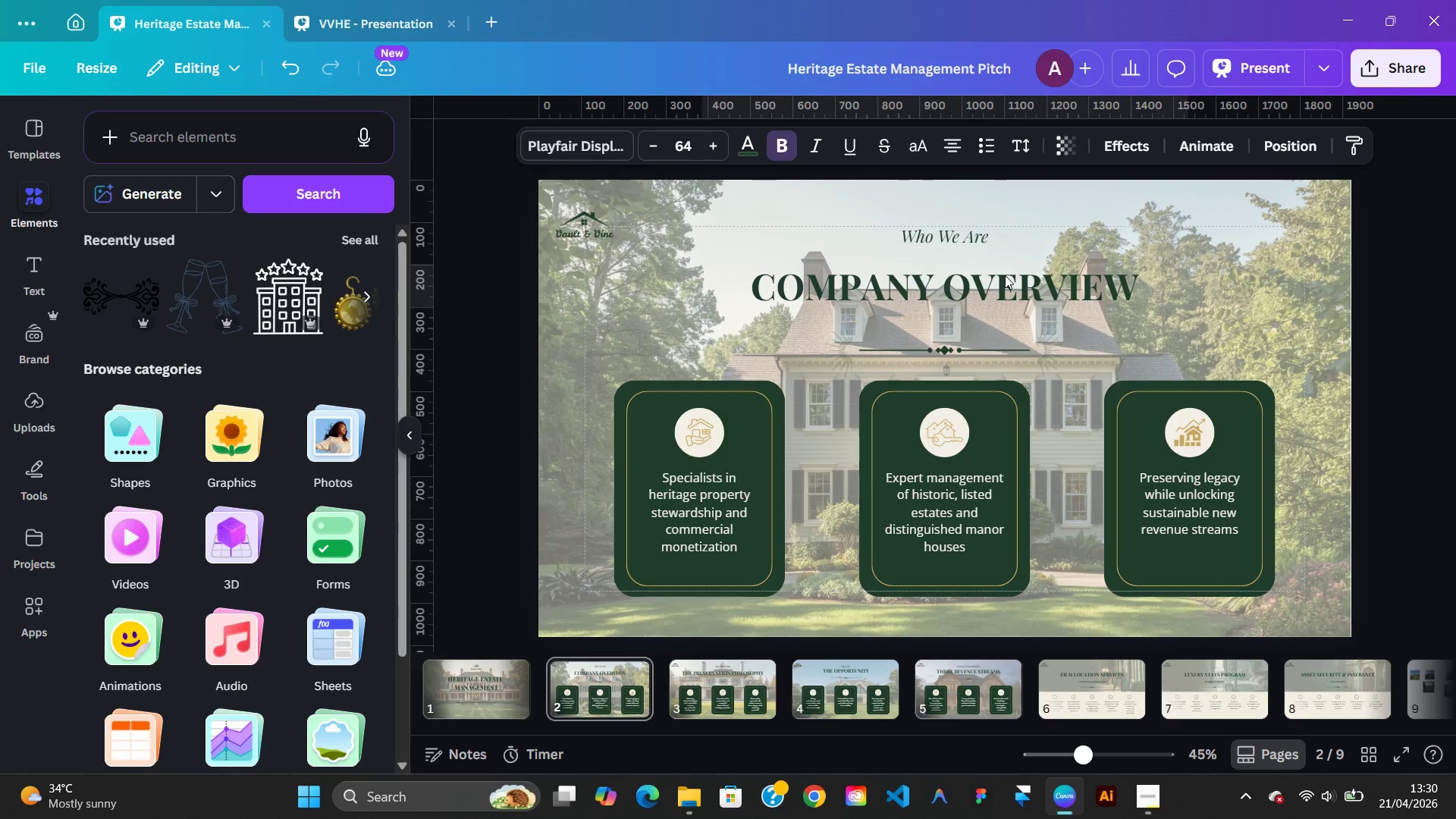 
key(ArrowUp)
 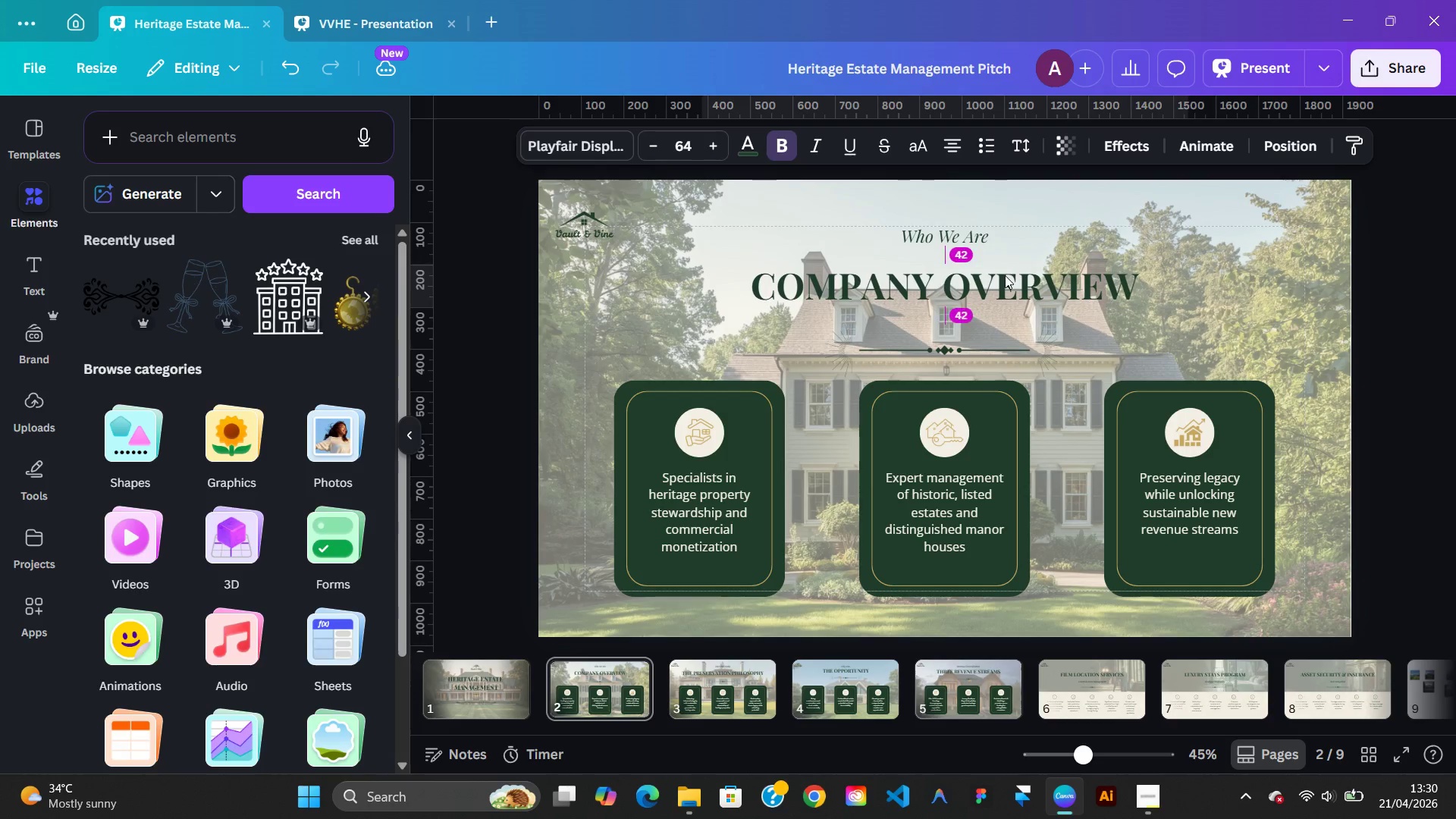 
key(ArrowUp)
 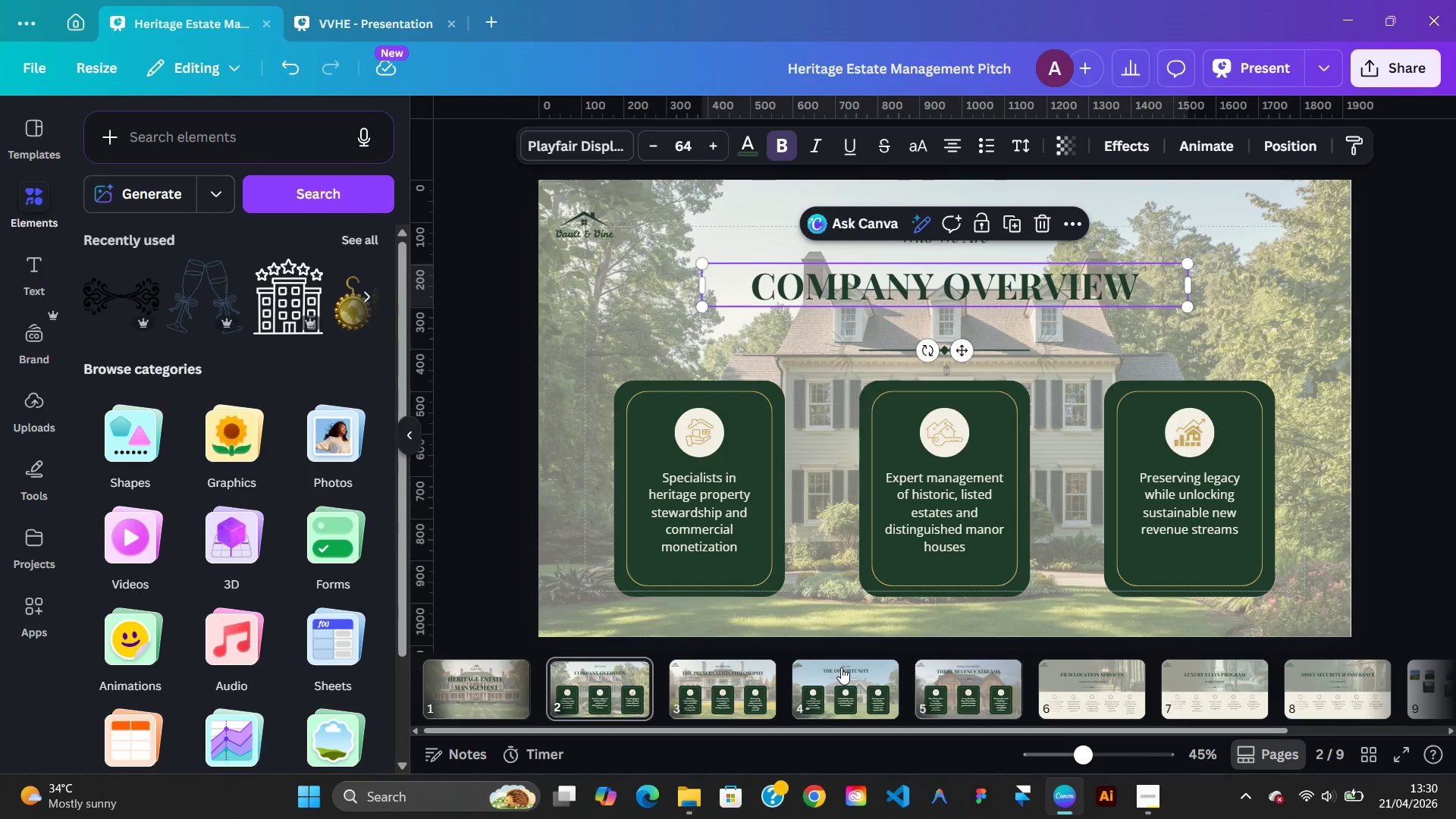 
left_click([768, 692])
 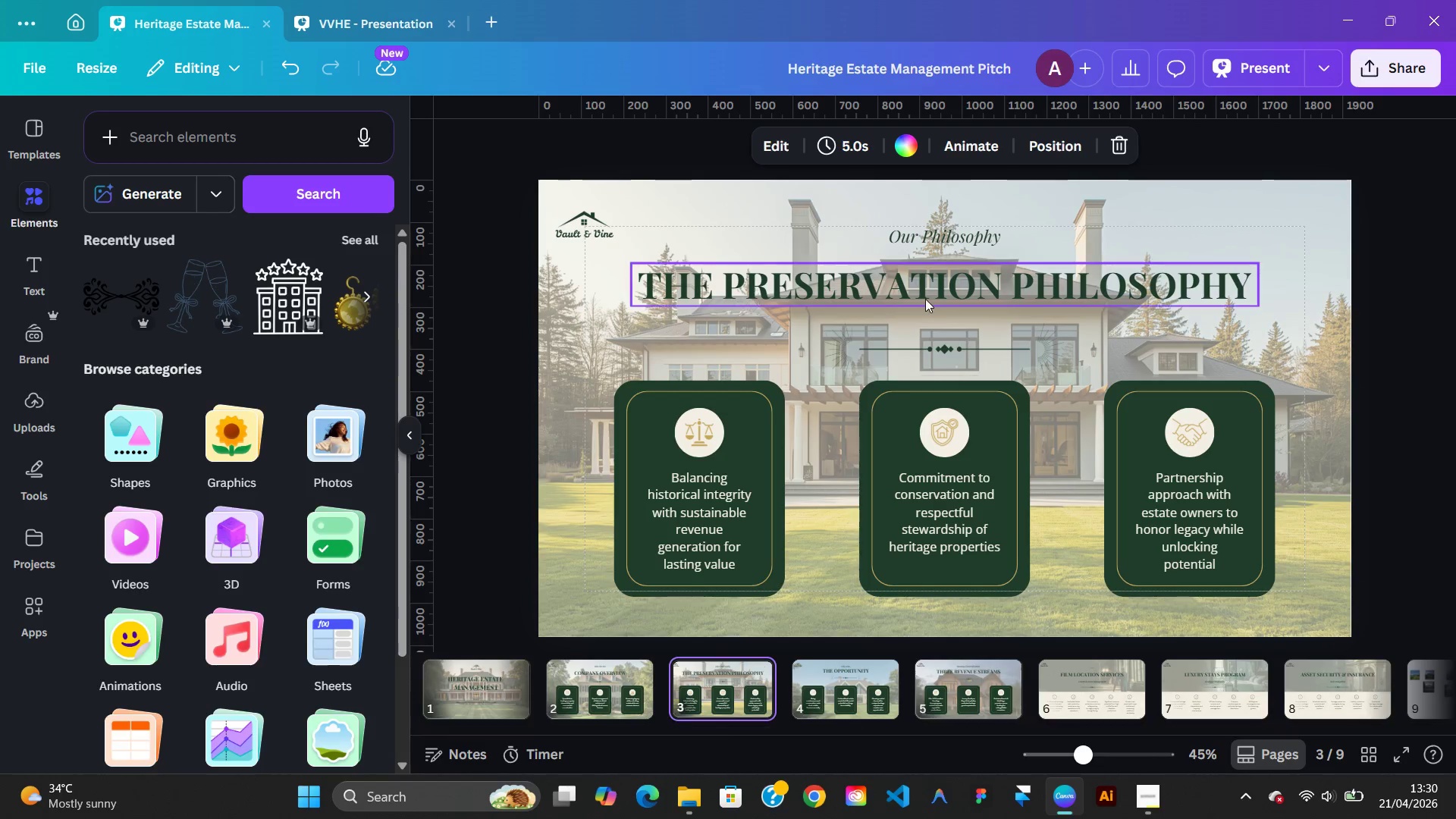 
left_click([925, 298])
 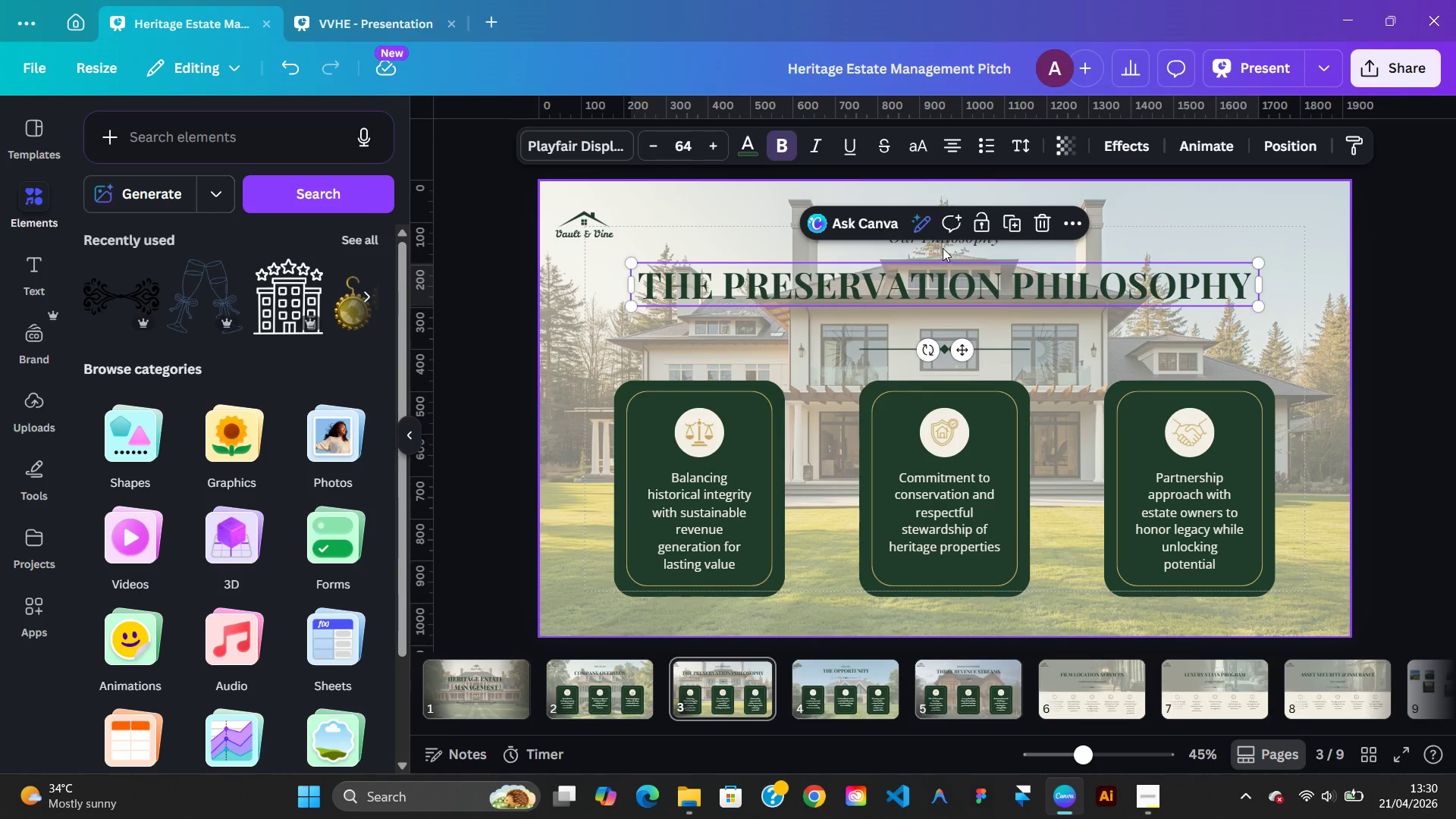 
hold_key(key=AltLeft, duration=0.73)
 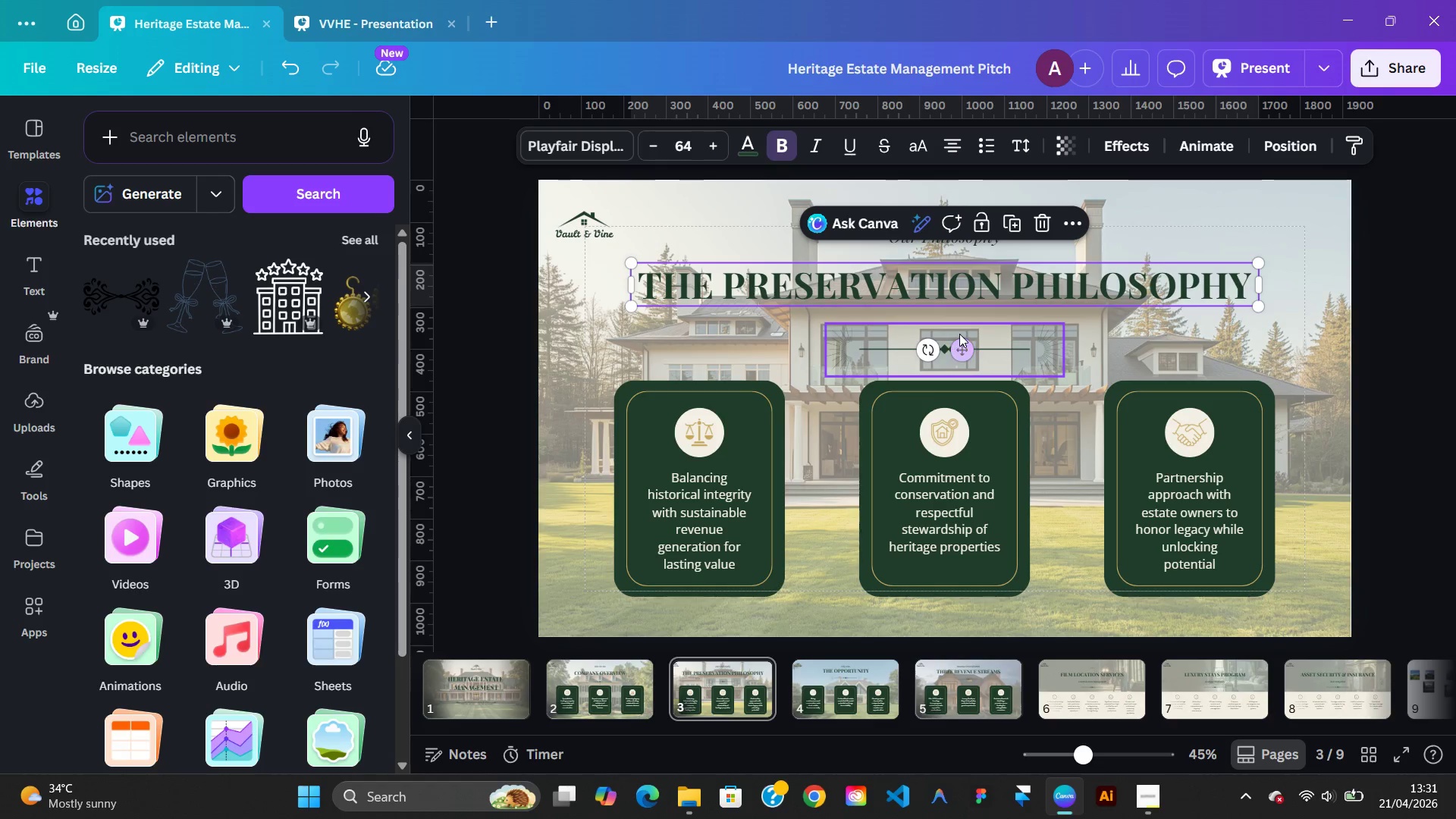 
hold_key(key=AltLeft, duration=0.48)
 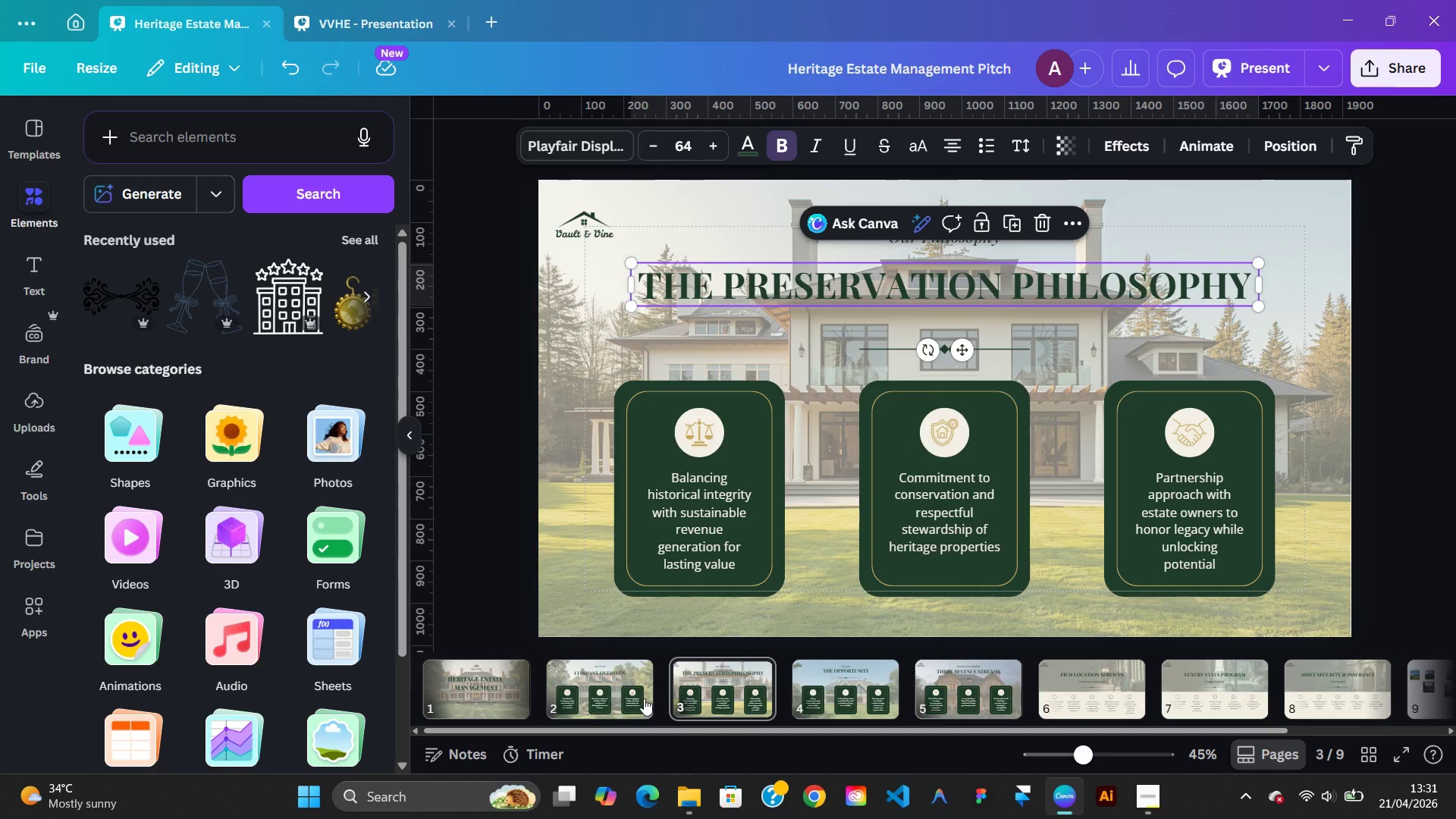 
left_click([644, 698])
 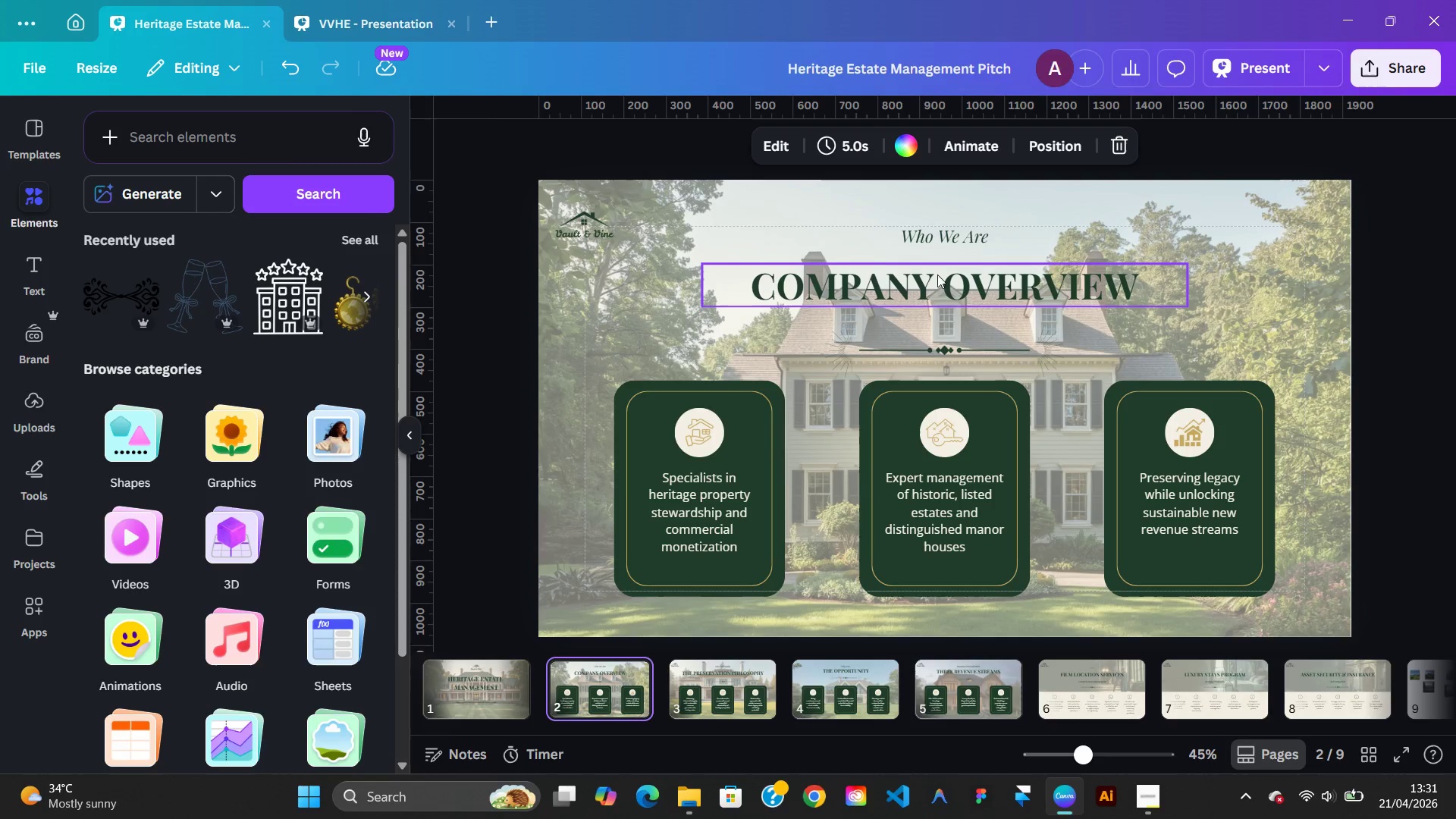 
left_click([937, 290])
 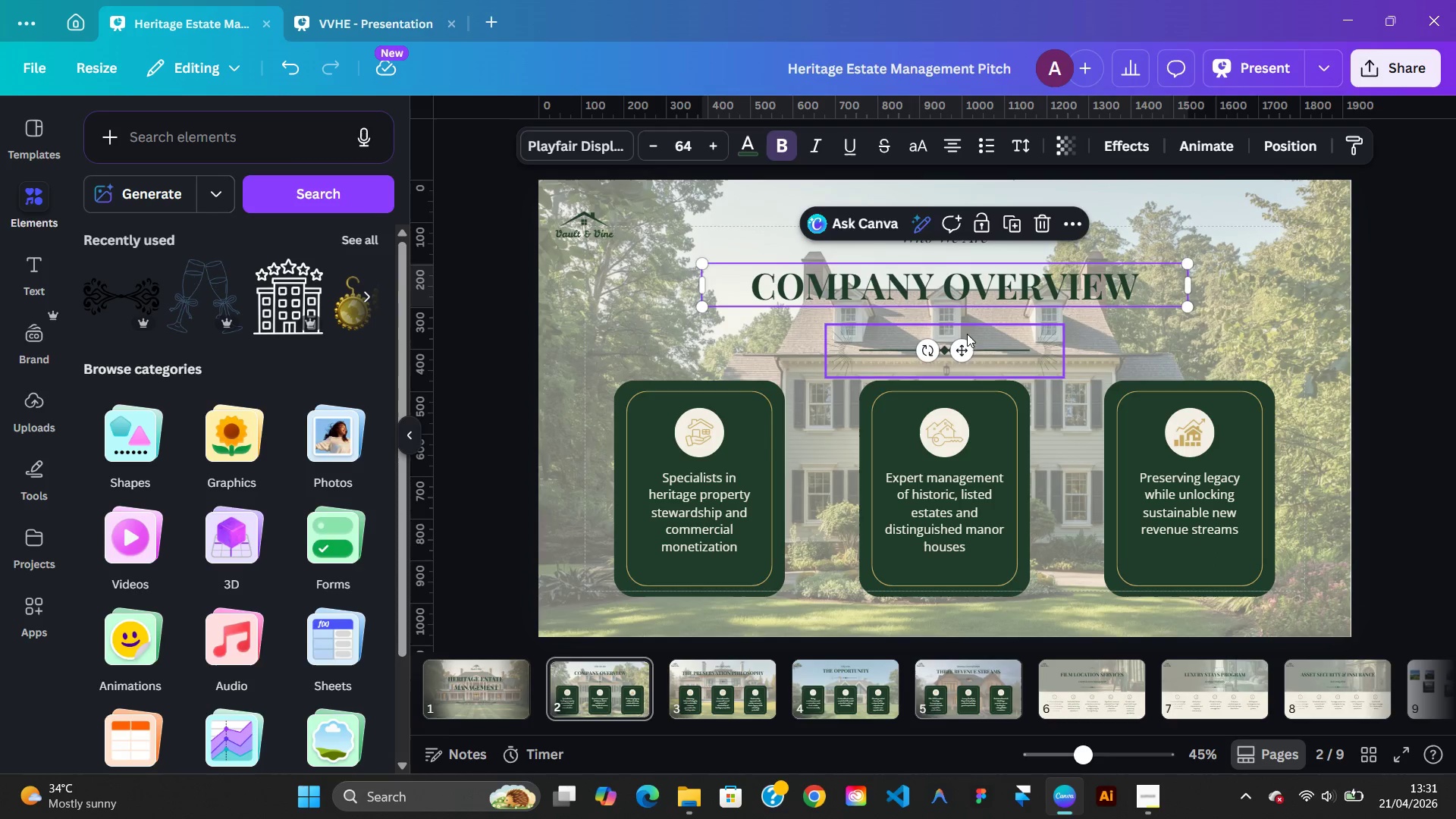 
hold_key(key=AltLeft, duration=0.64)
 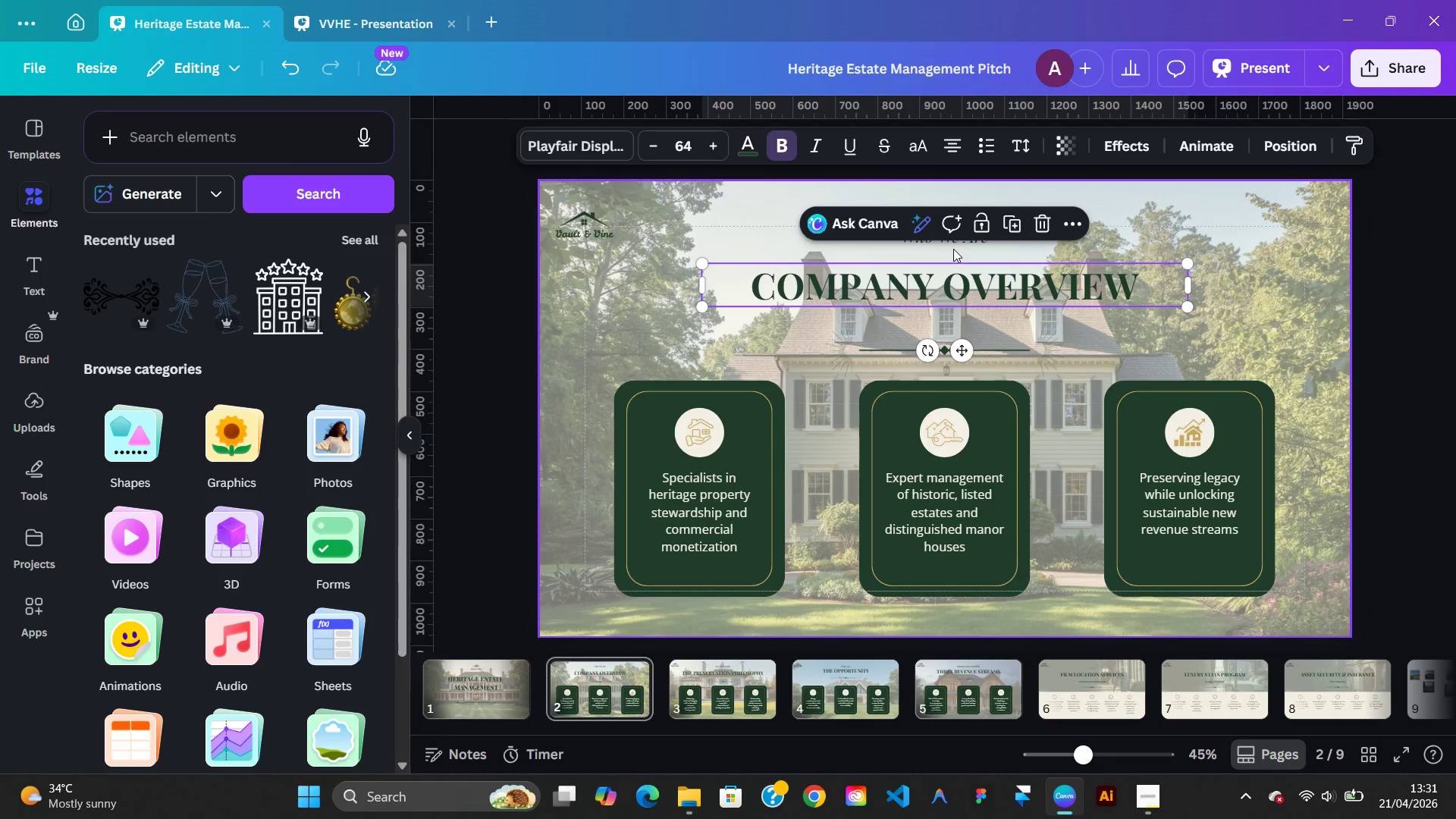 
hold_key(key=AltLeft, duration=0.36)
 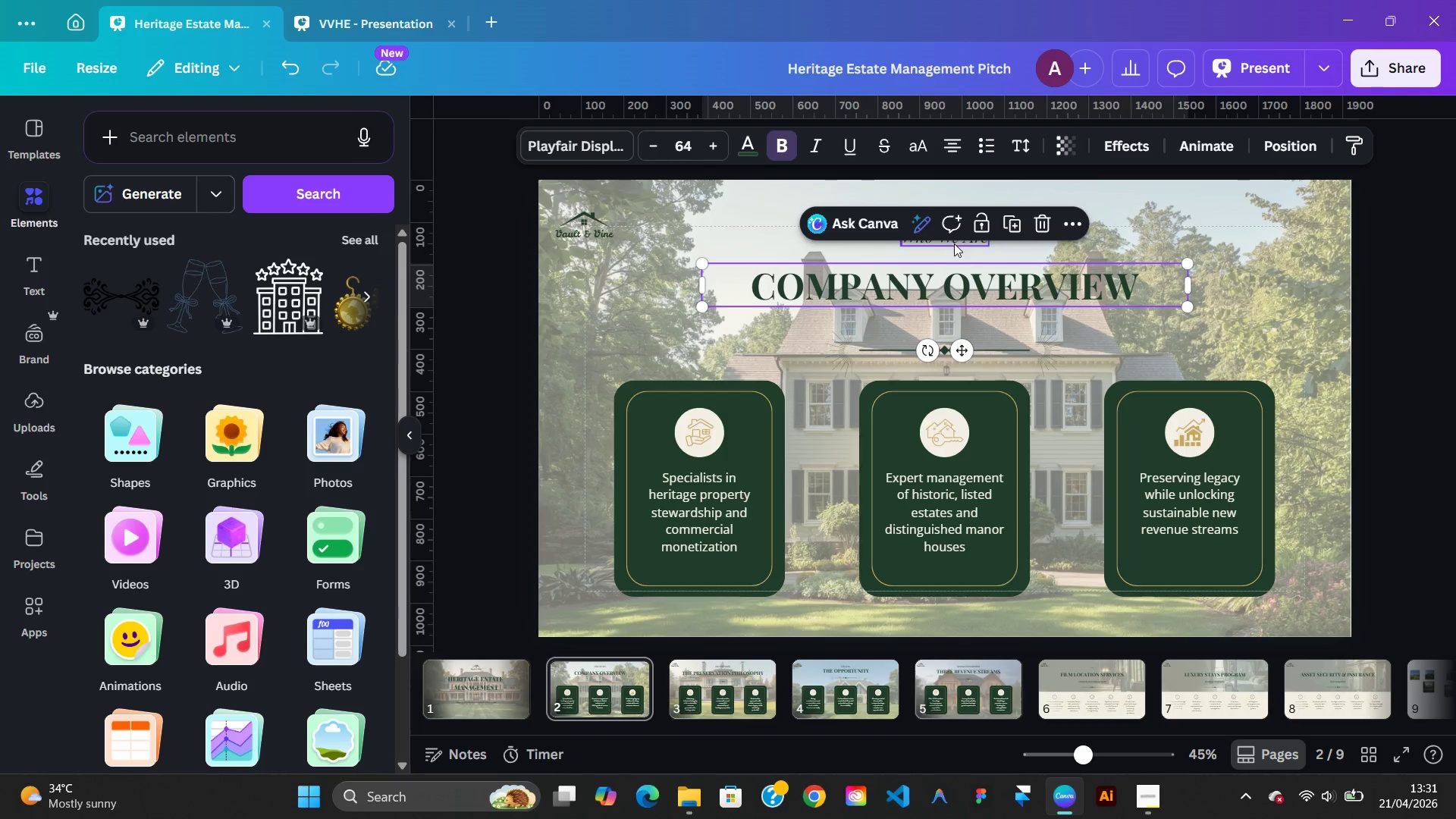 
hold_key(key=AltLeft, duration=0.66)
 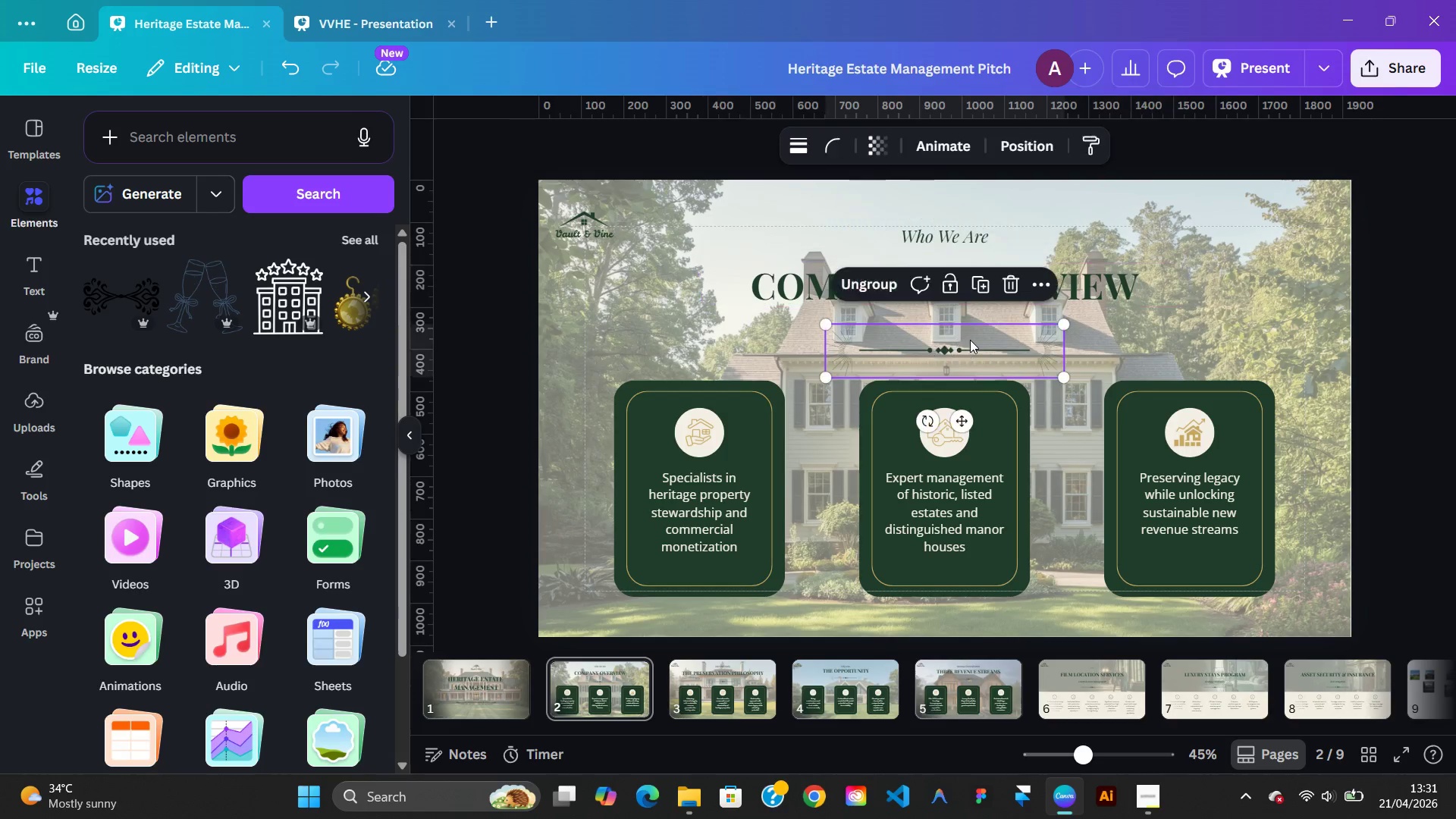 
left_click([970, 340])
 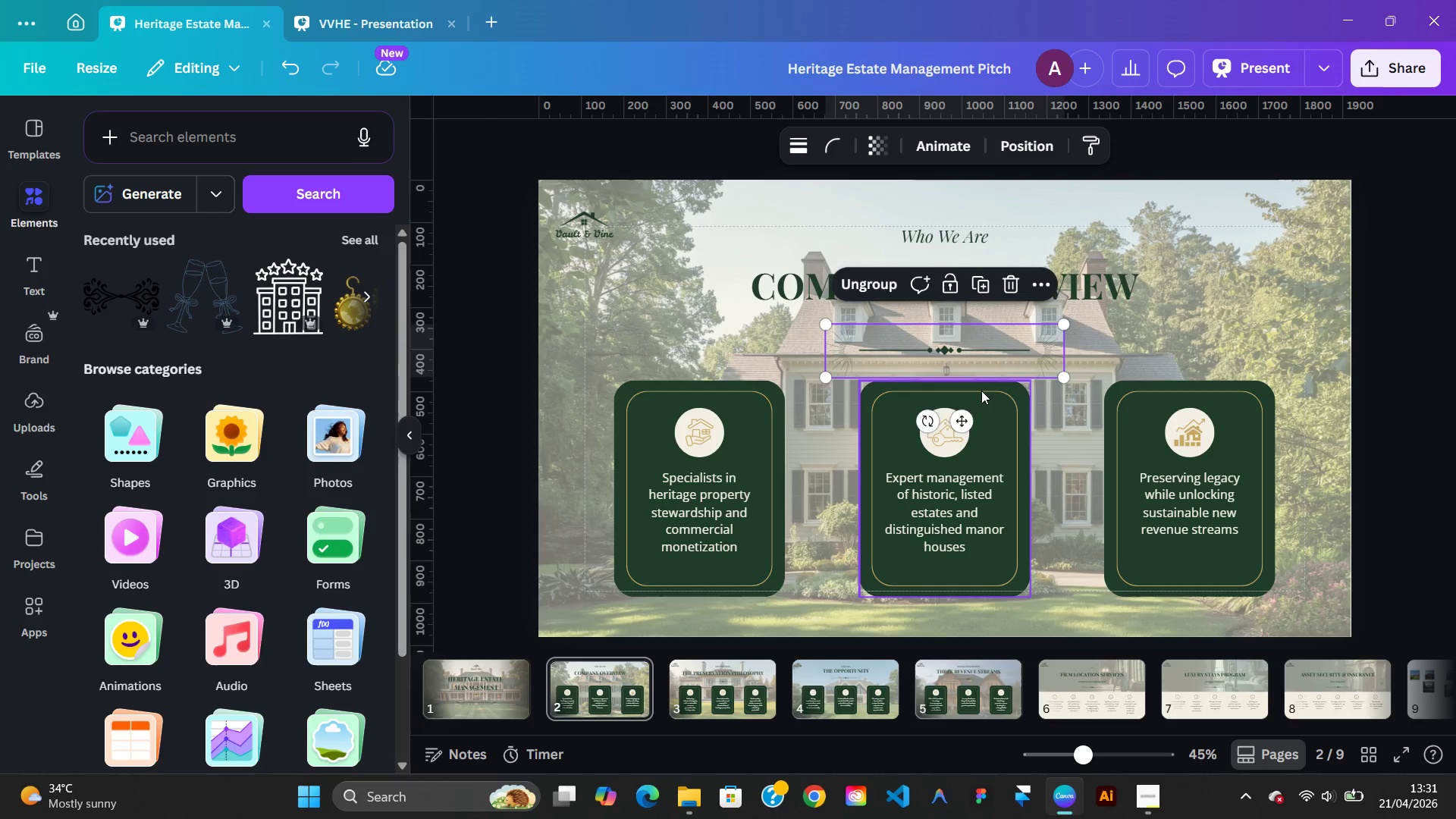 
hold_key(key=AltLeft, duration=0.61)
 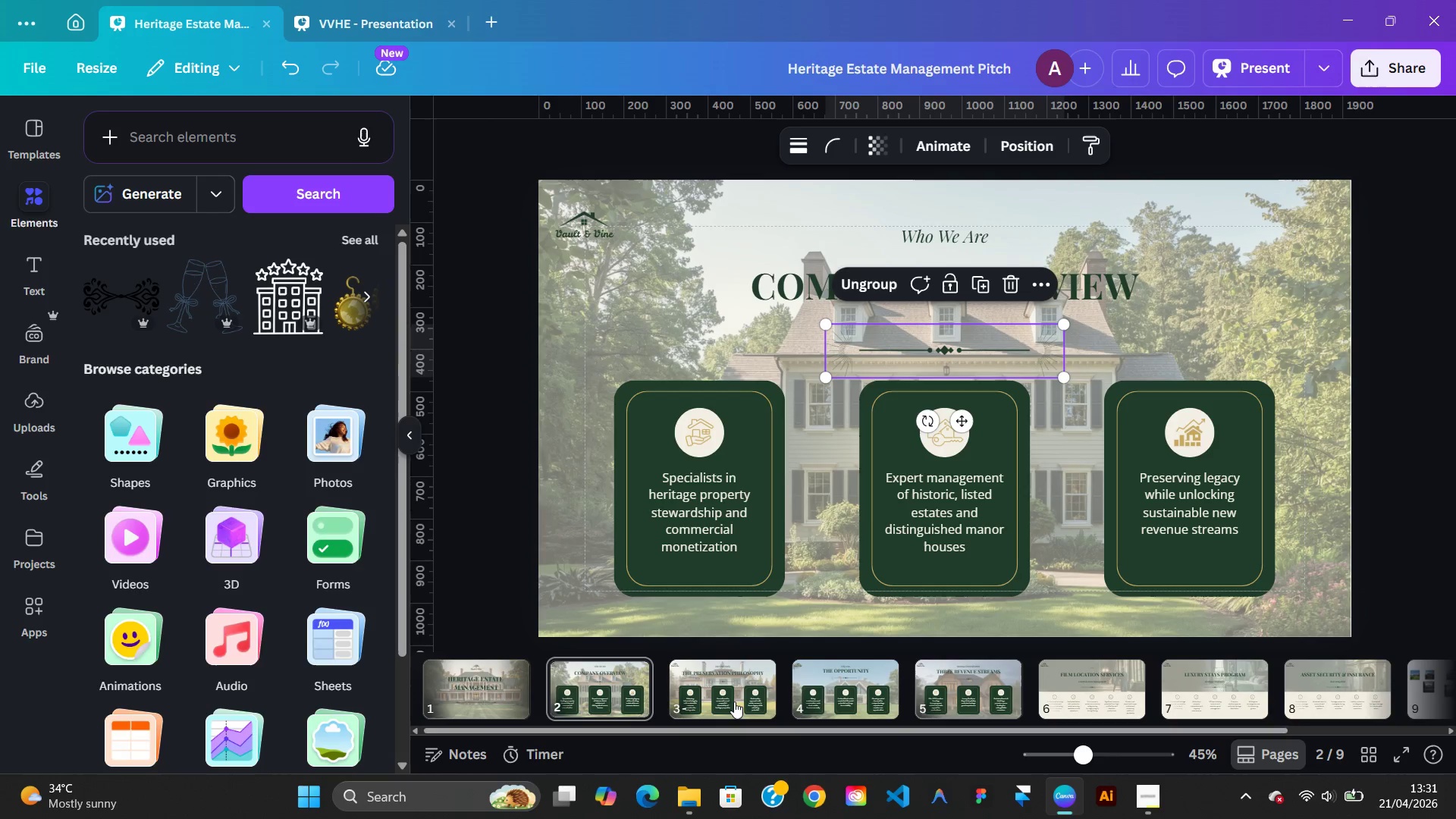 
left_click([734, 701])
 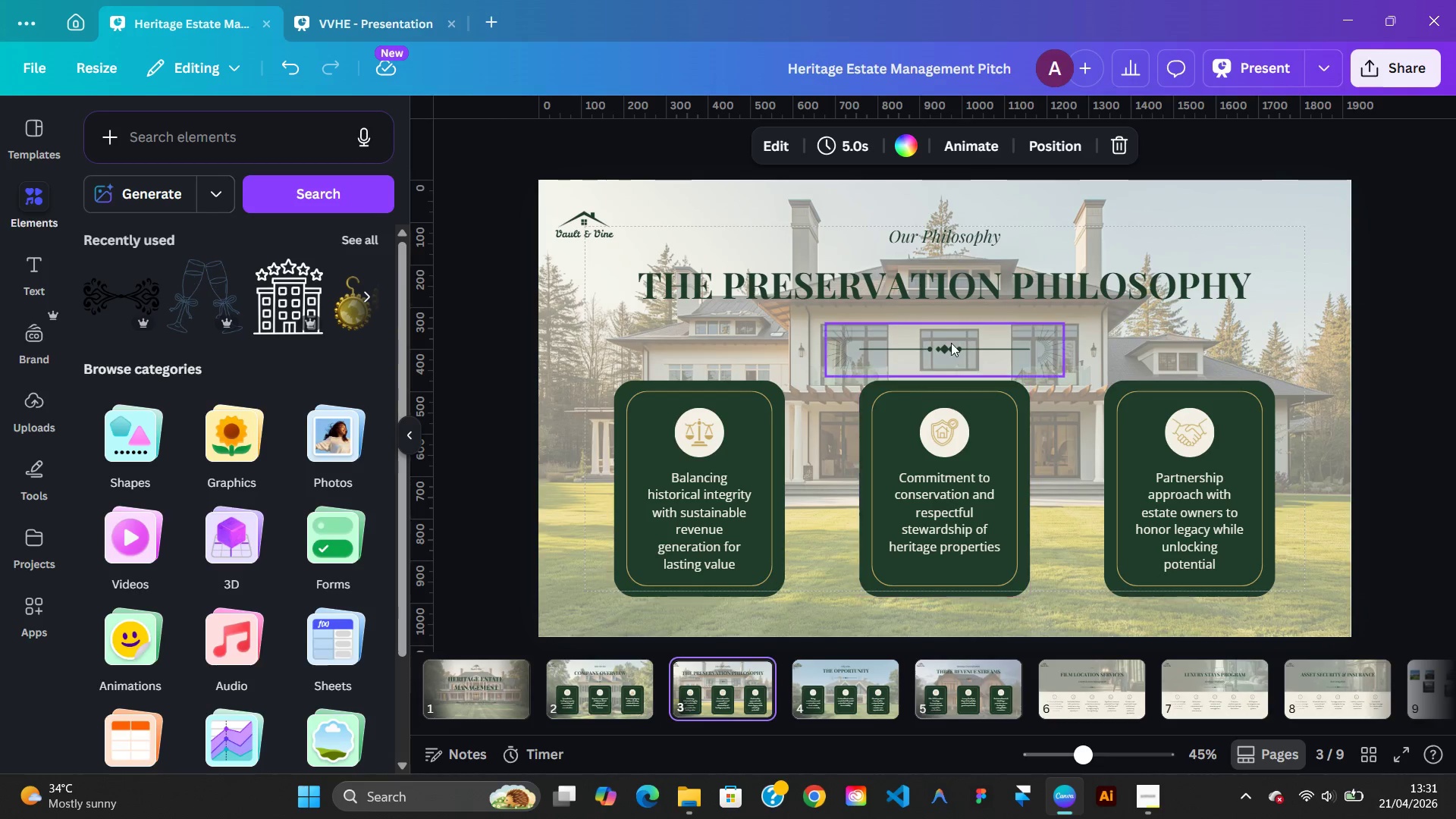 
left_click([951, 343])
 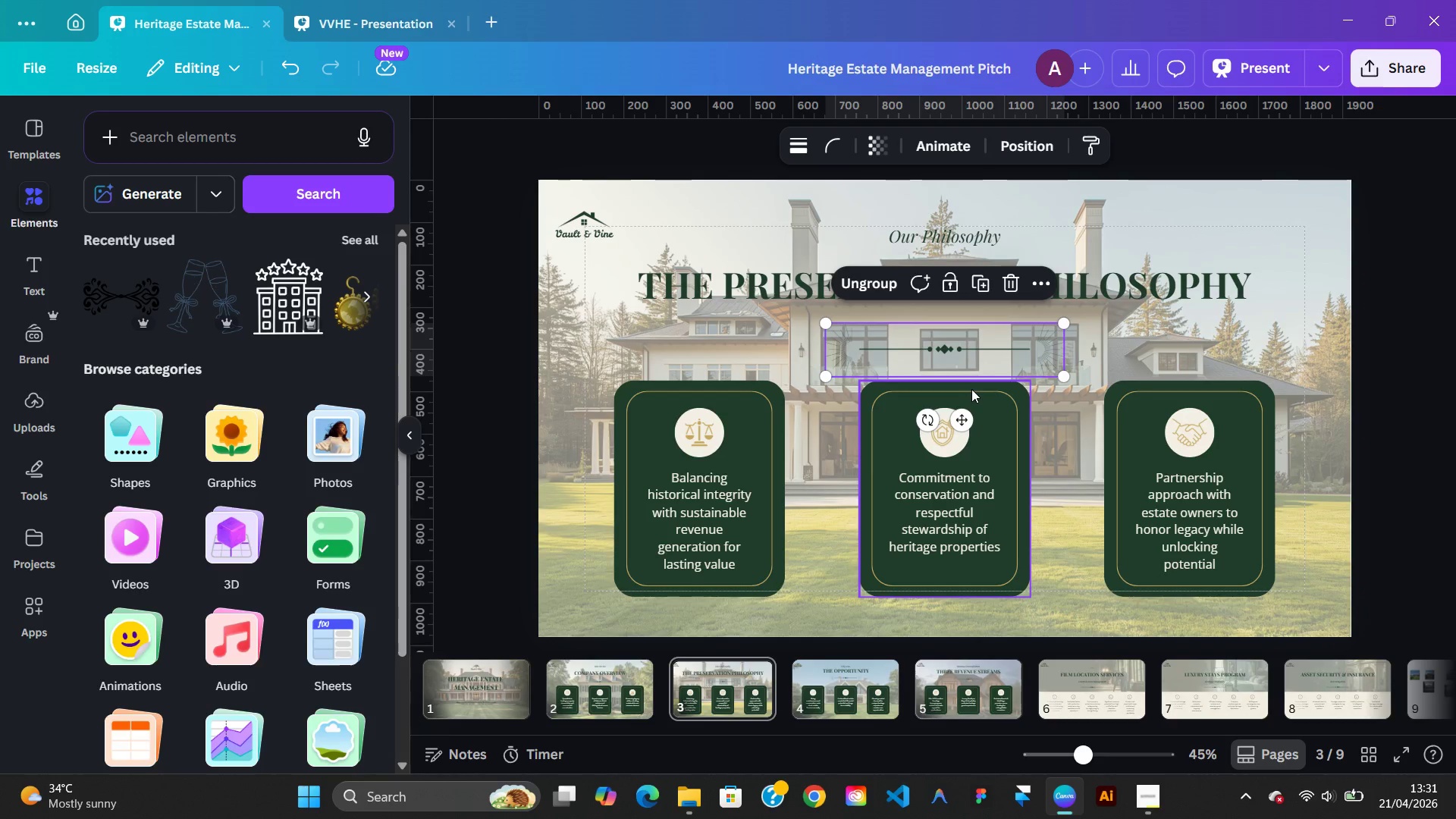 
hold_key(key=AltLeft, duration=1.23)
 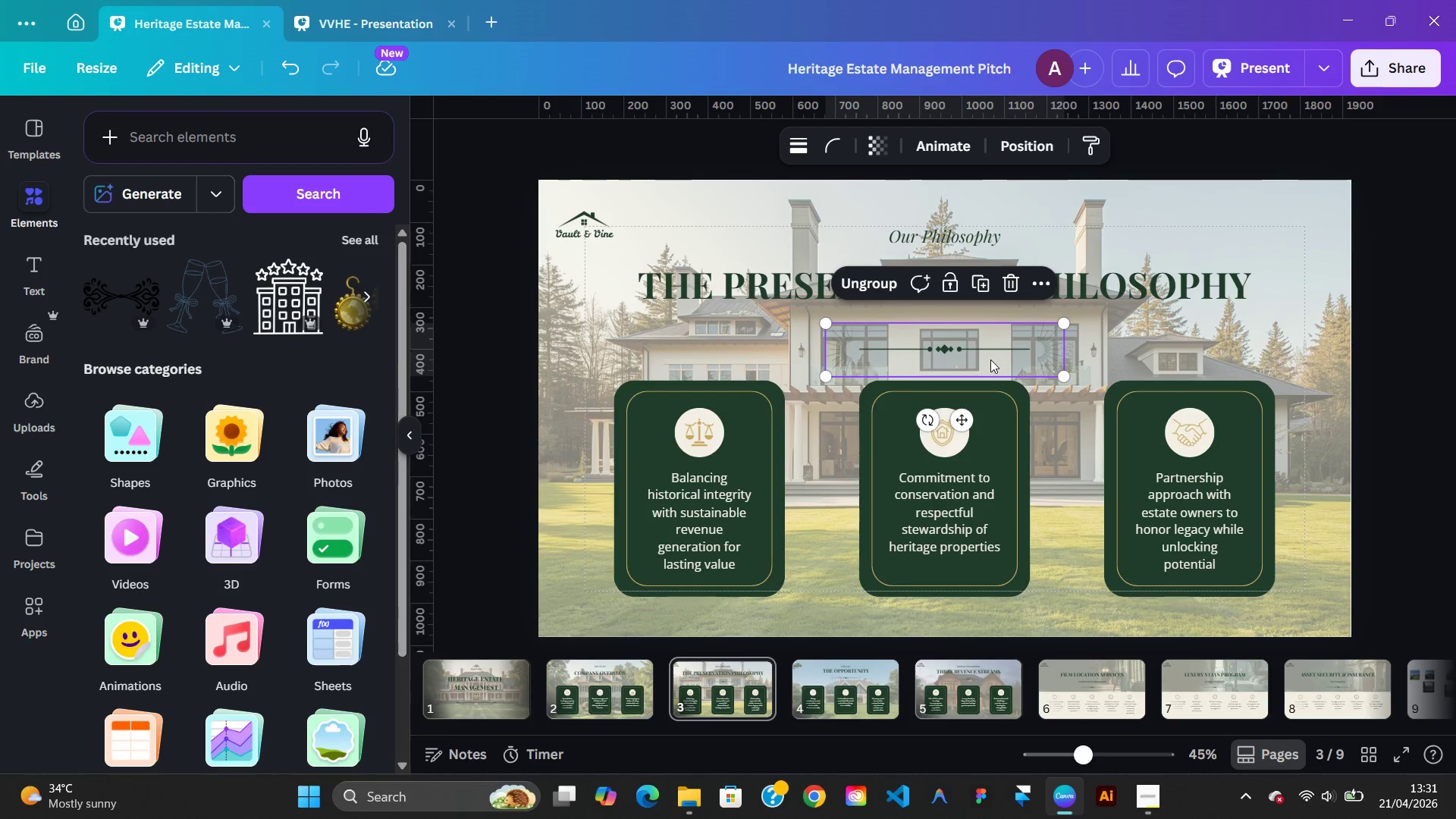 
left_click([990, 359])
 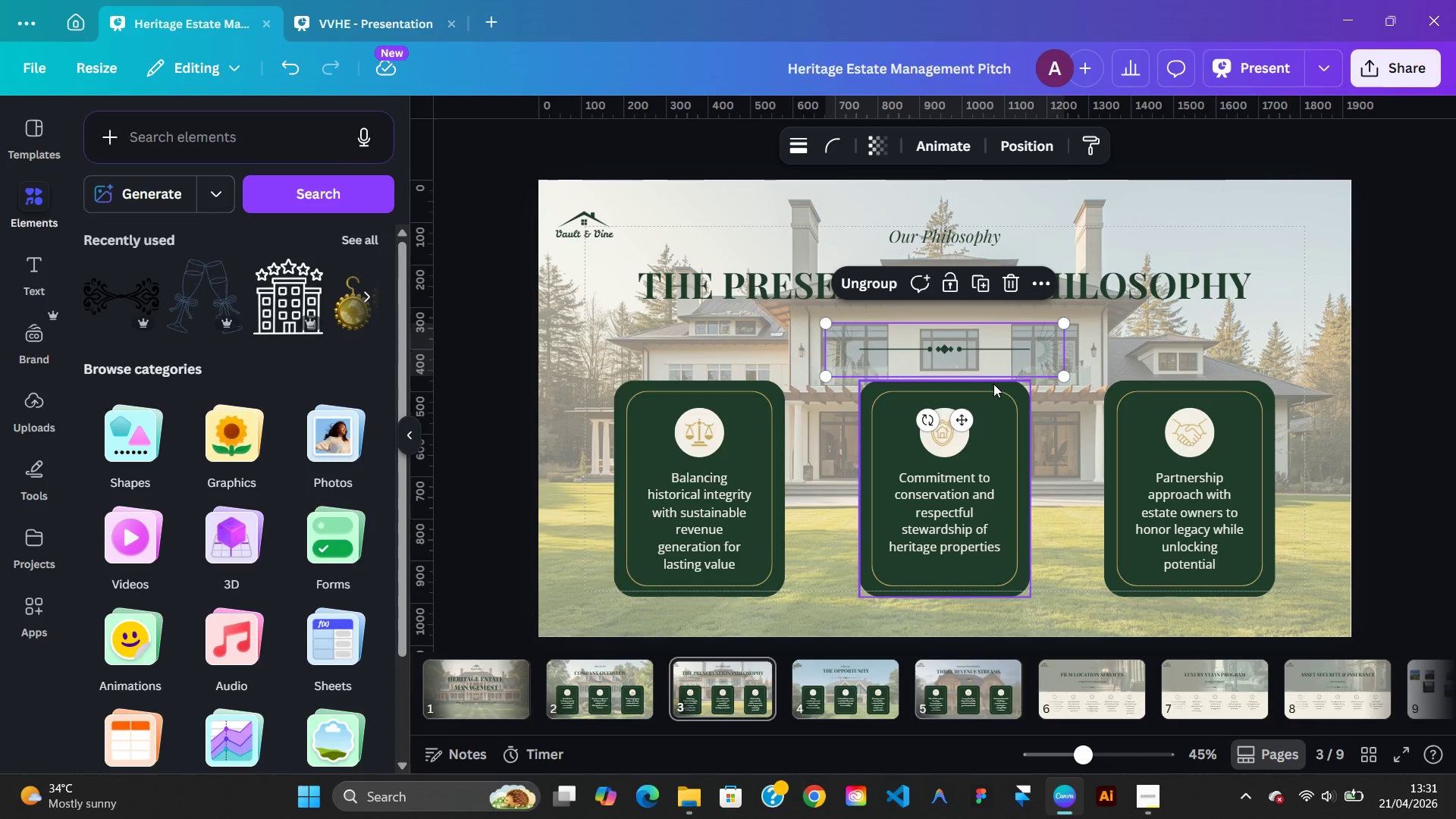 
hold_key(key=AltLeft, duration=1.14)
 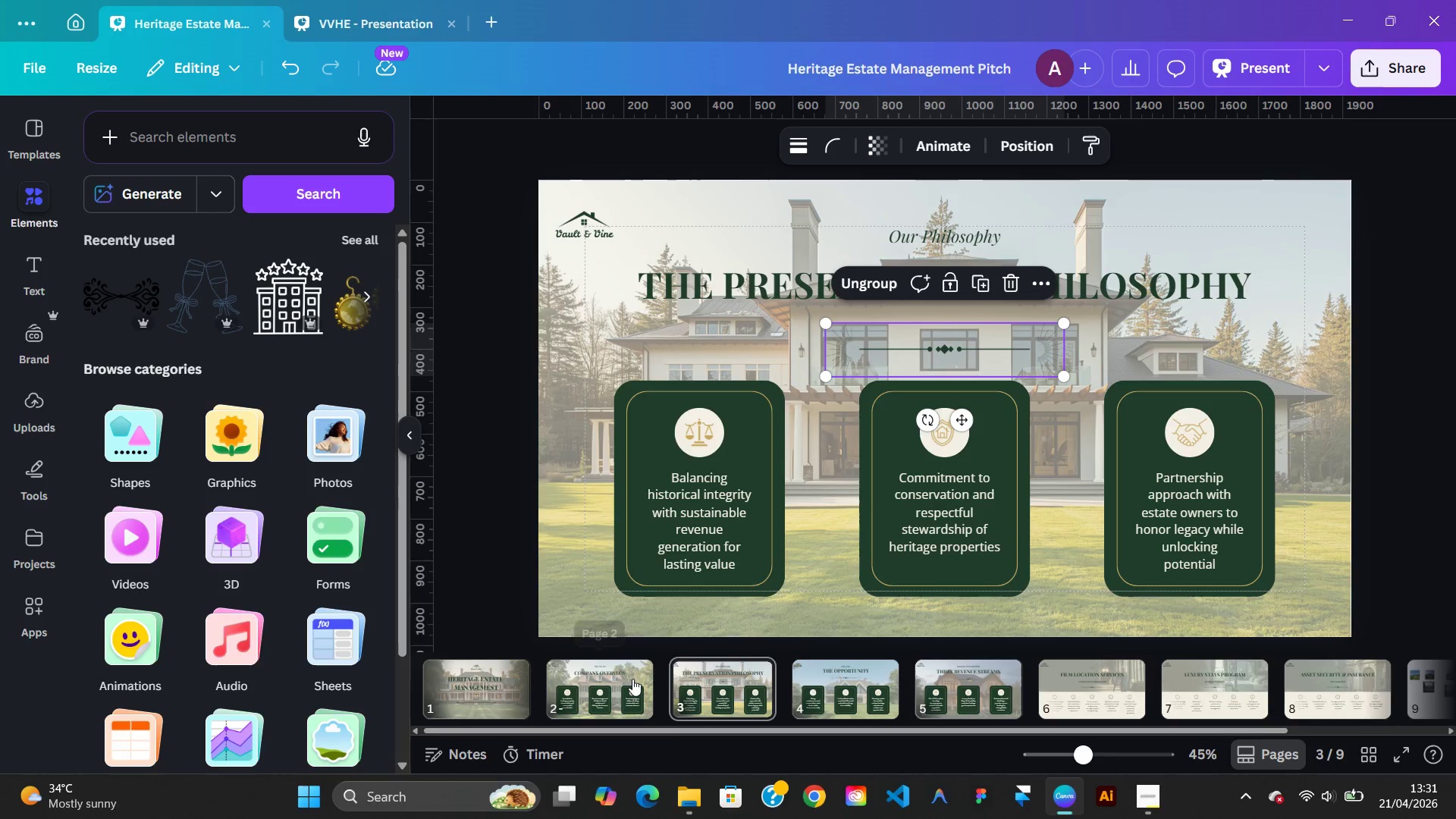 
left_click([632, 679])
 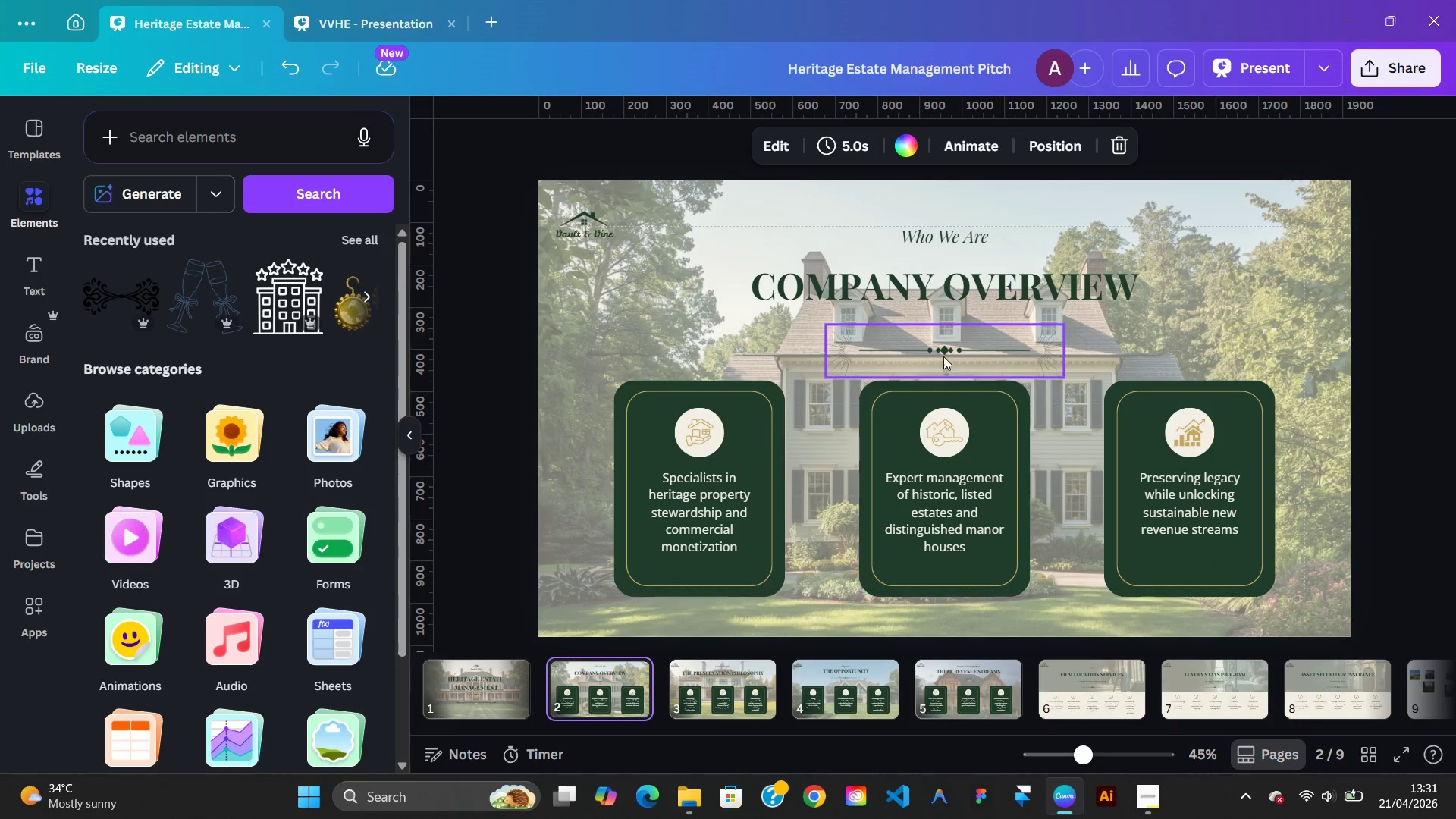 
left_click([948, 341])
 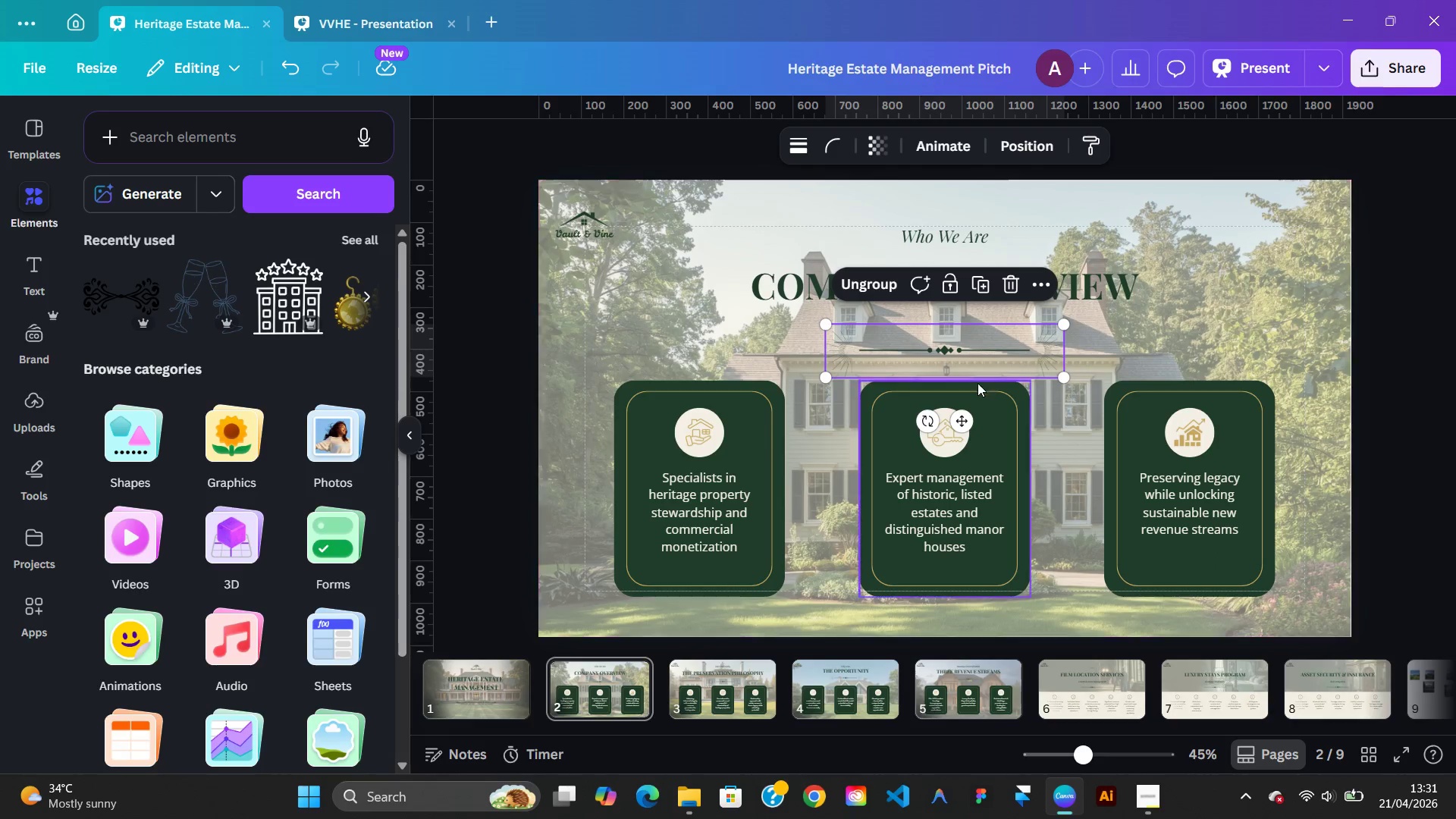 
key(Alt+ArrowUp)
 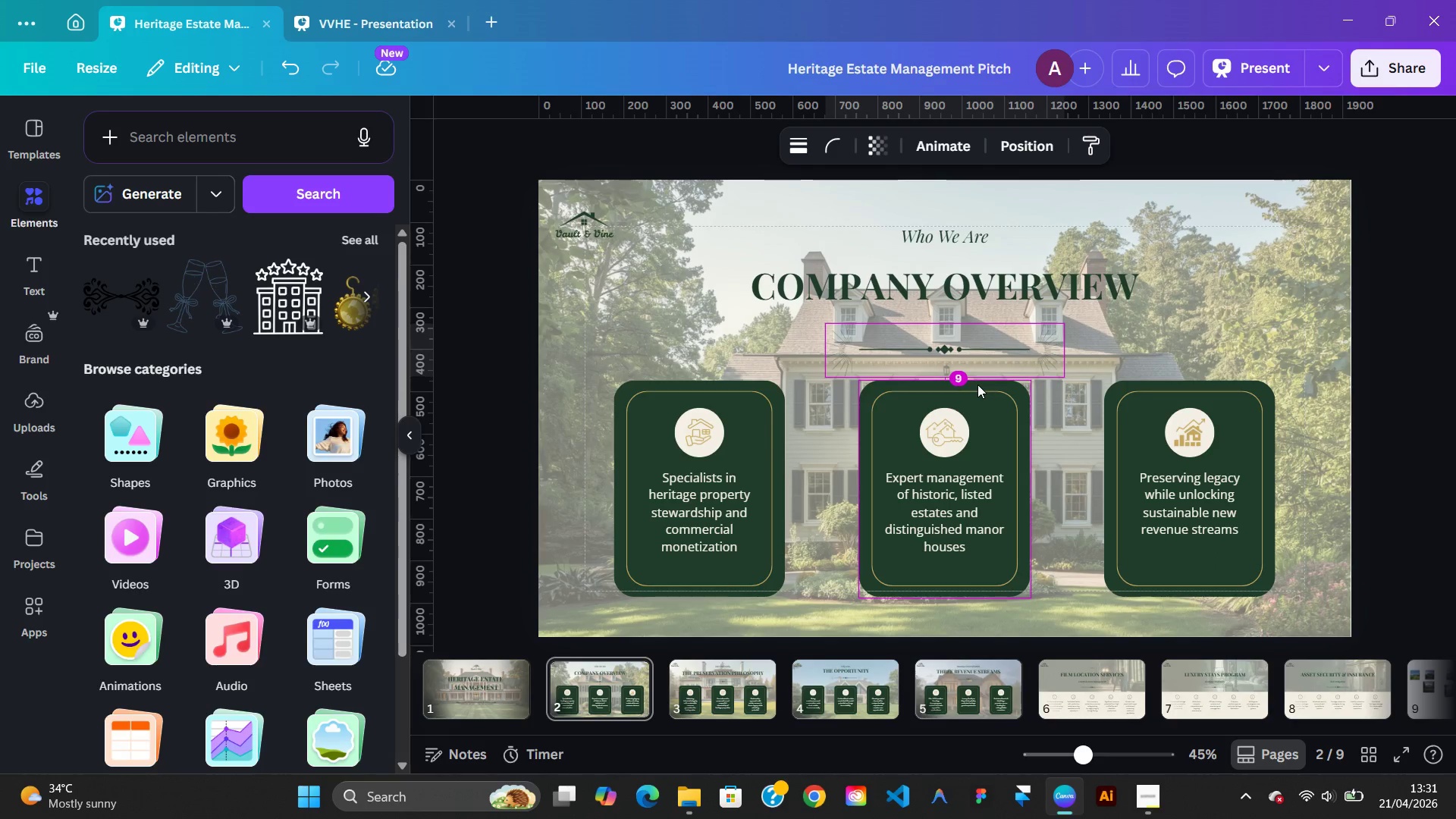 
key(Alt+ArrowUp)
 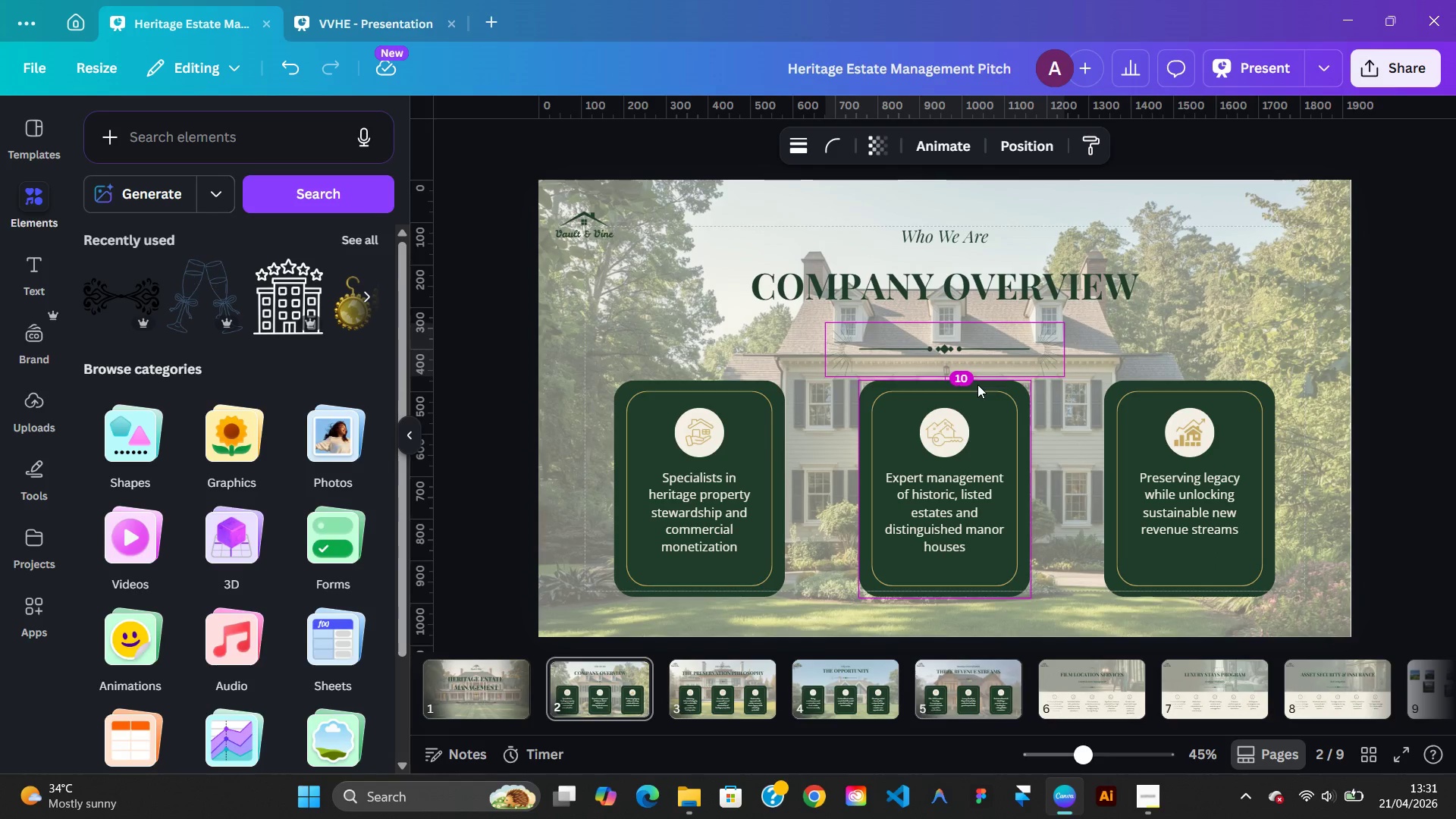 
key(Alt+ArrowUp)
 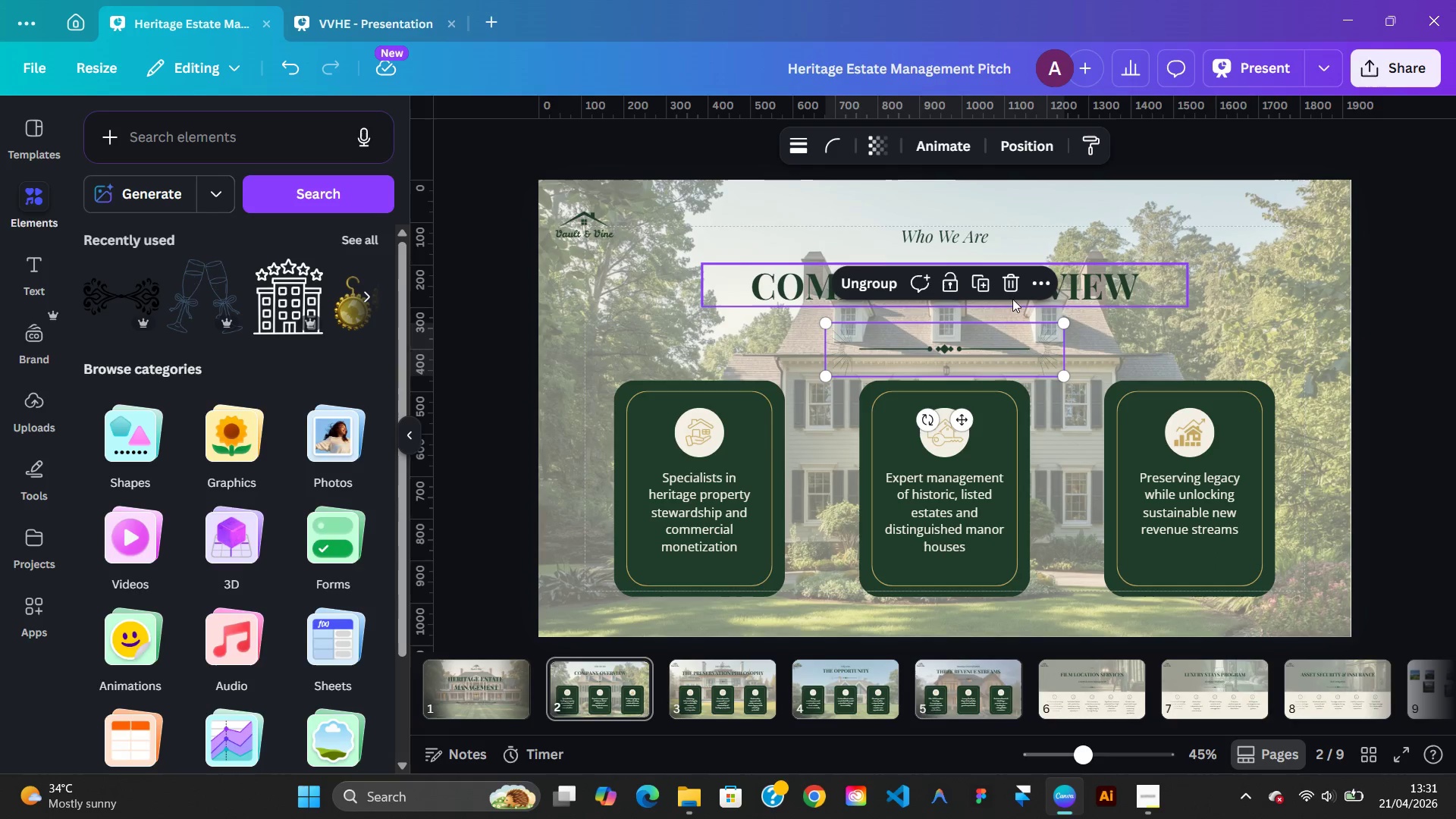 
left_click([1012, 297])
 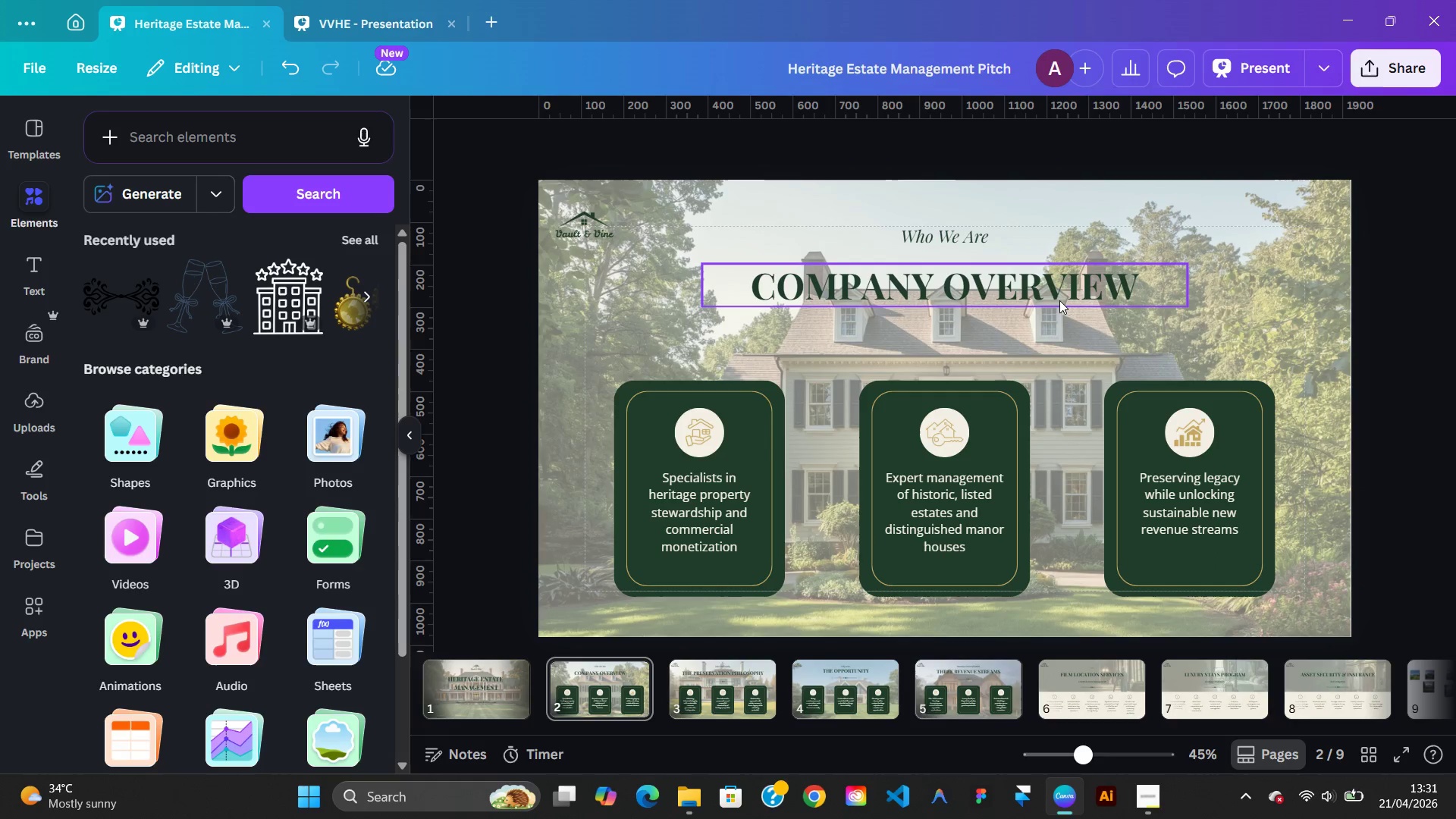 
left_click([1059, 300])
 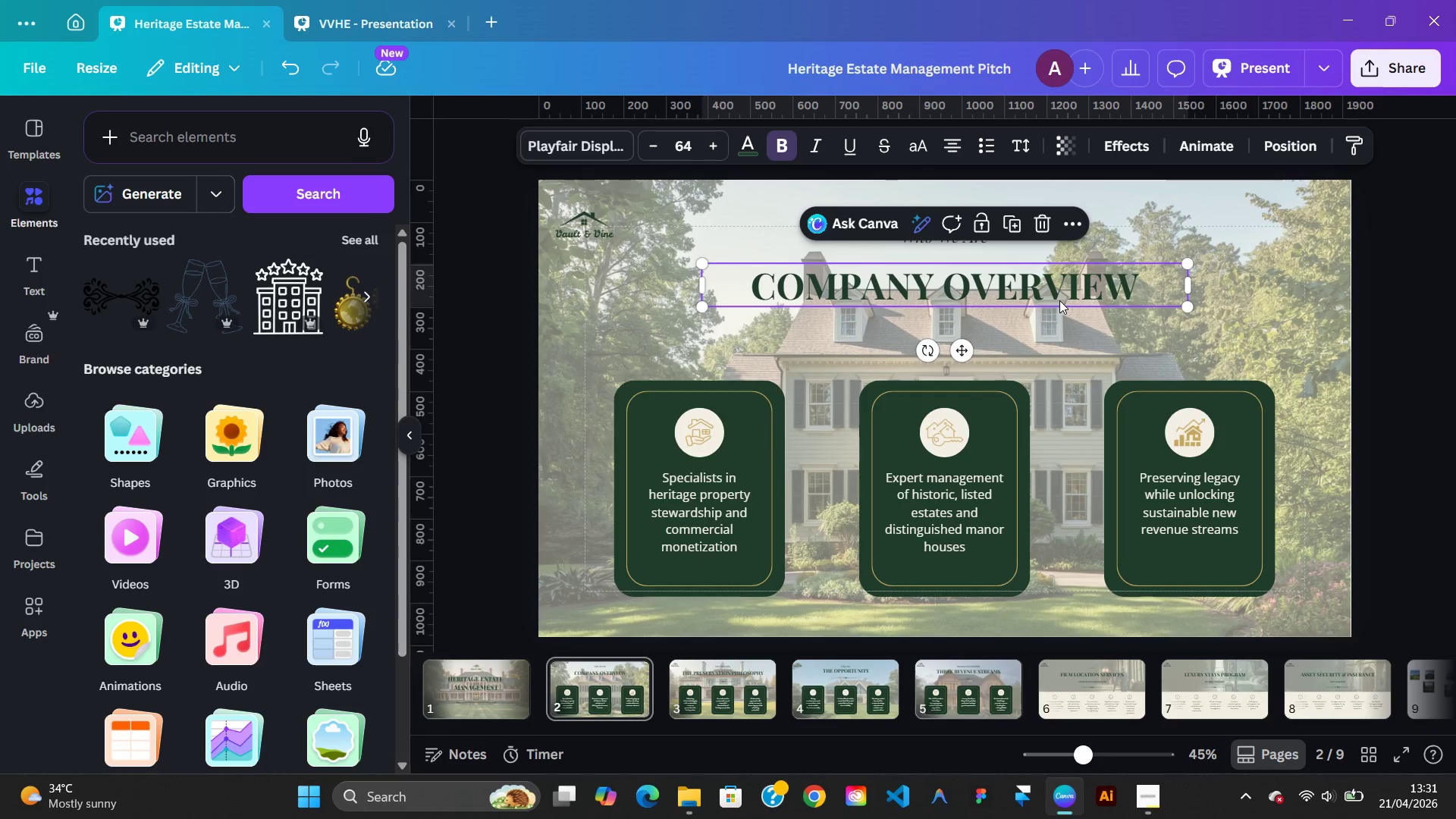 
key(ArrowUp)
 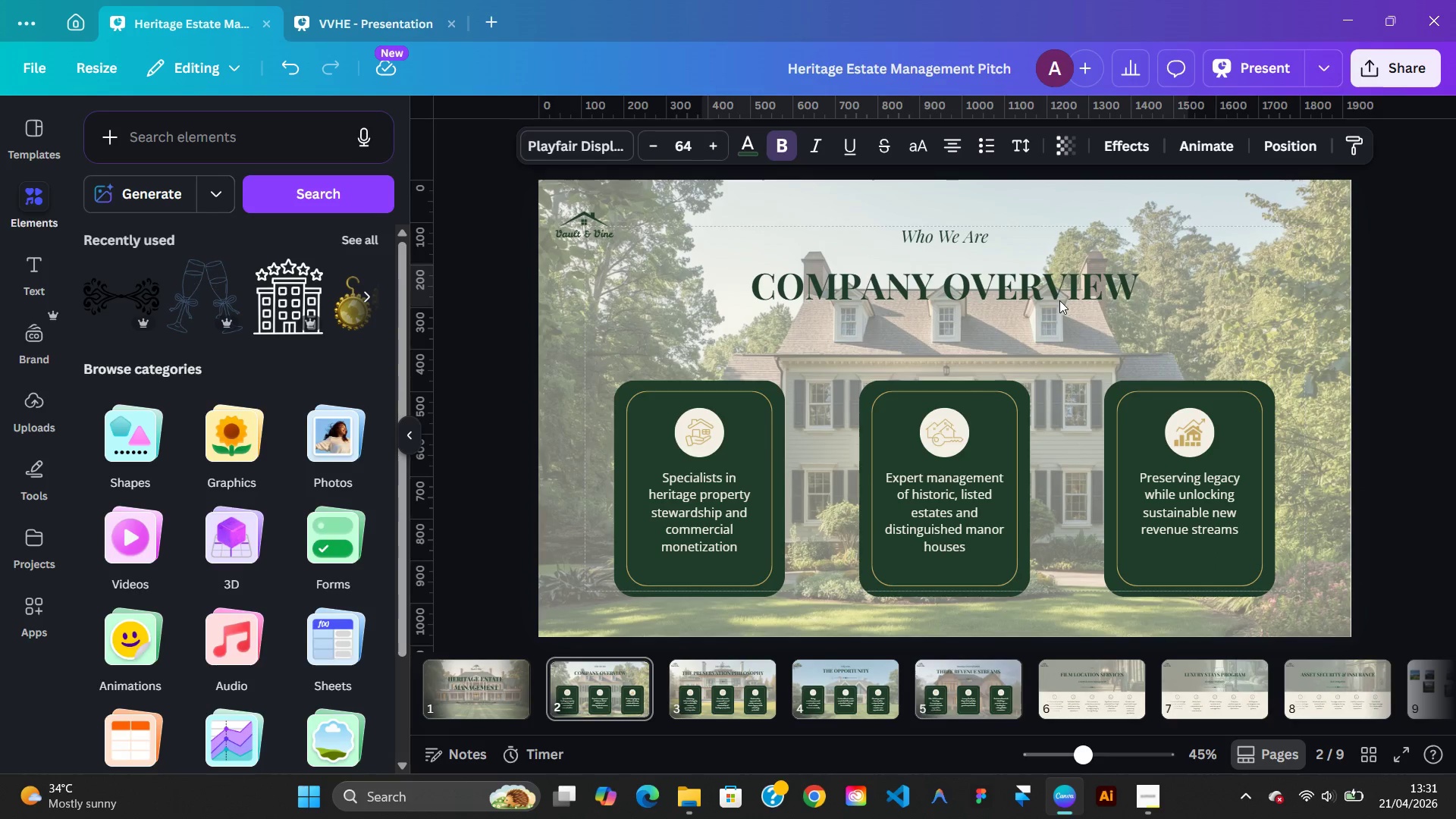 
key(ArrowUp)
 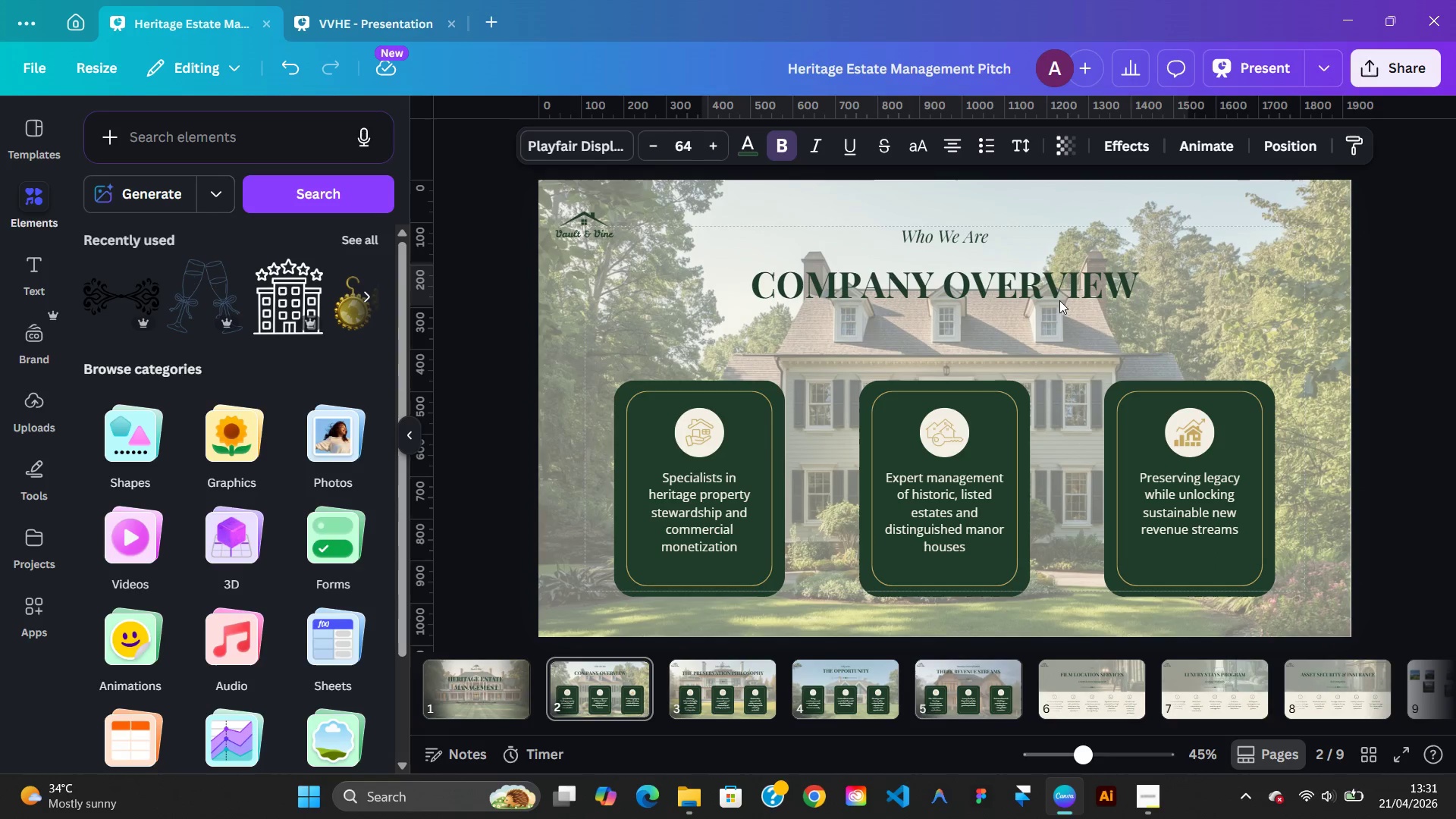 
key(ArrowUp)
 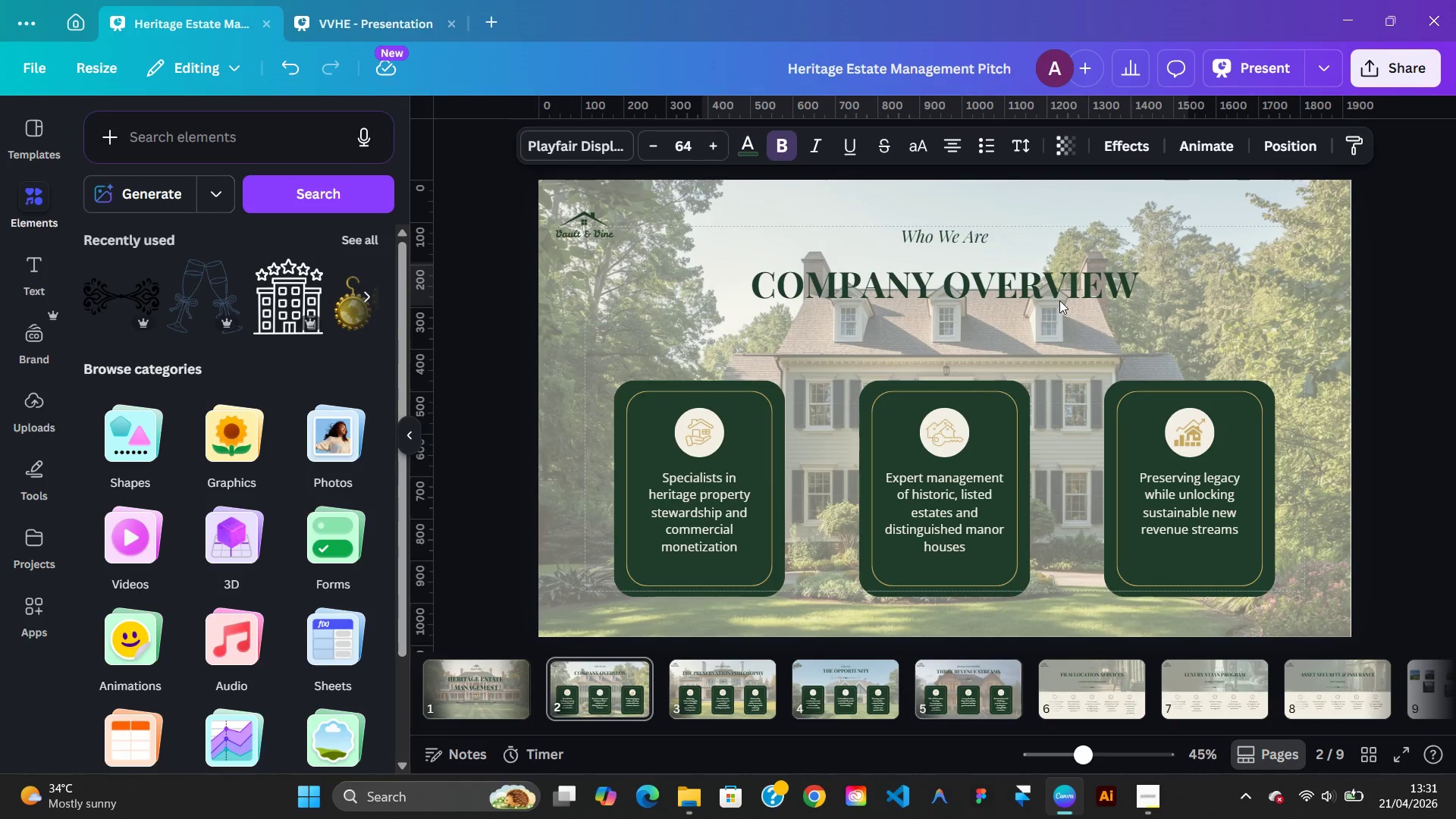 
key(ArrowUp)
 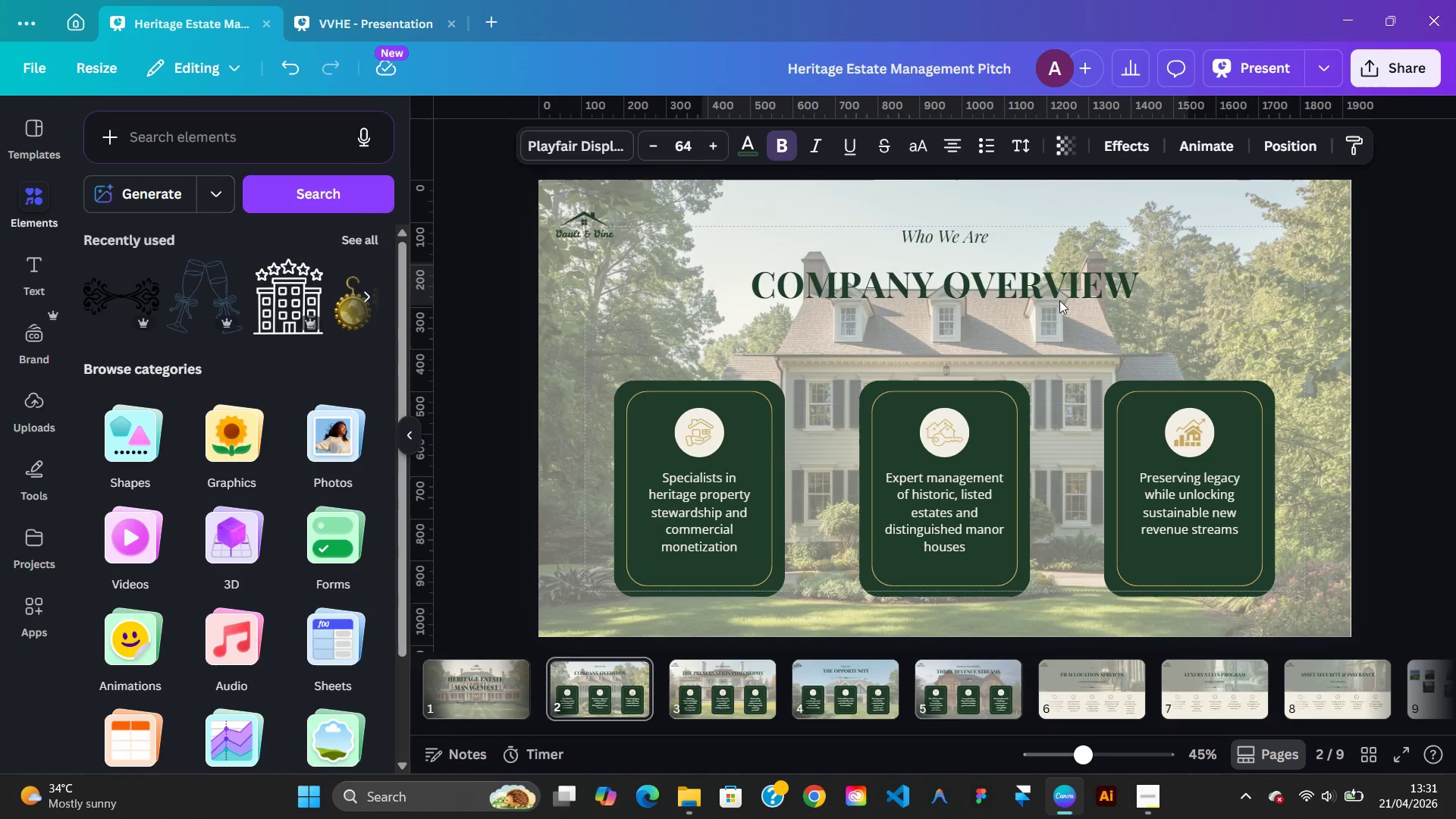 
key(ArrowDown)
 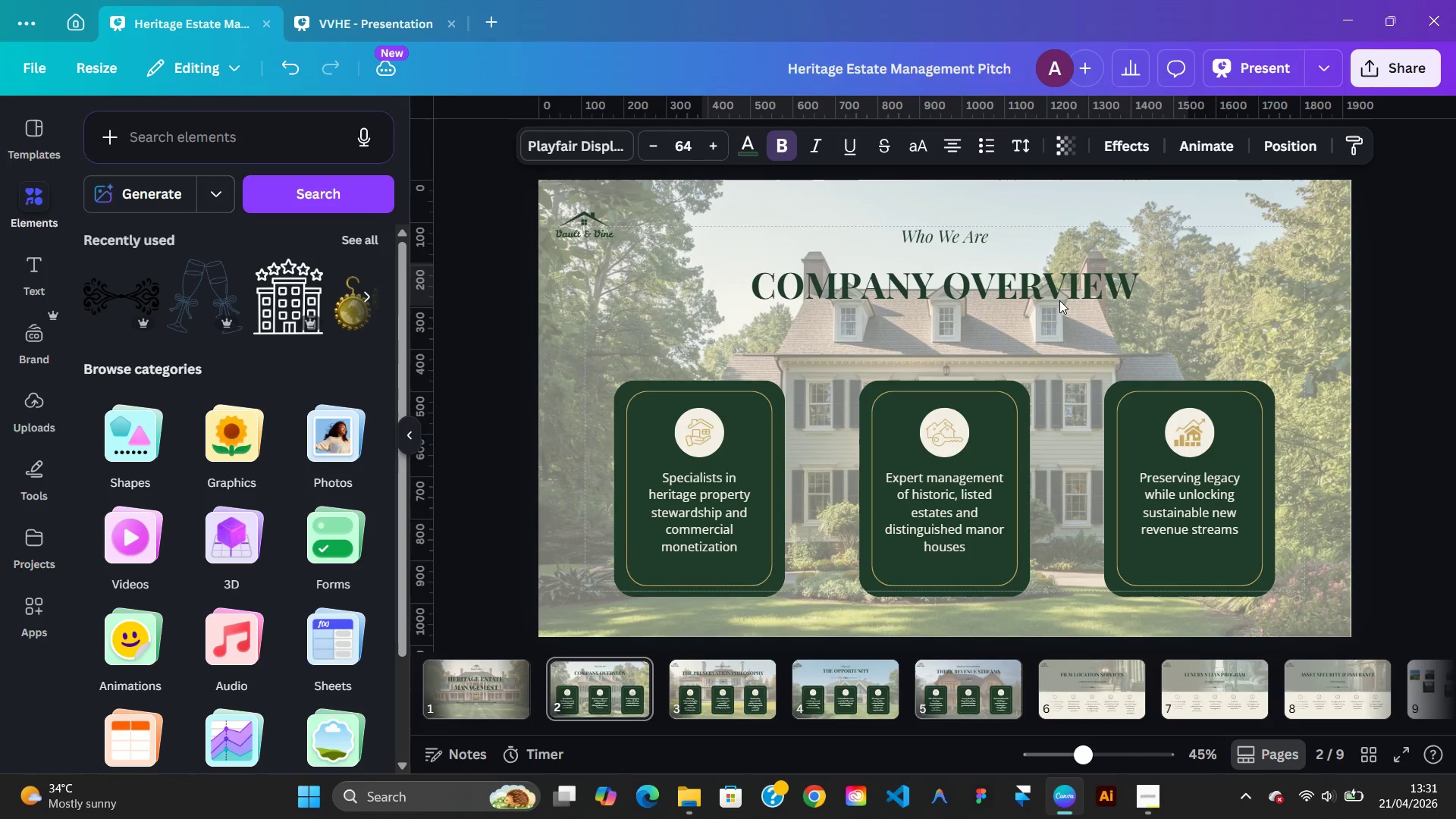 
key(ArrowDown)
 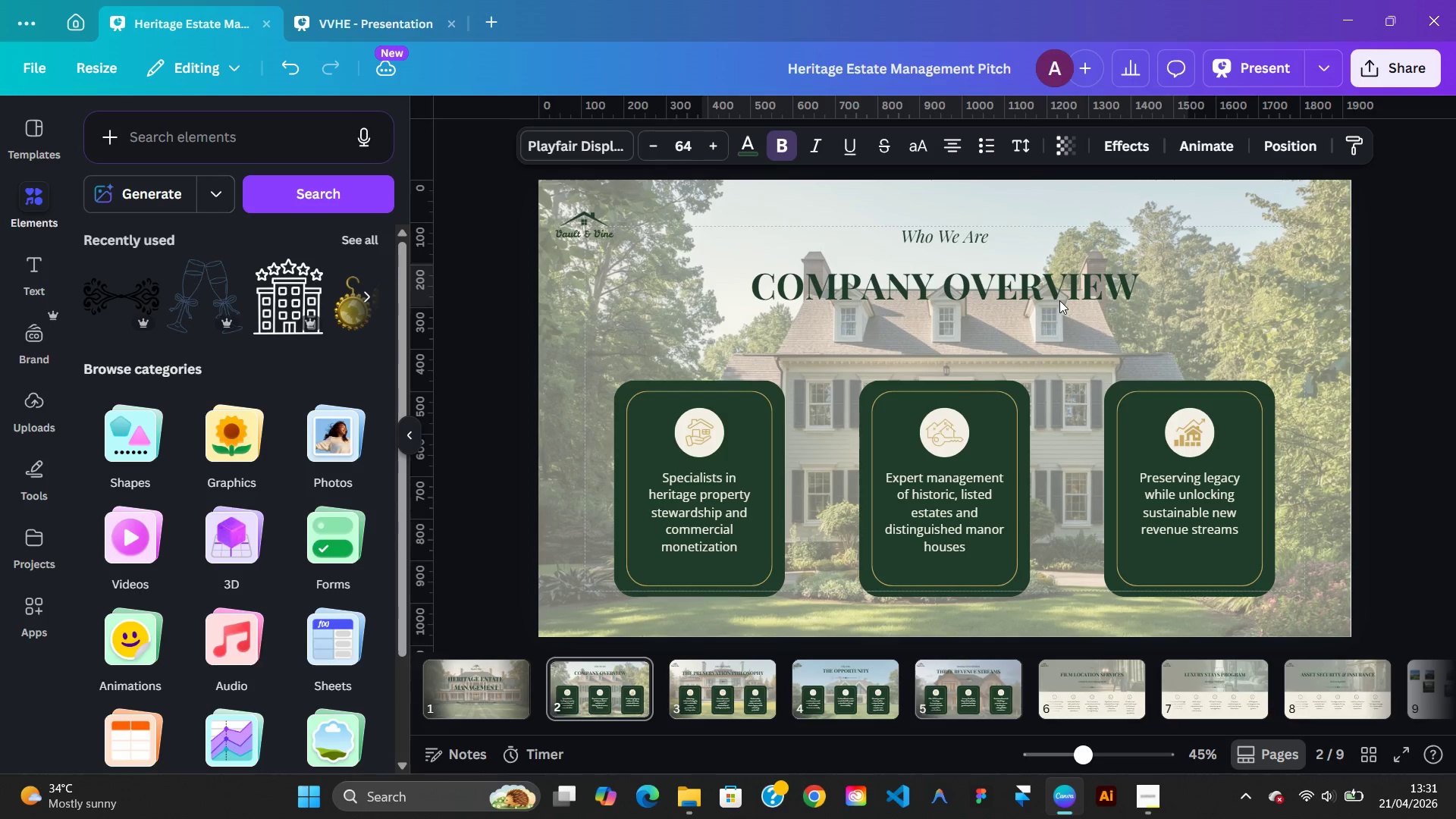 
key(ArrowDown)
 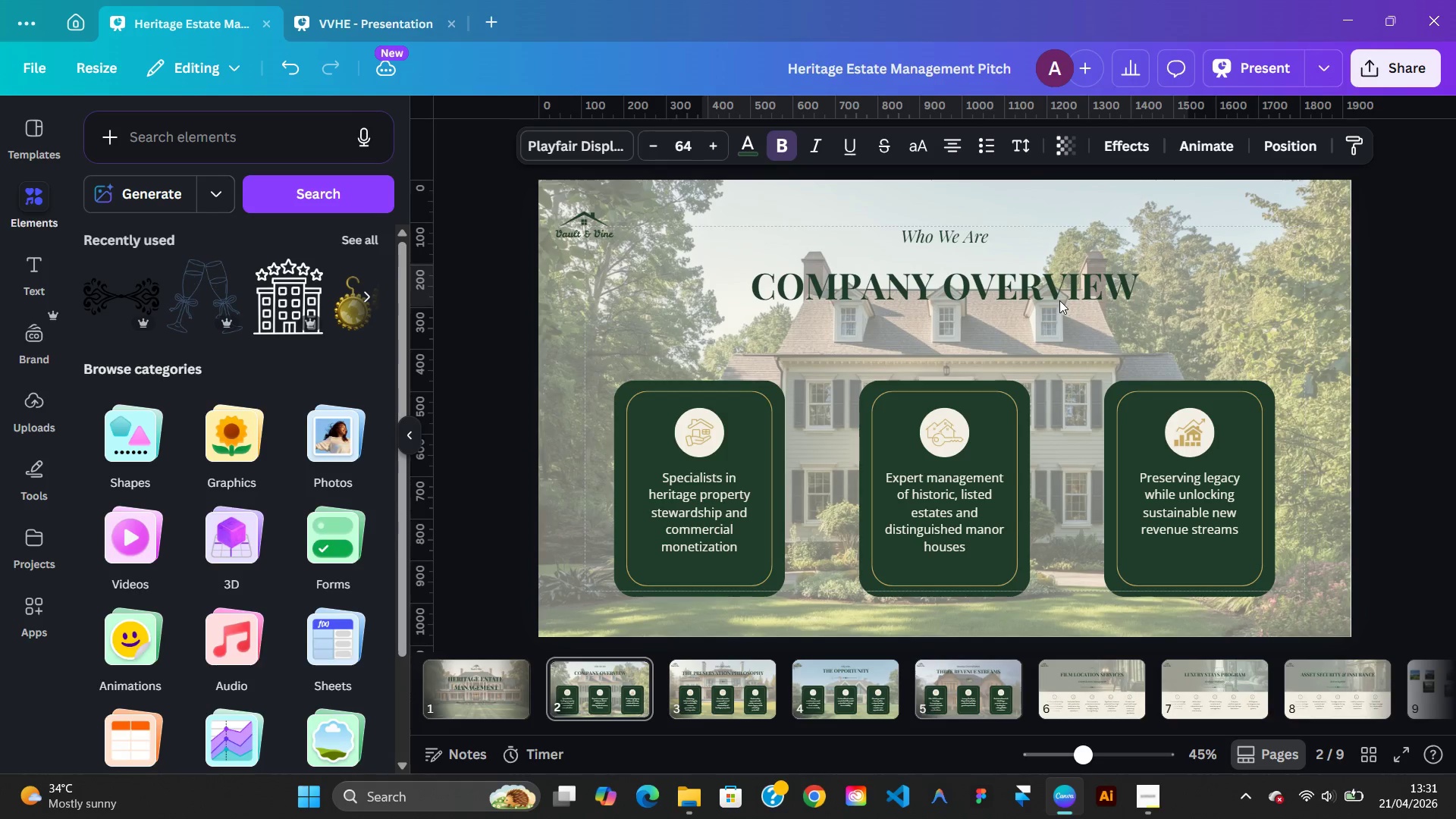 
key(ArrowDown)
 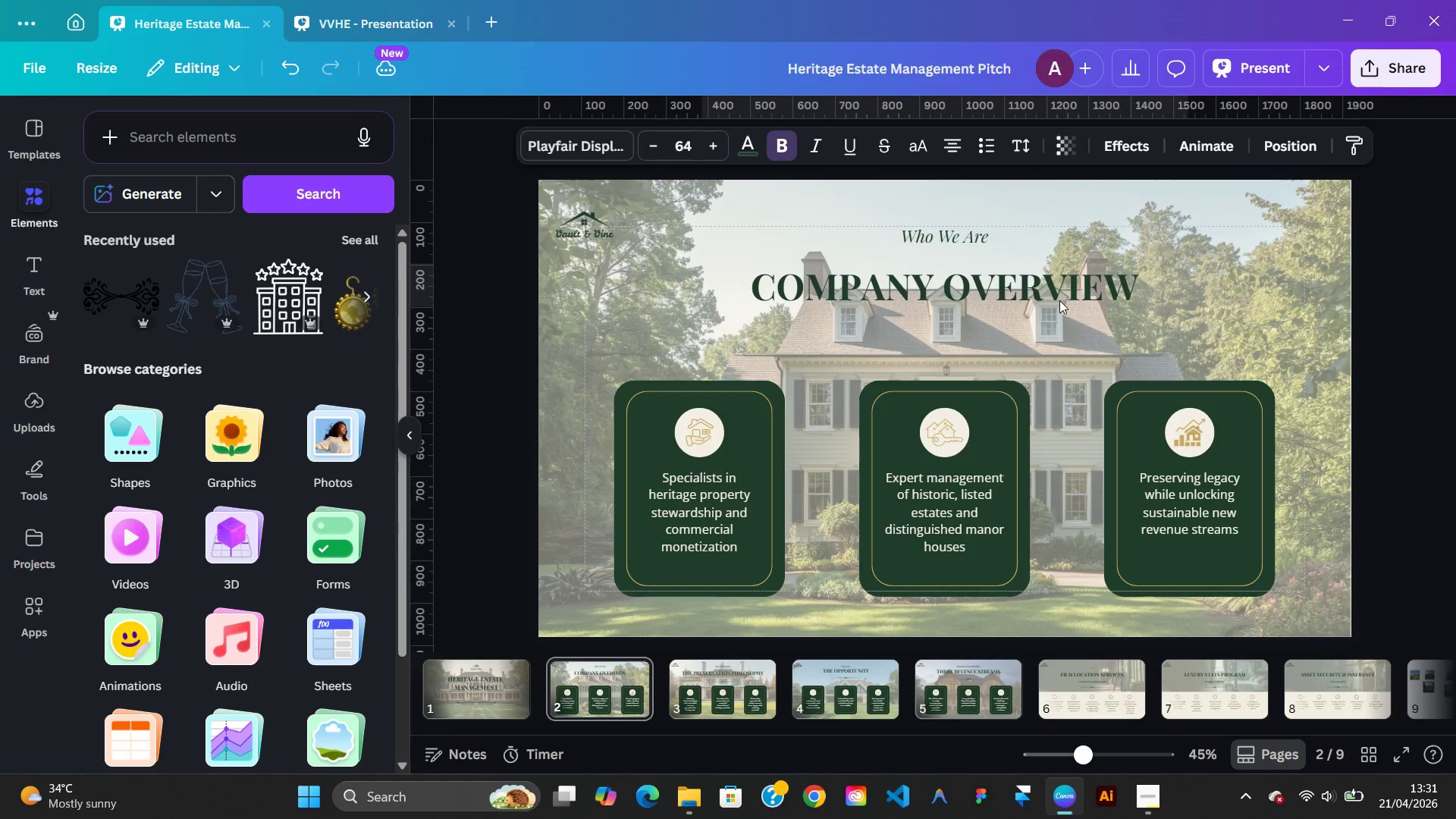 
key(ArrowDown)
 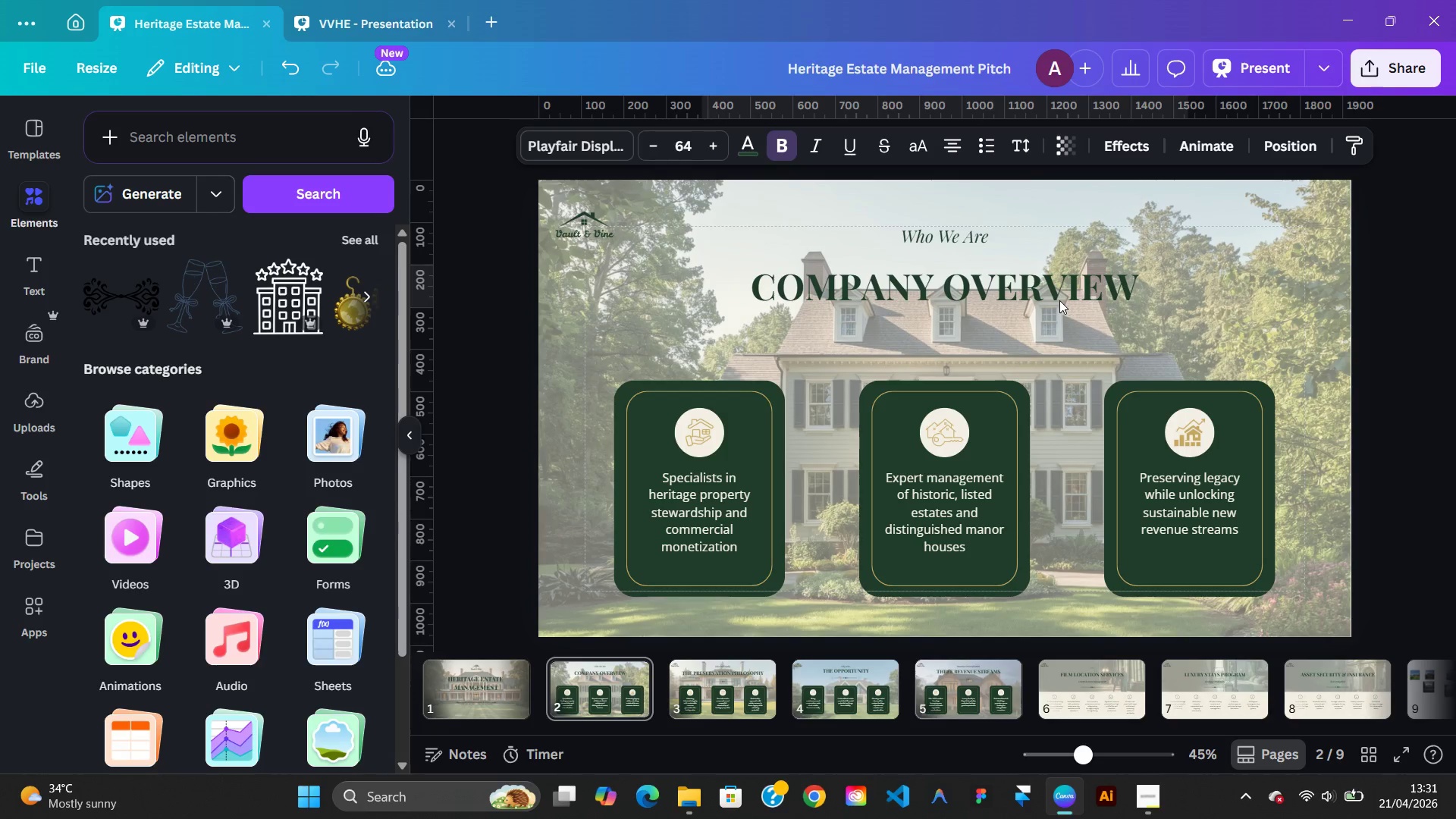 
key(ArrowDown)
 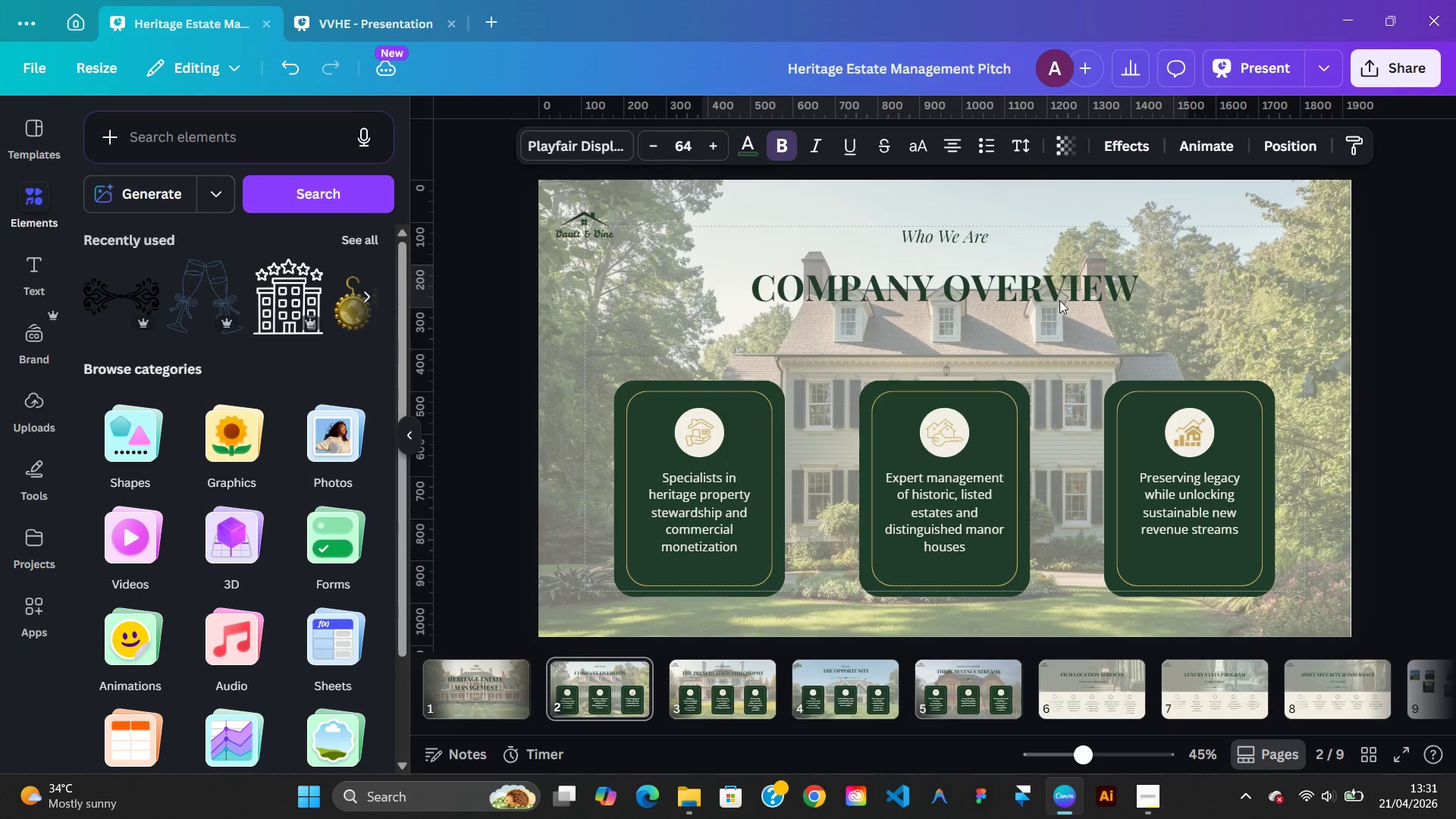 
key(ArrowDown)
 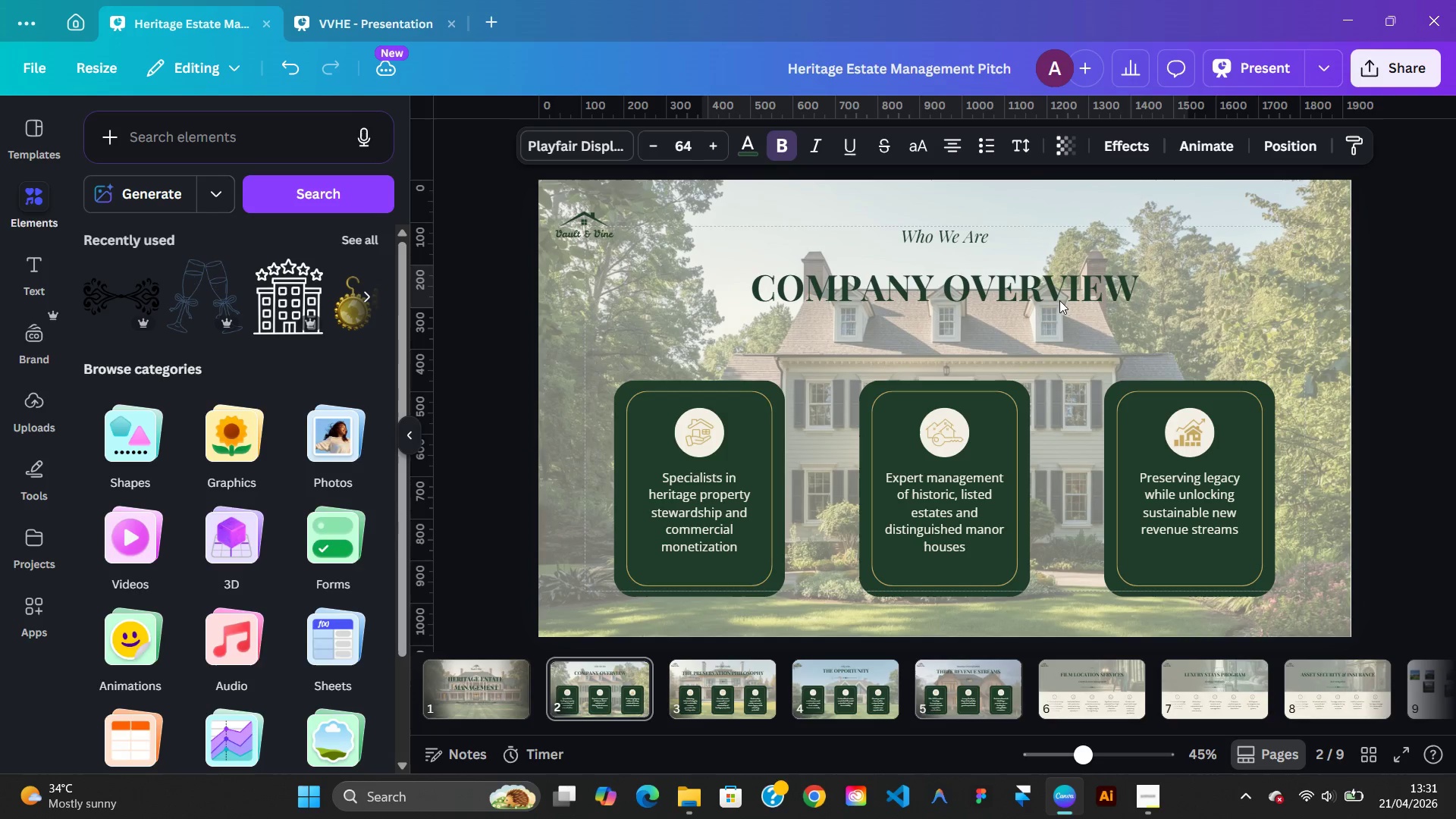 
key(ArrowDown)
 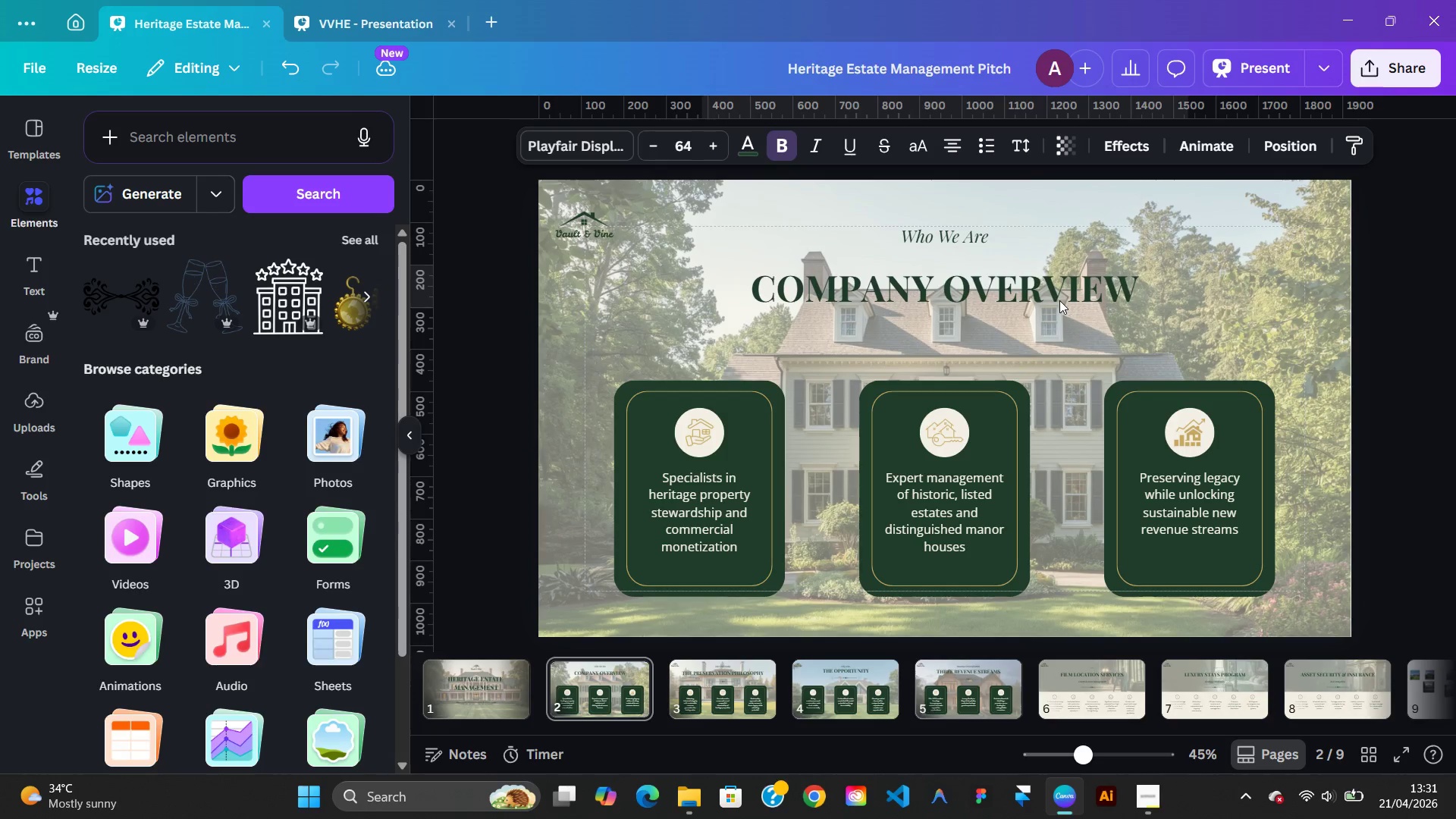 
key(ArrowDown)
 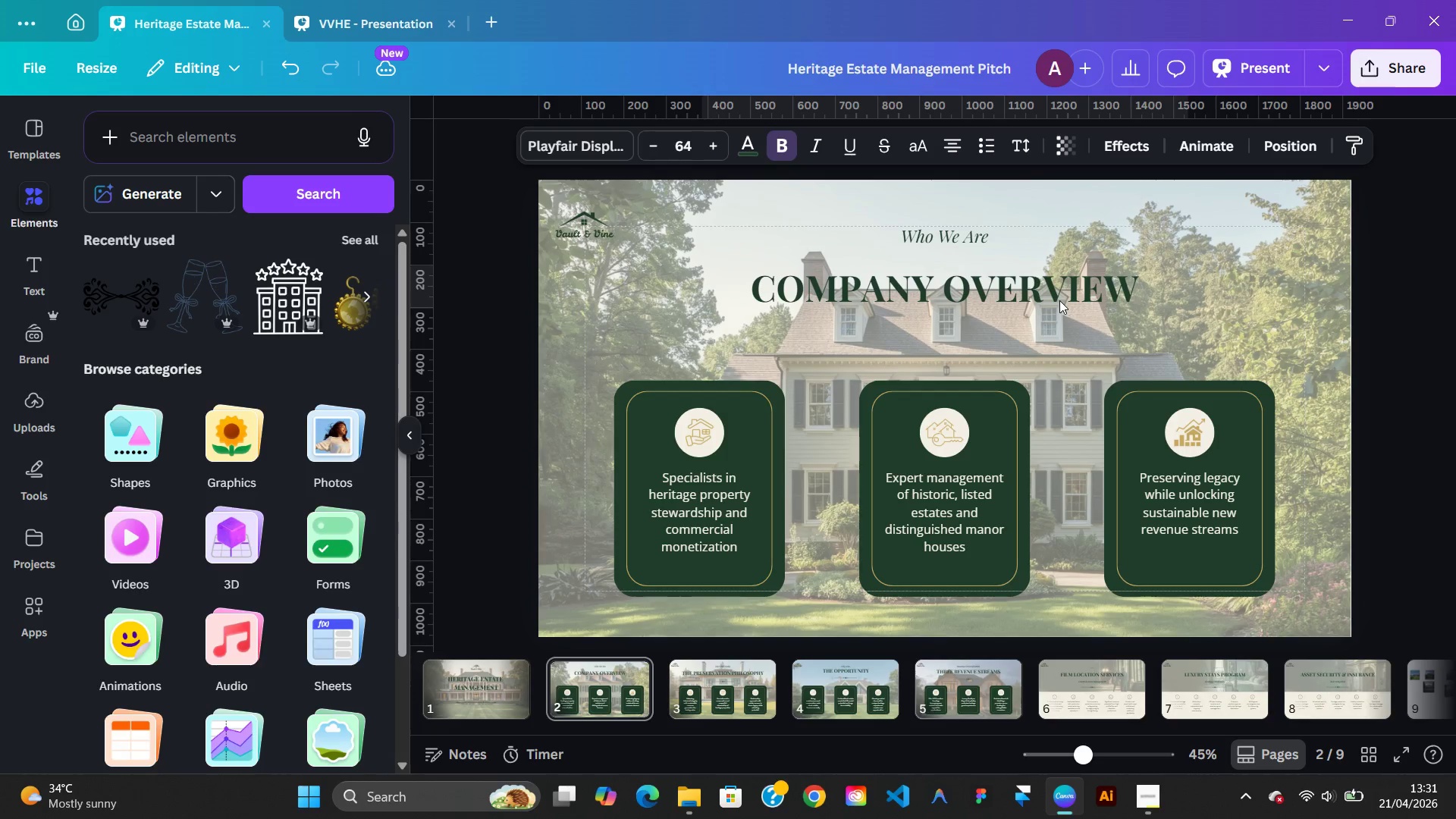 
key(ArrowDown)
 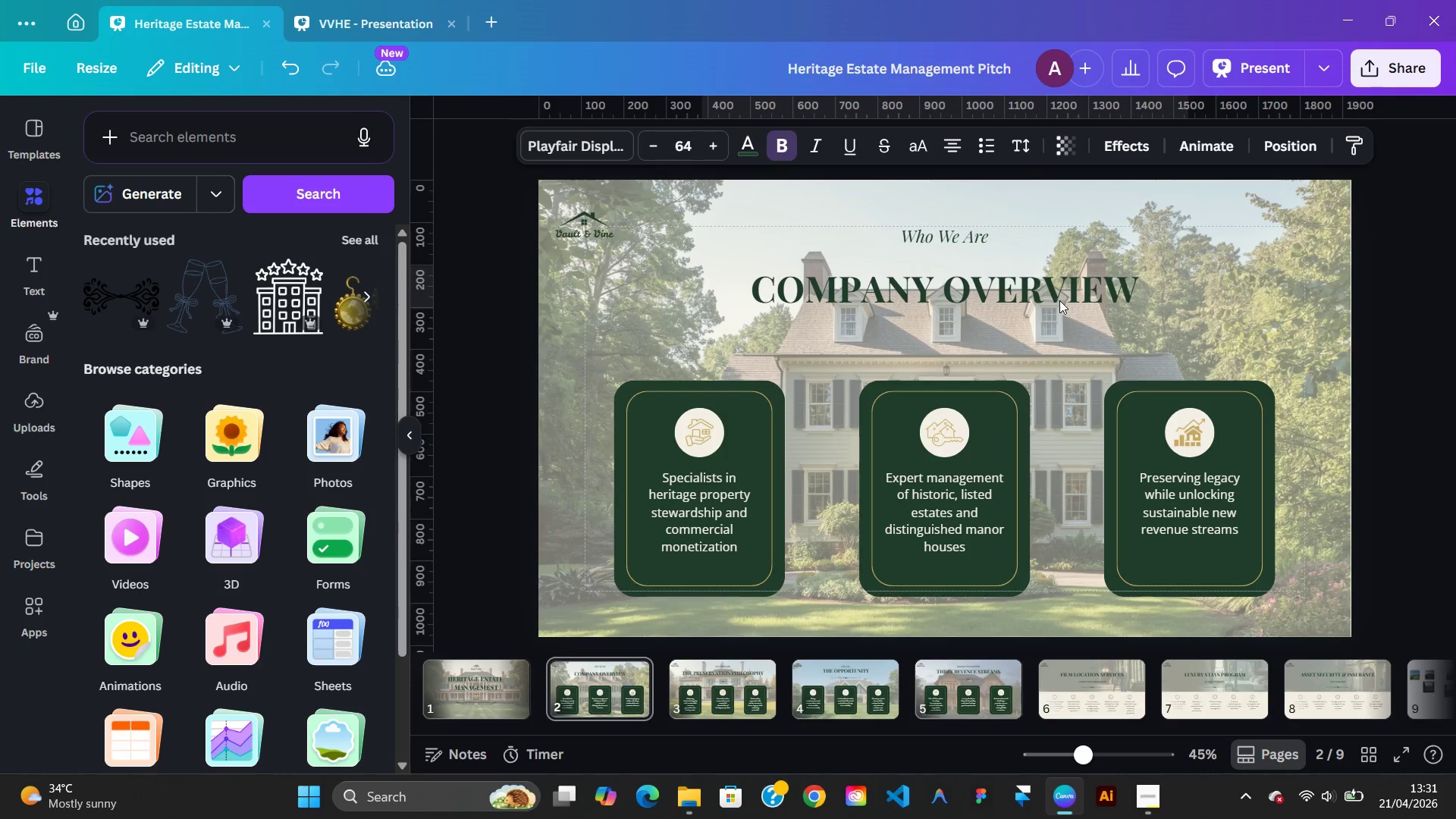 
key(ArrowDown)
 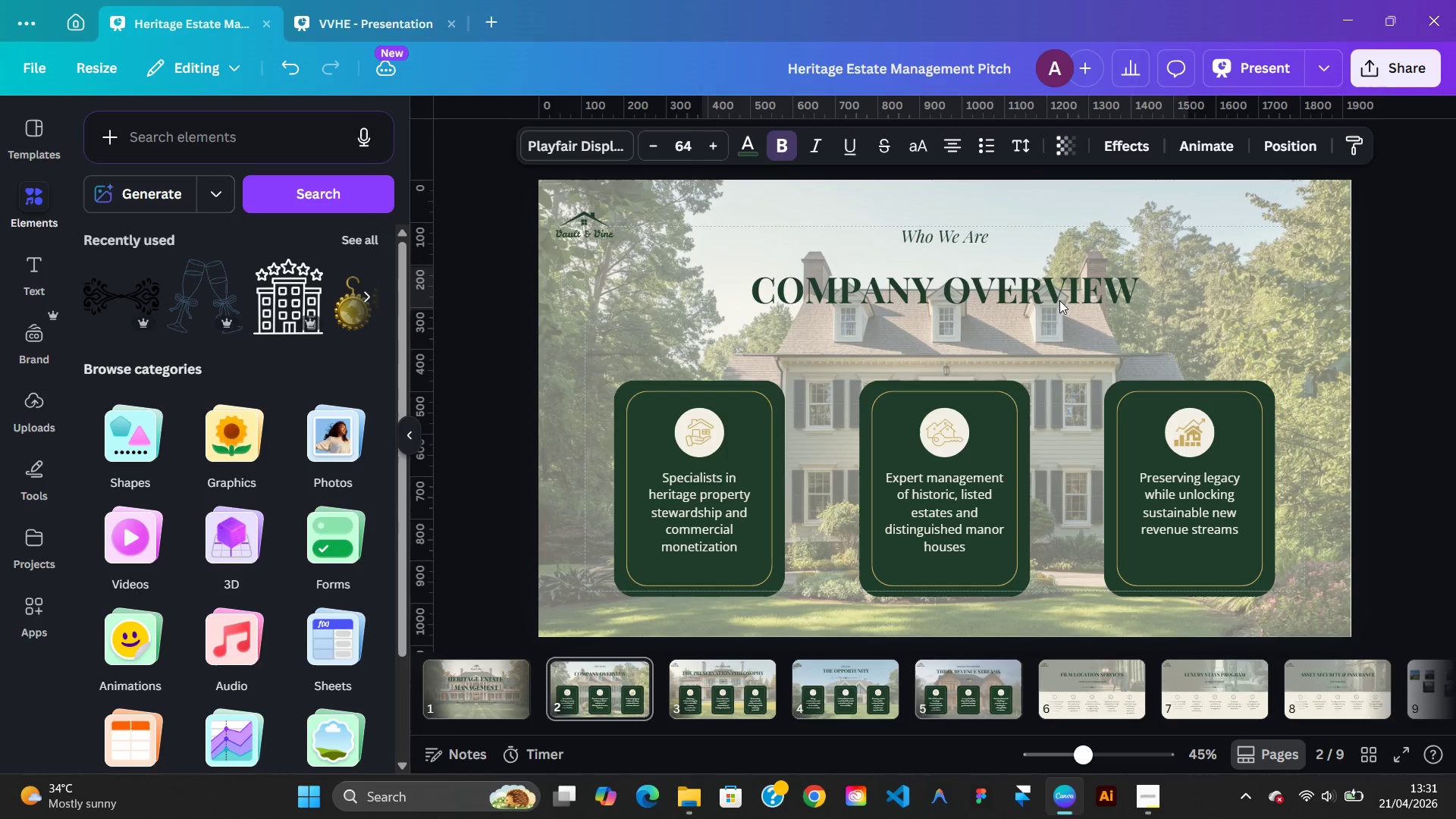 
key(ArrowDown)
 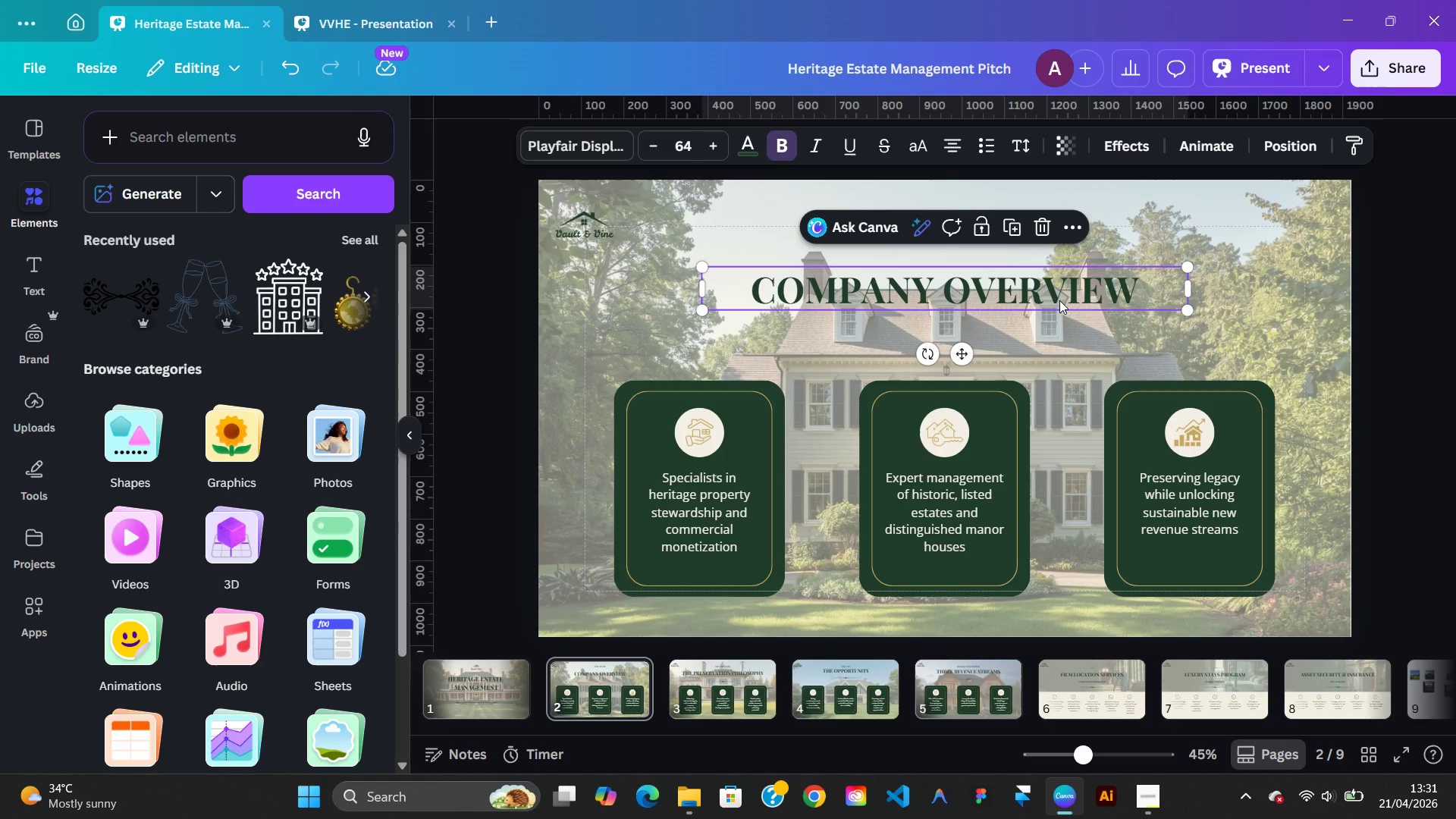 
key(Control+Z)
 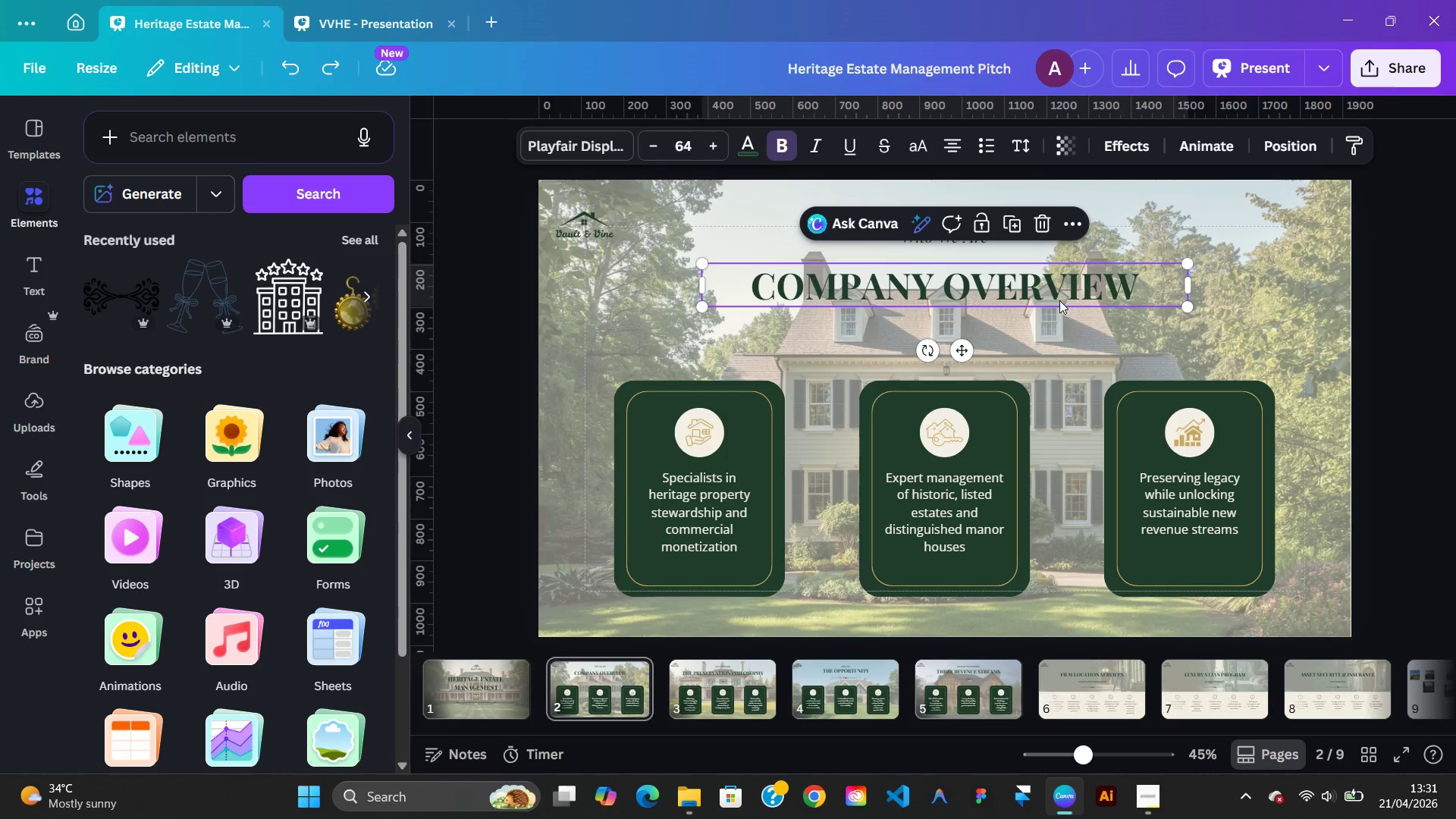 
key(Control+Z)
 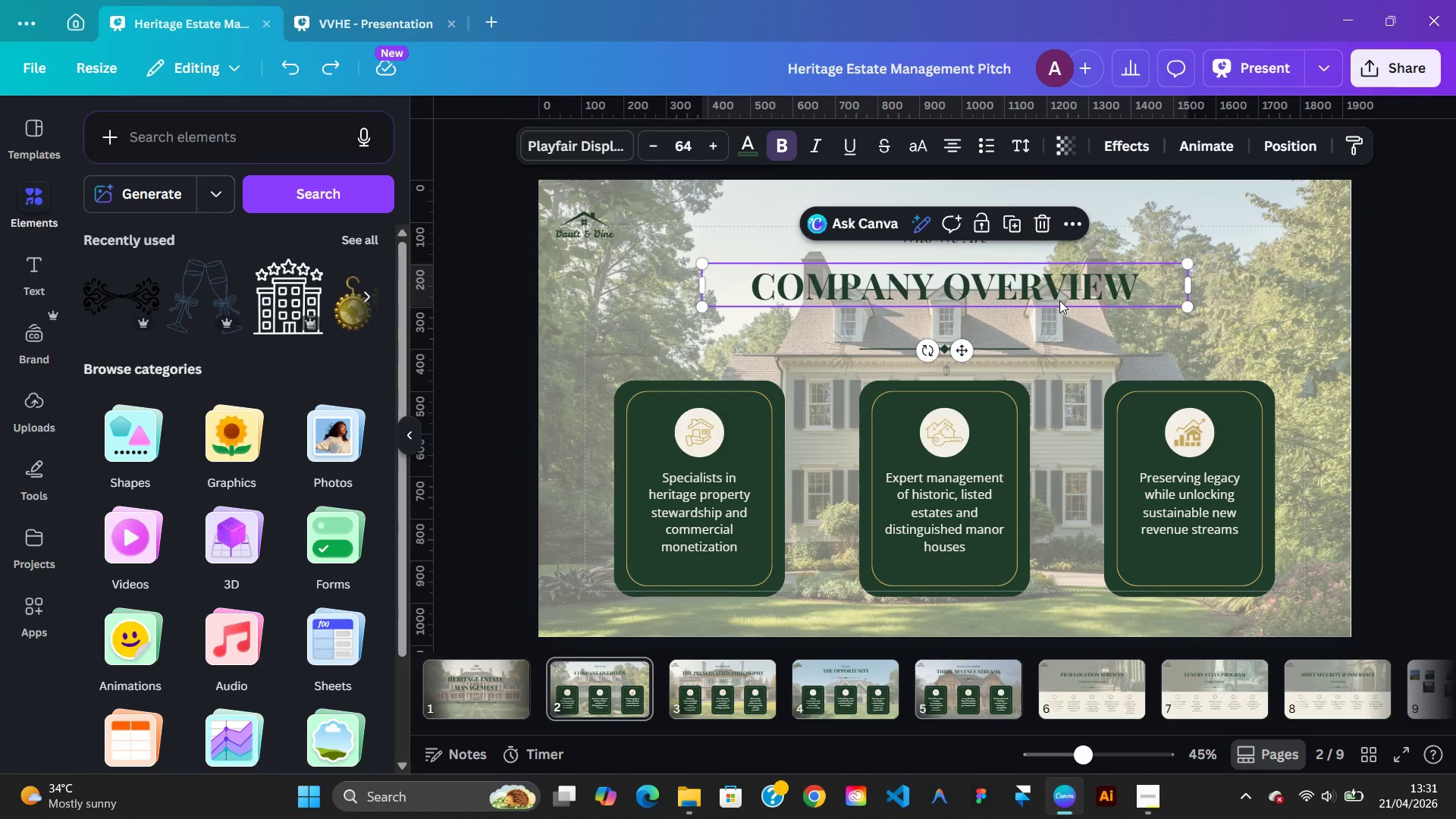 
left_click([1059, 300])
 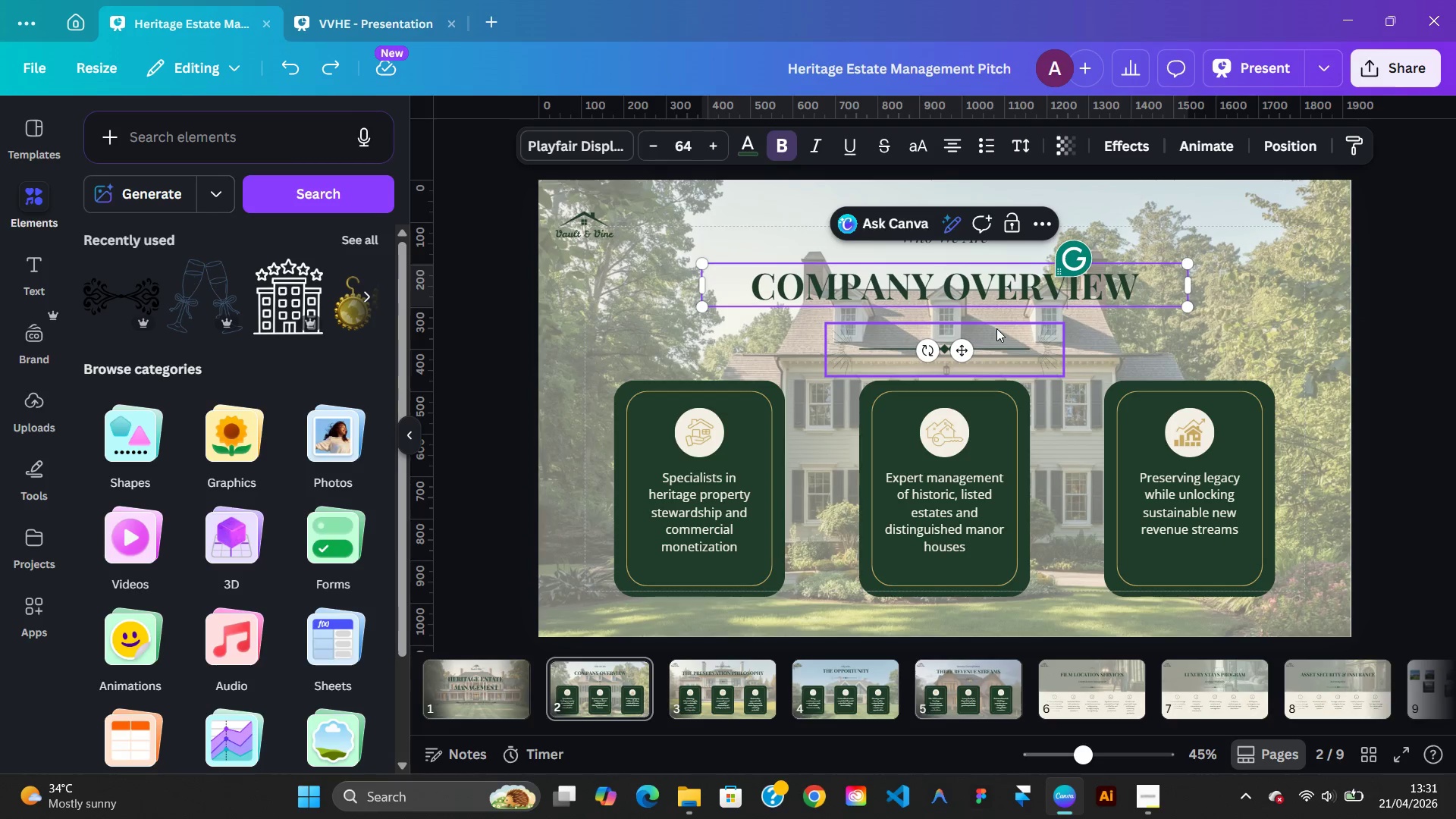 
hold_key(key=AltLeft, duration=0.47)
 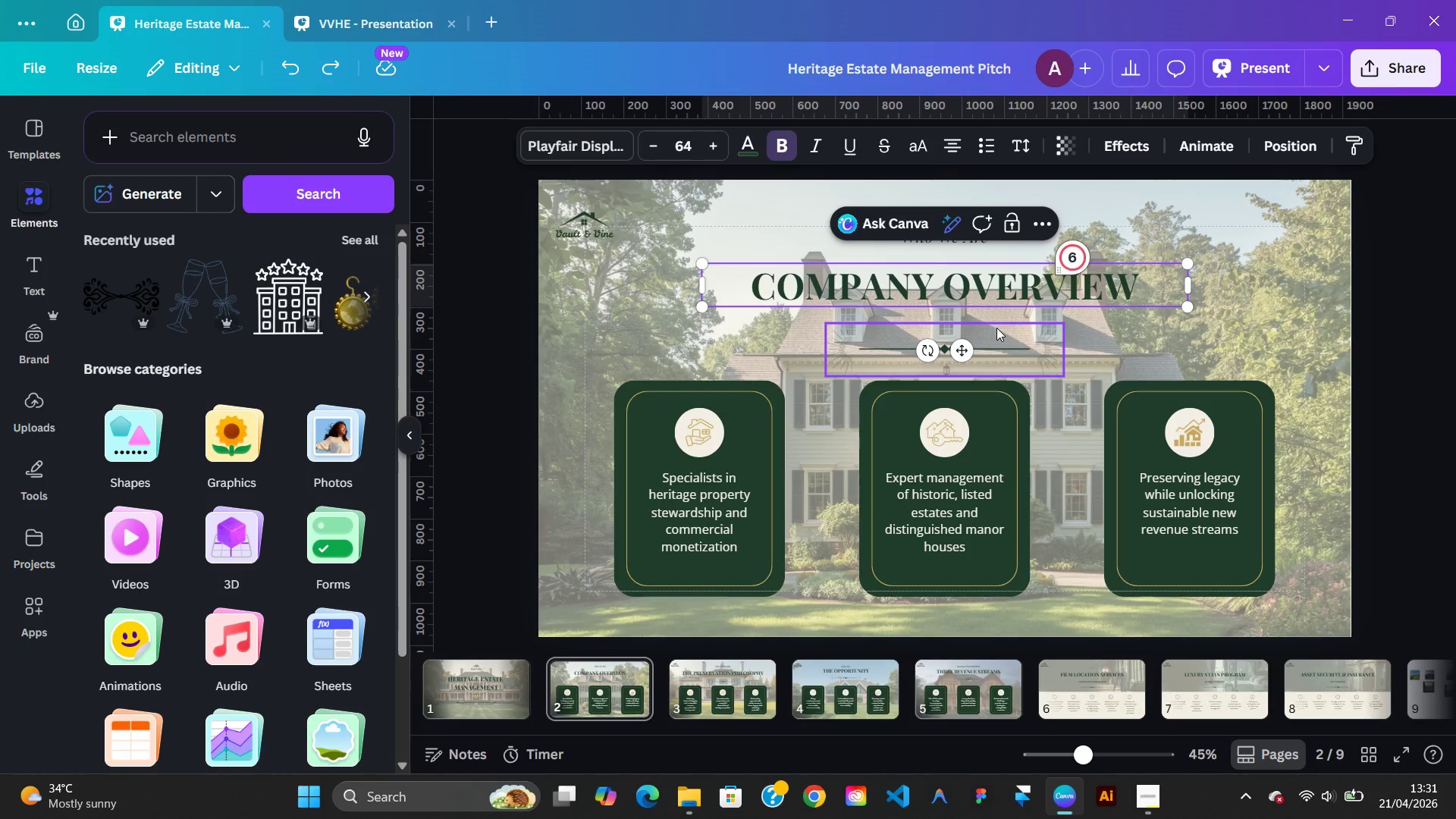 
key(Alt+AltLeft)
 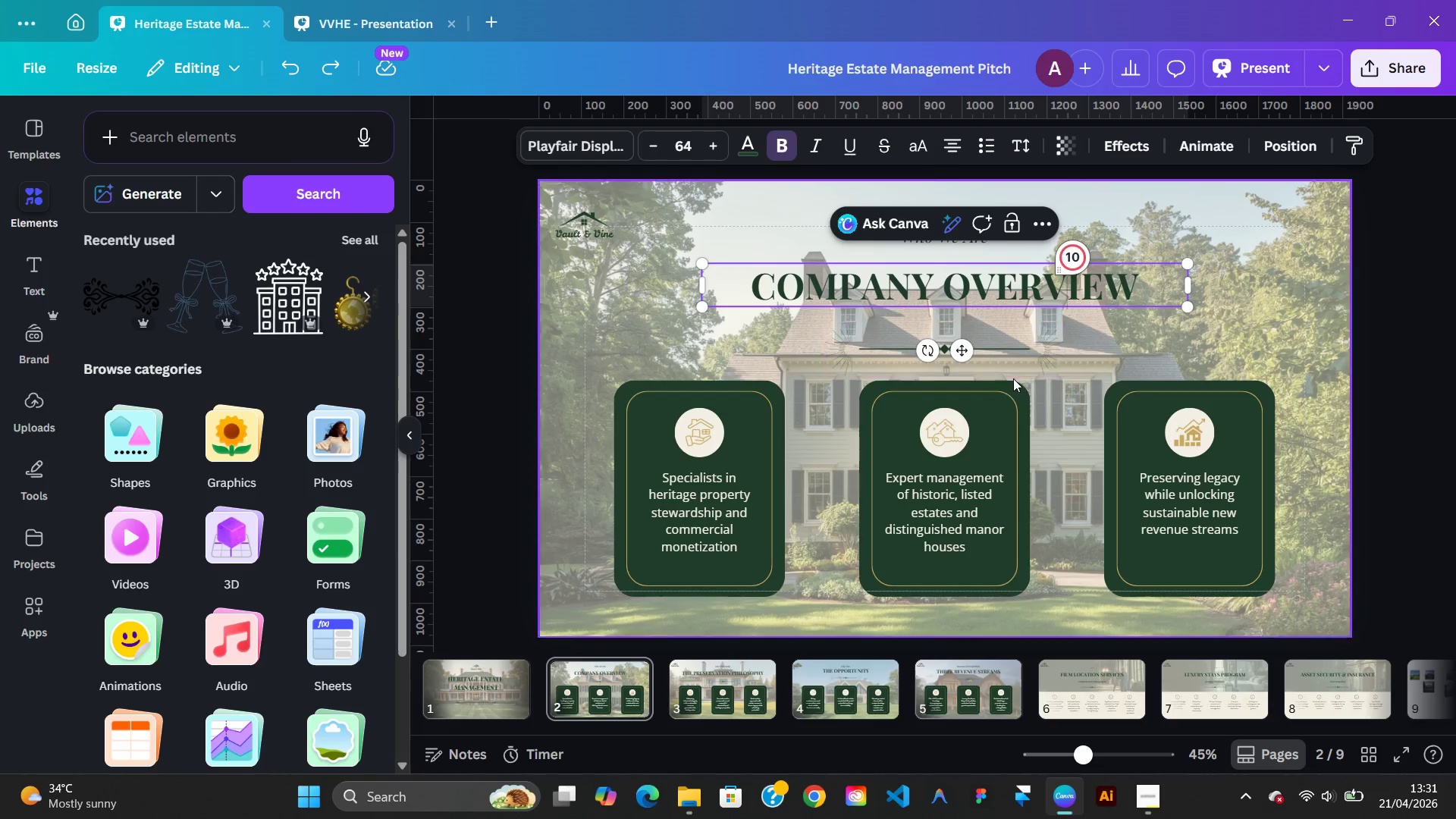 
hold_key(key=AltLeft, duration=0.34)
 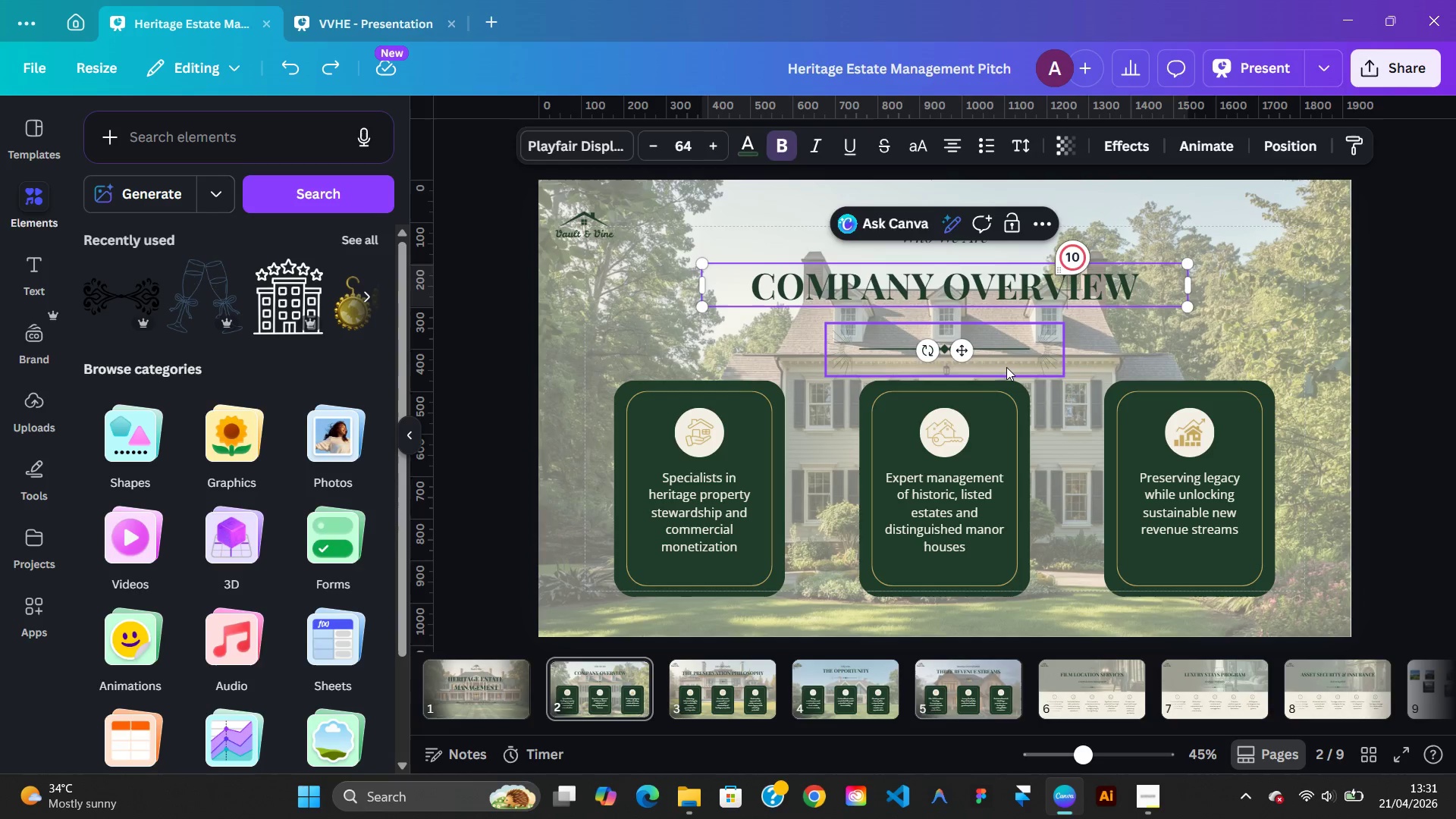 
left_click([1006, 367])
 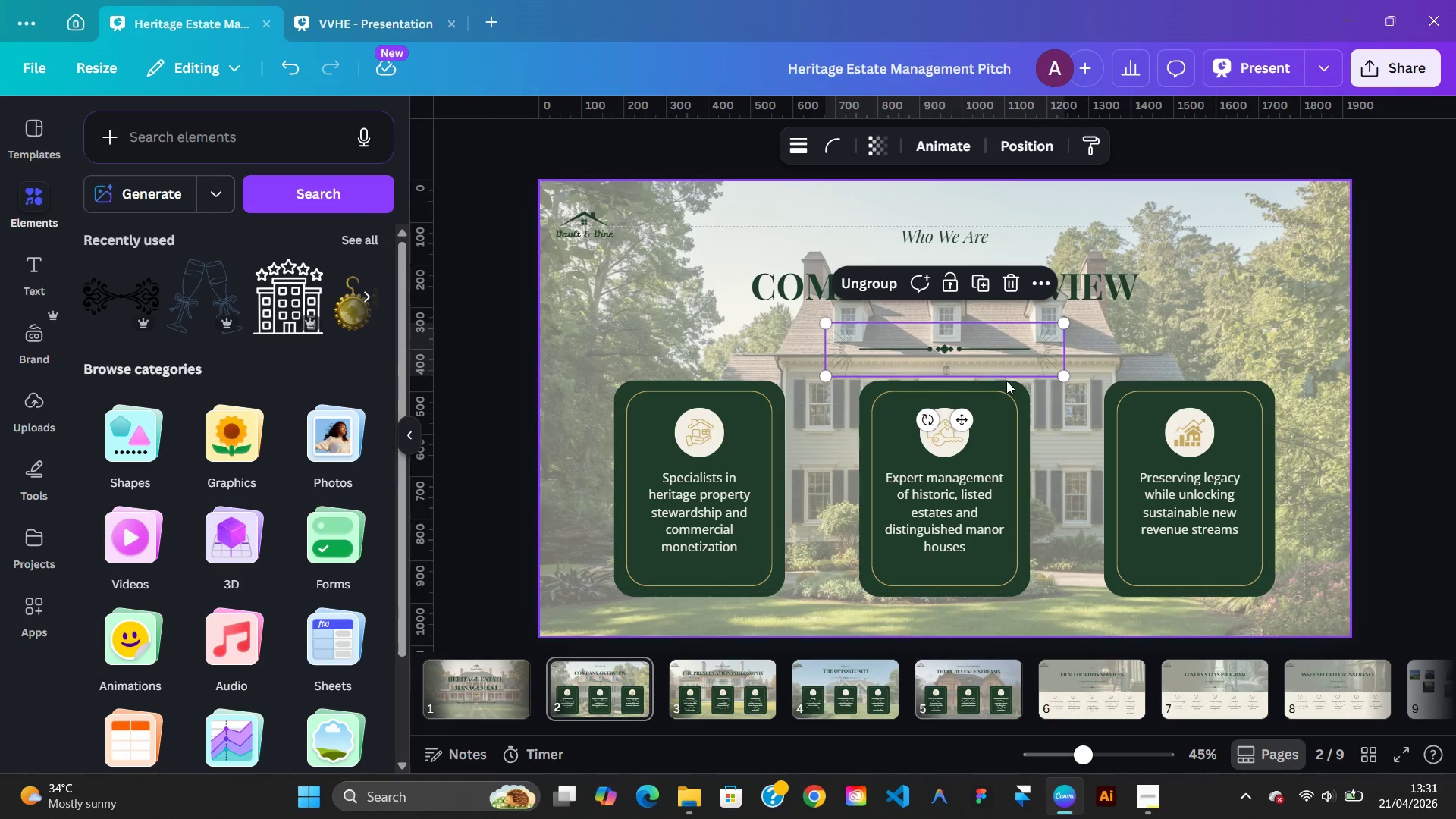 
hold_key(key=AltLeft, duration=0.48)
 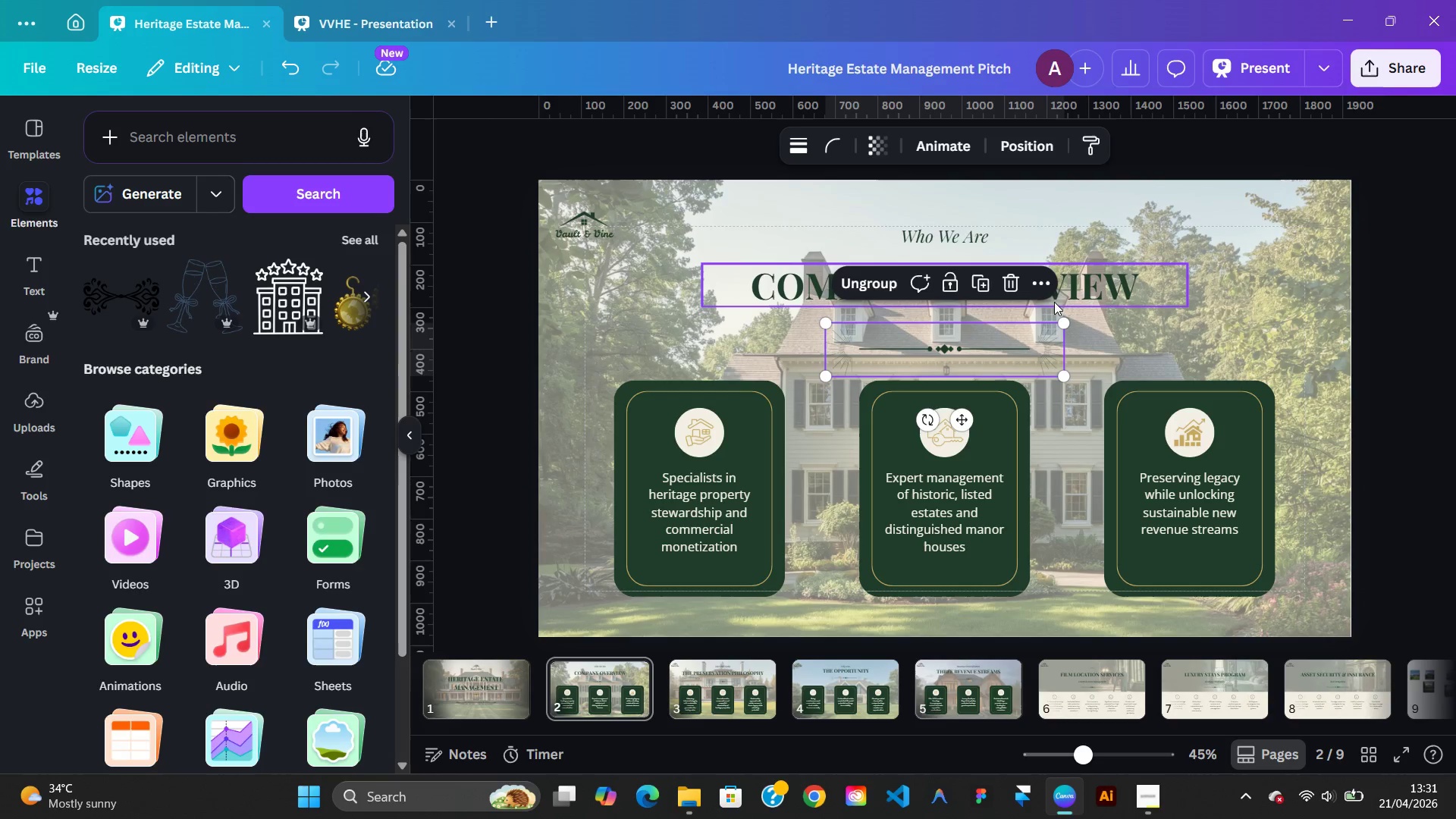 
left_click([1055, 302])
 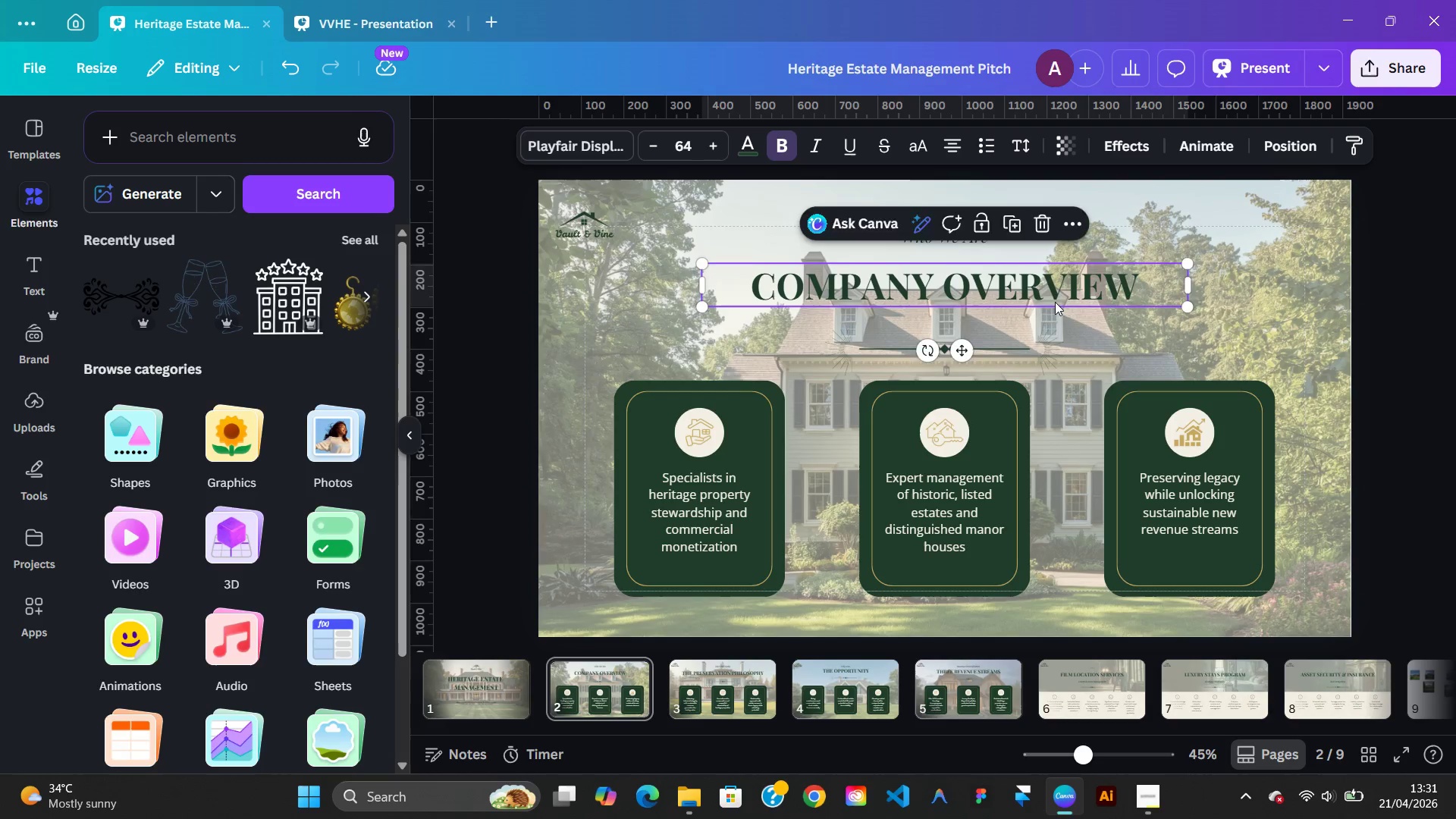 
key(ArrowDown)
 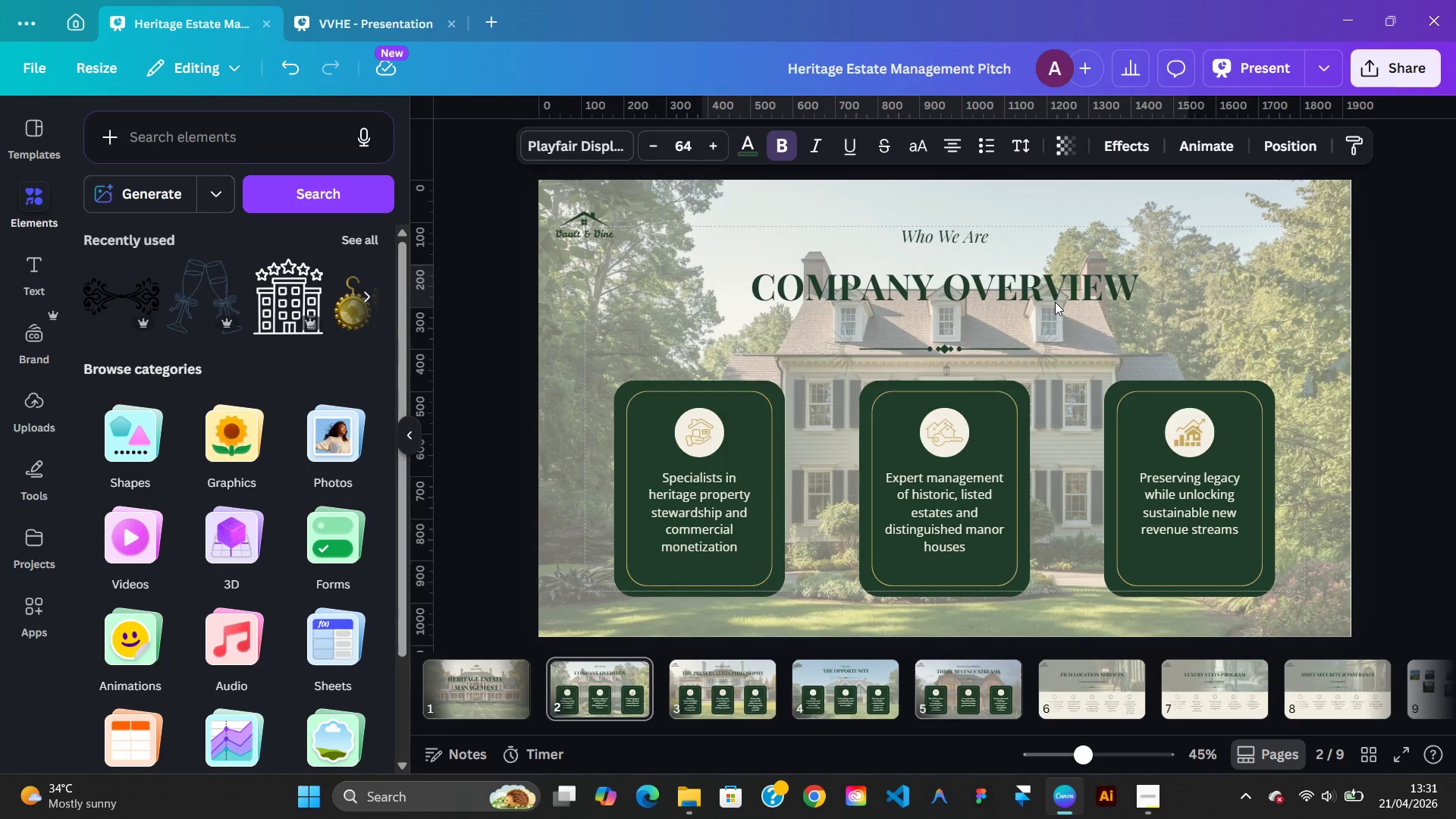 
key(ArrowDown)
 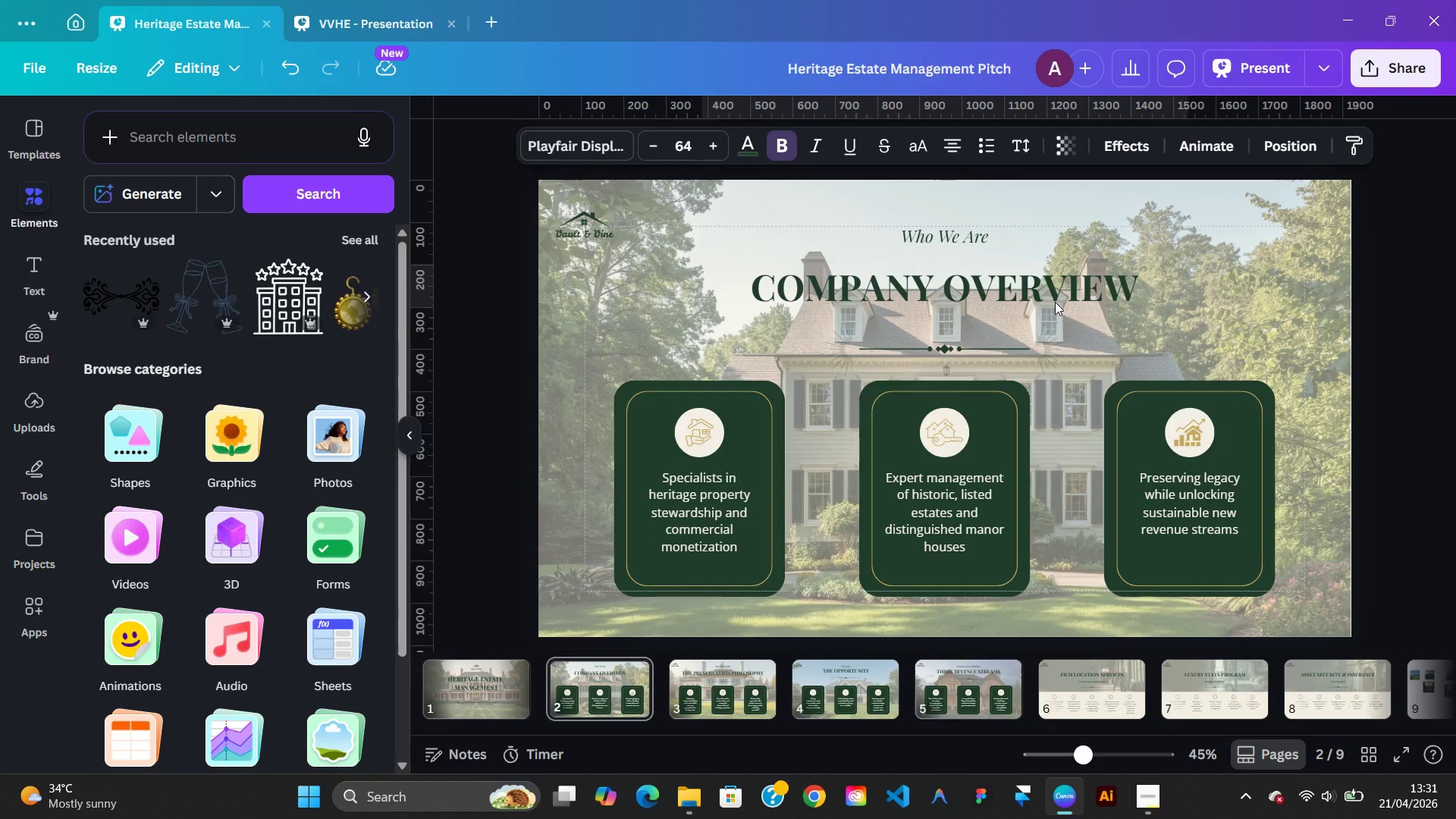 
hold_key(key=ArrowDown, duration=0.34)
 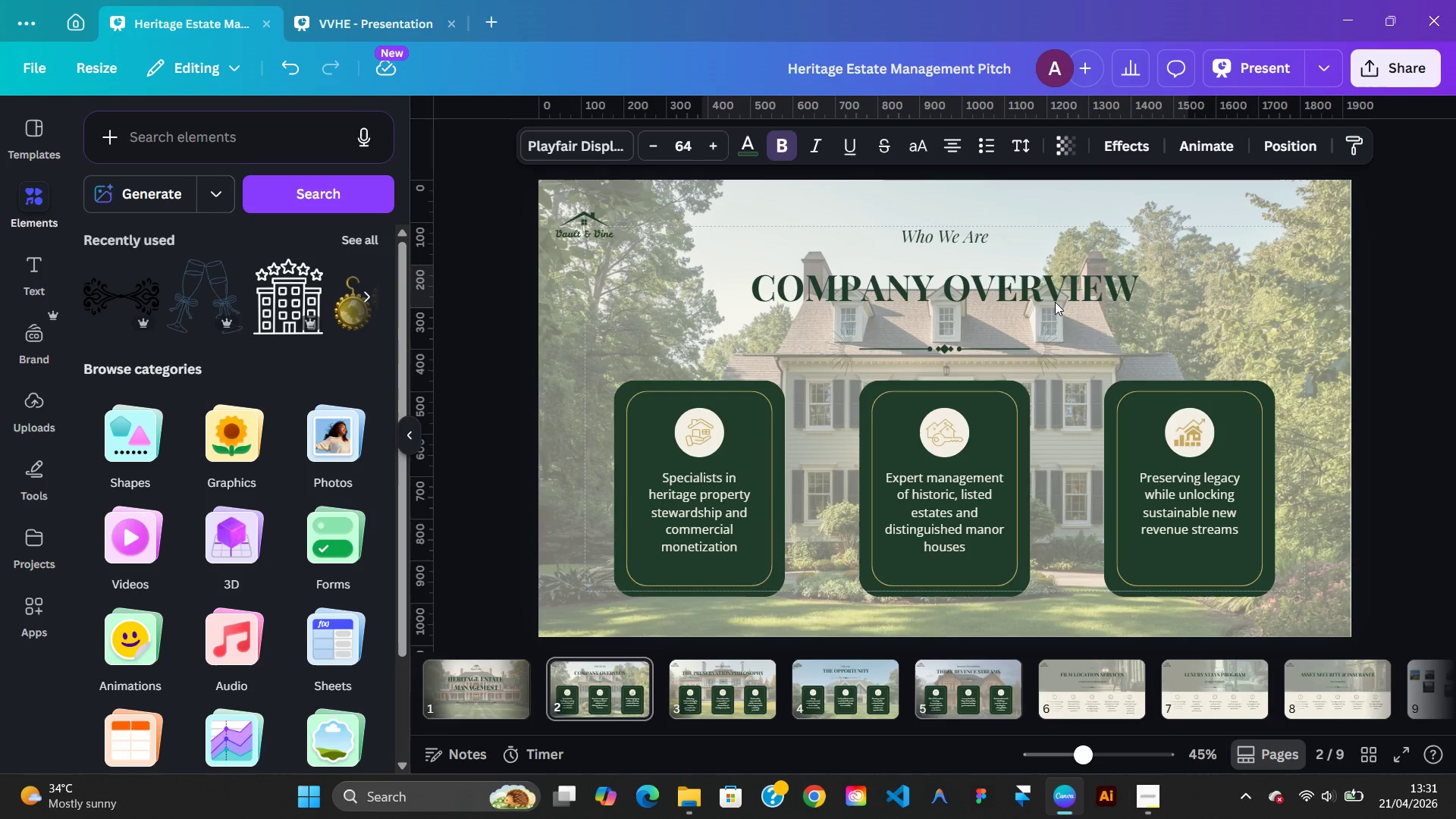 
key(ArrowDown)
 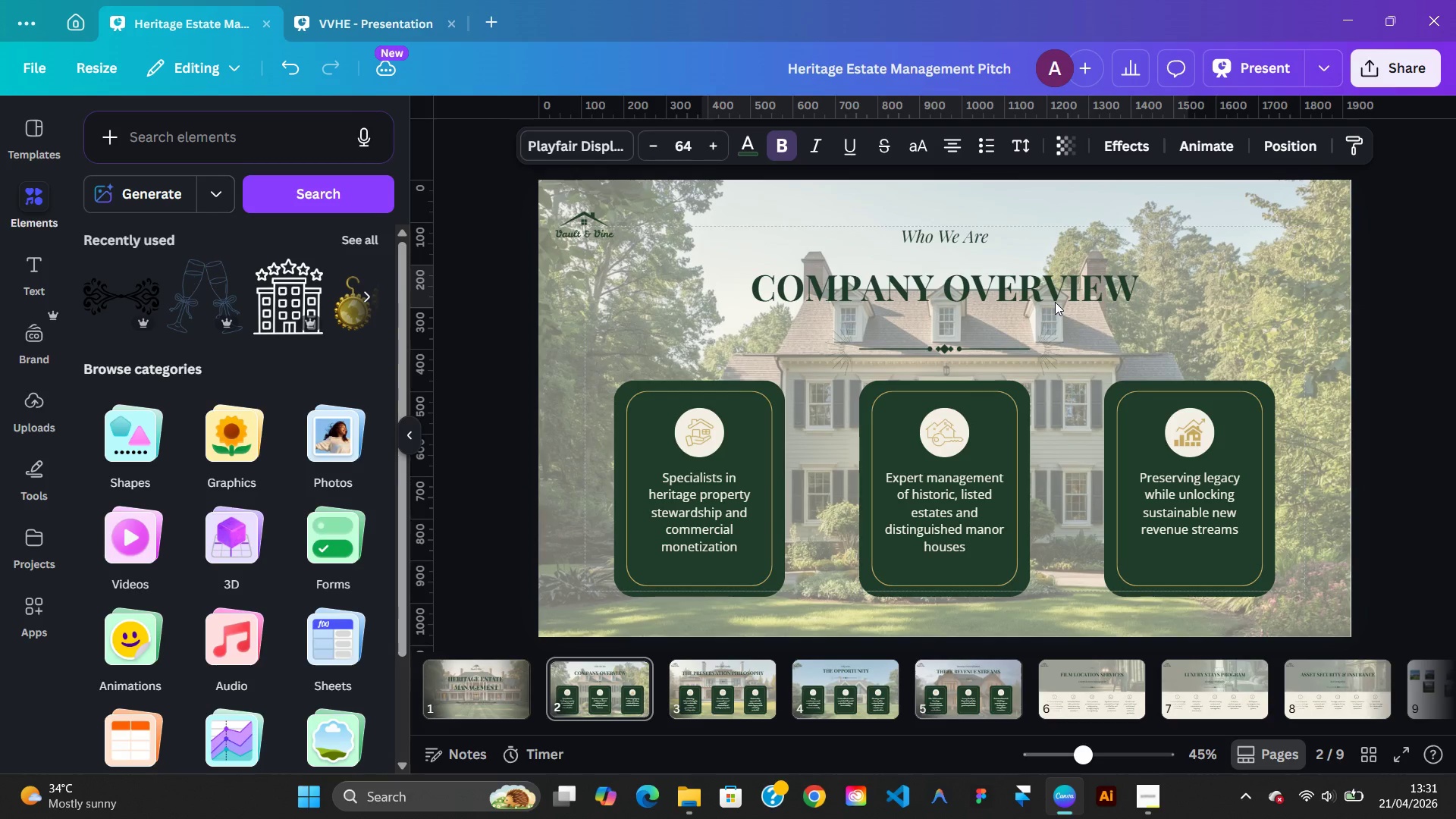 
key(ArrowUp)
 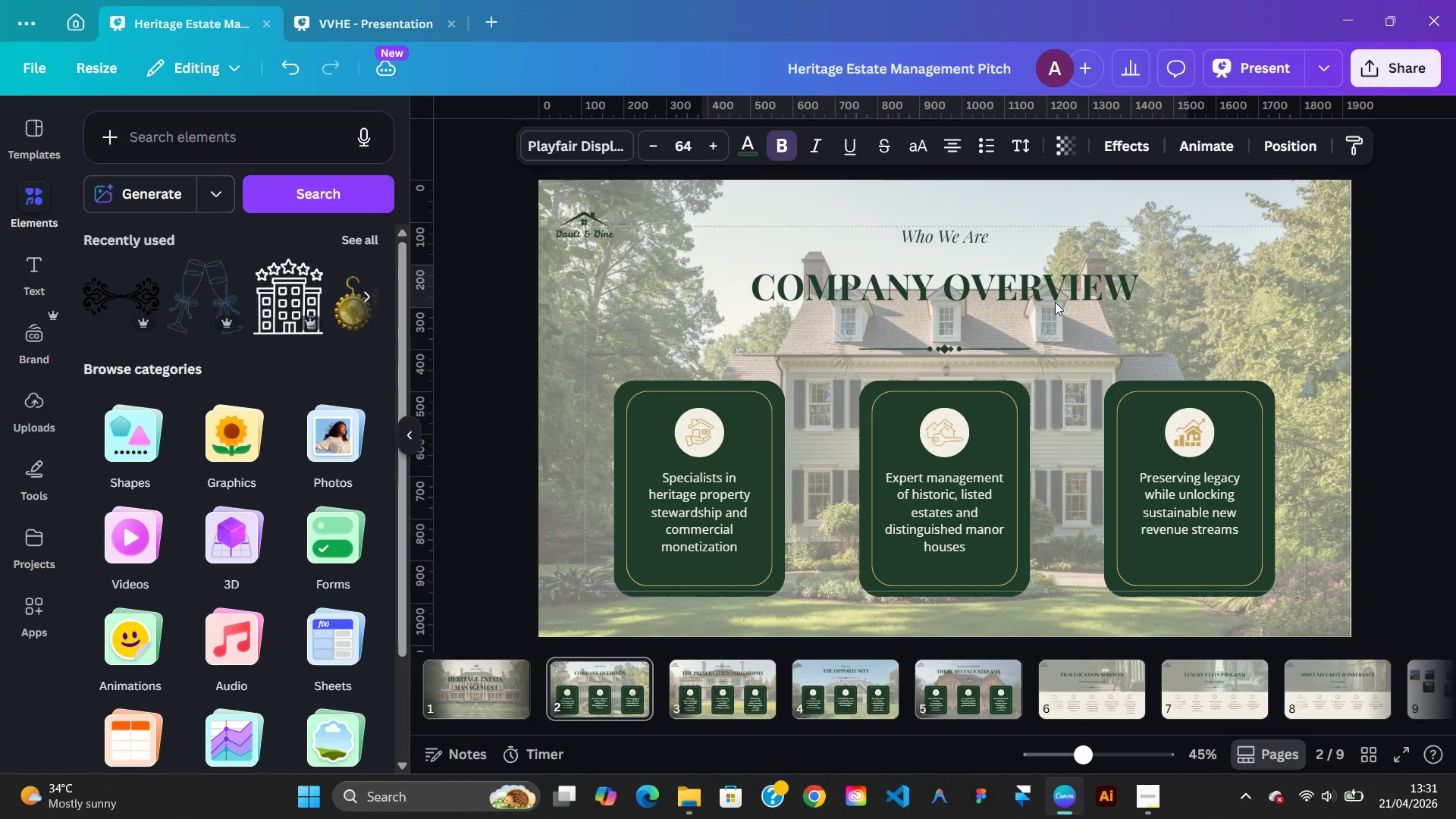 
key(ArrowUp)
 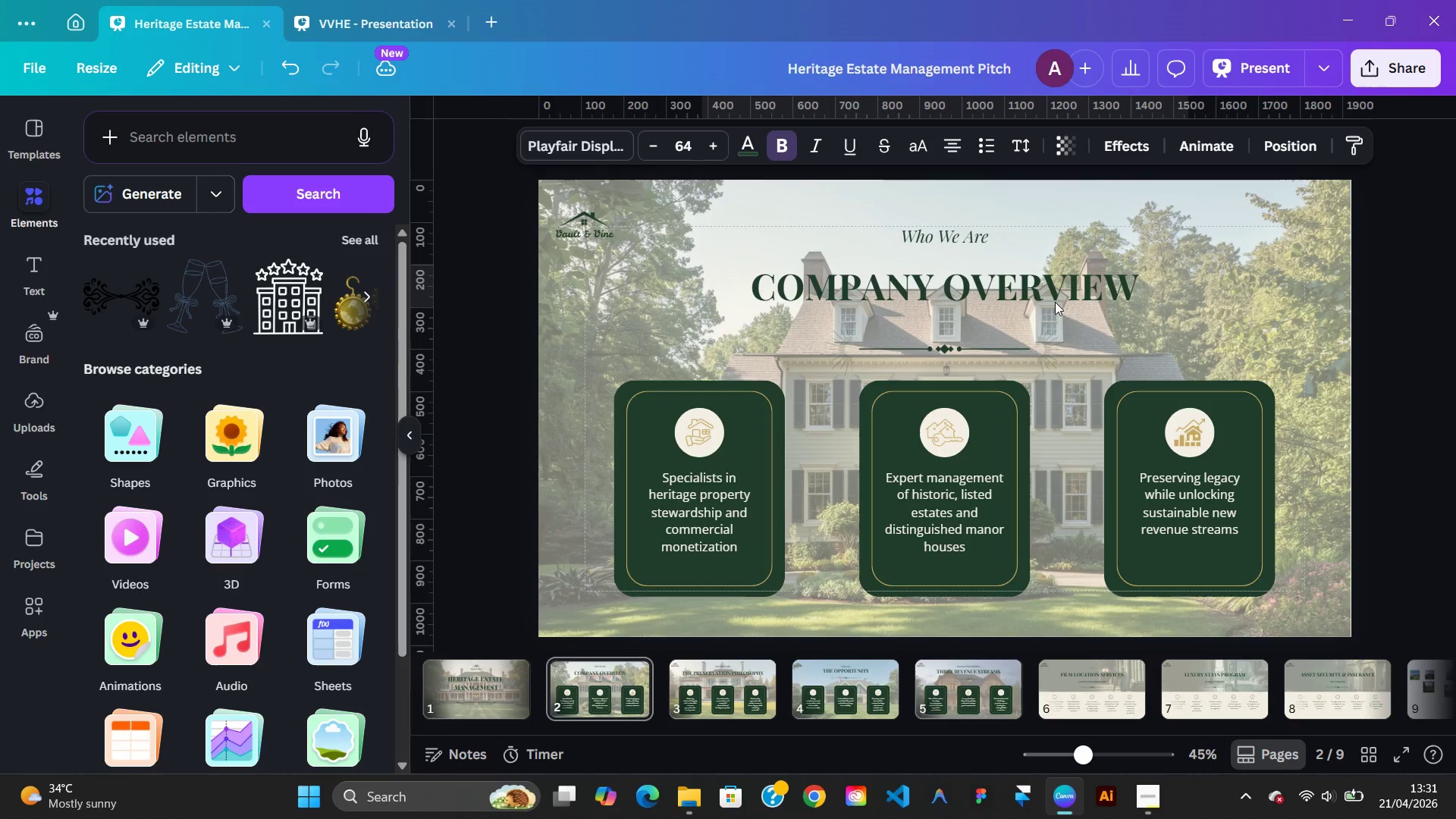 
key(ArrowUp)
 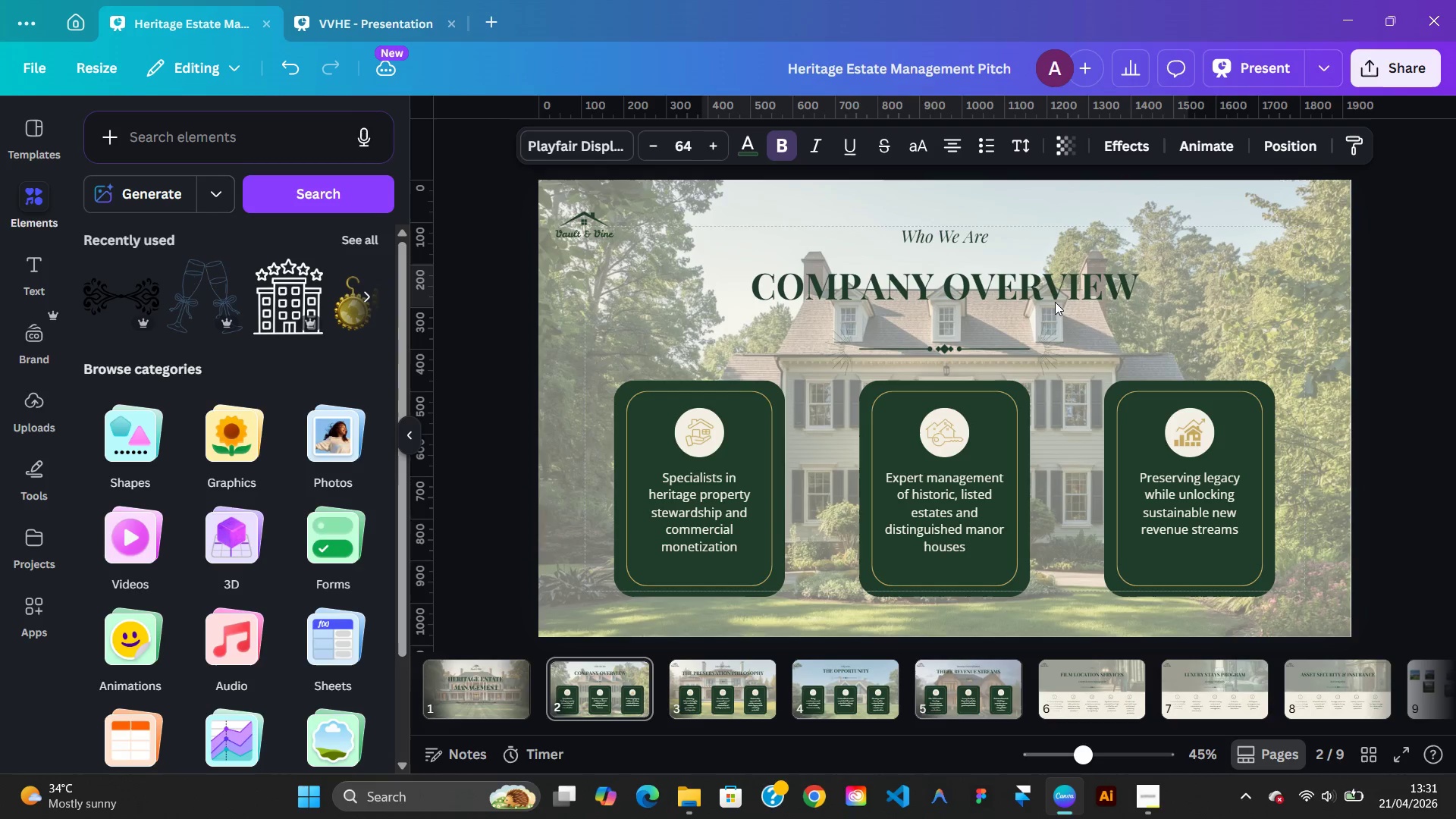 
key(ArrowUp)
 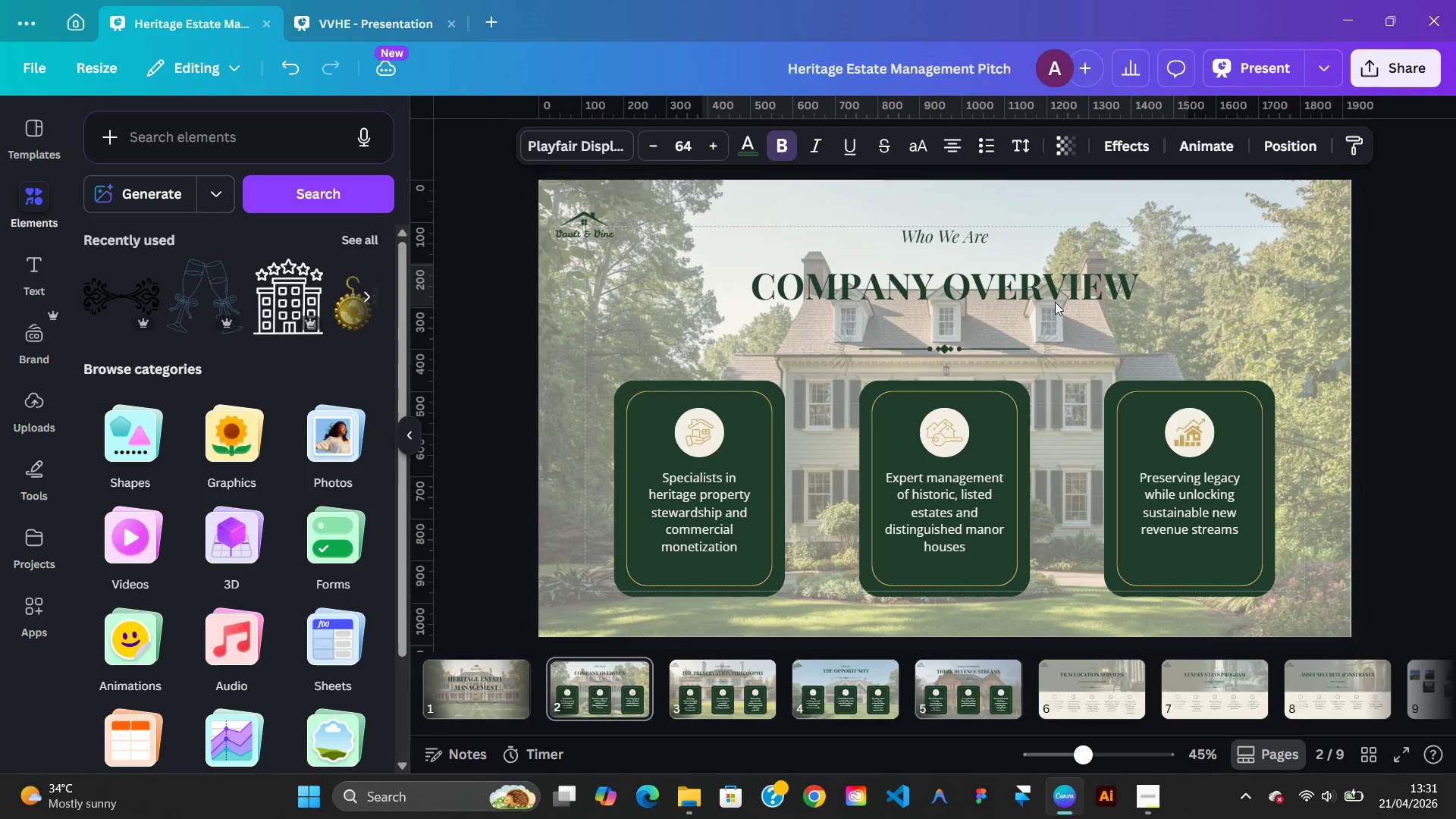 
key(ArrowUp)
 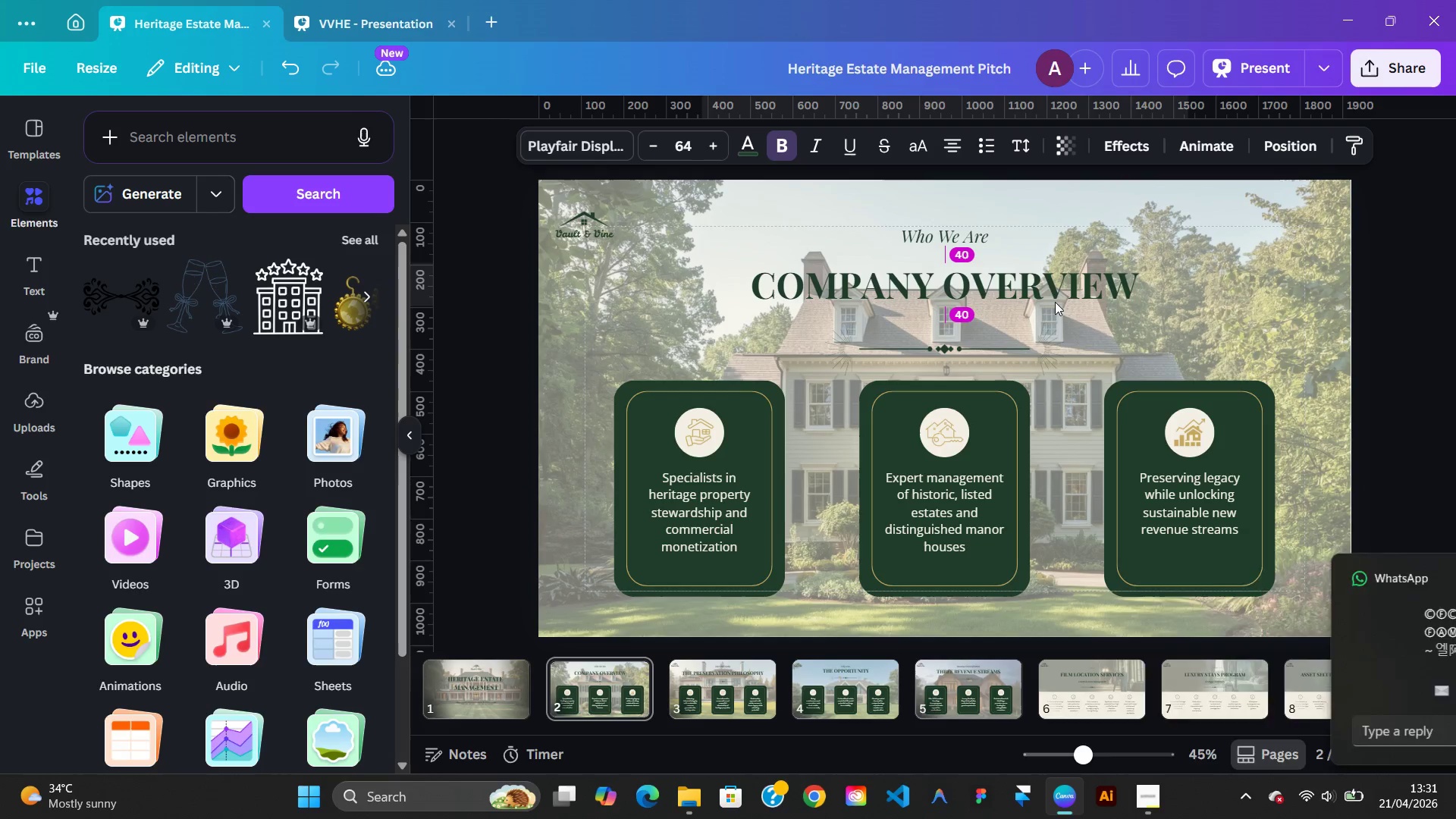 
key(ArrowUp)
 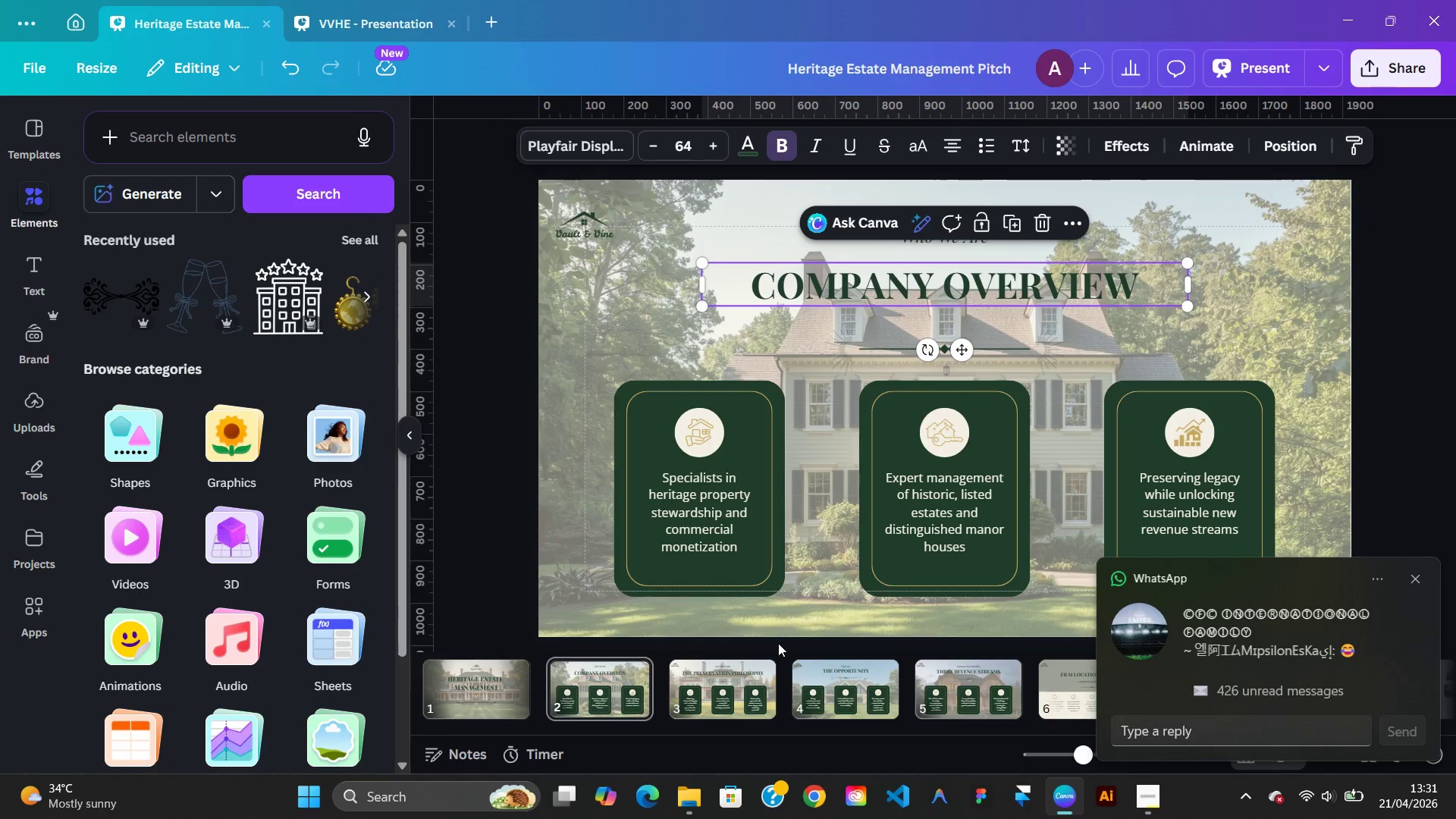 
left_click([731, 695])
 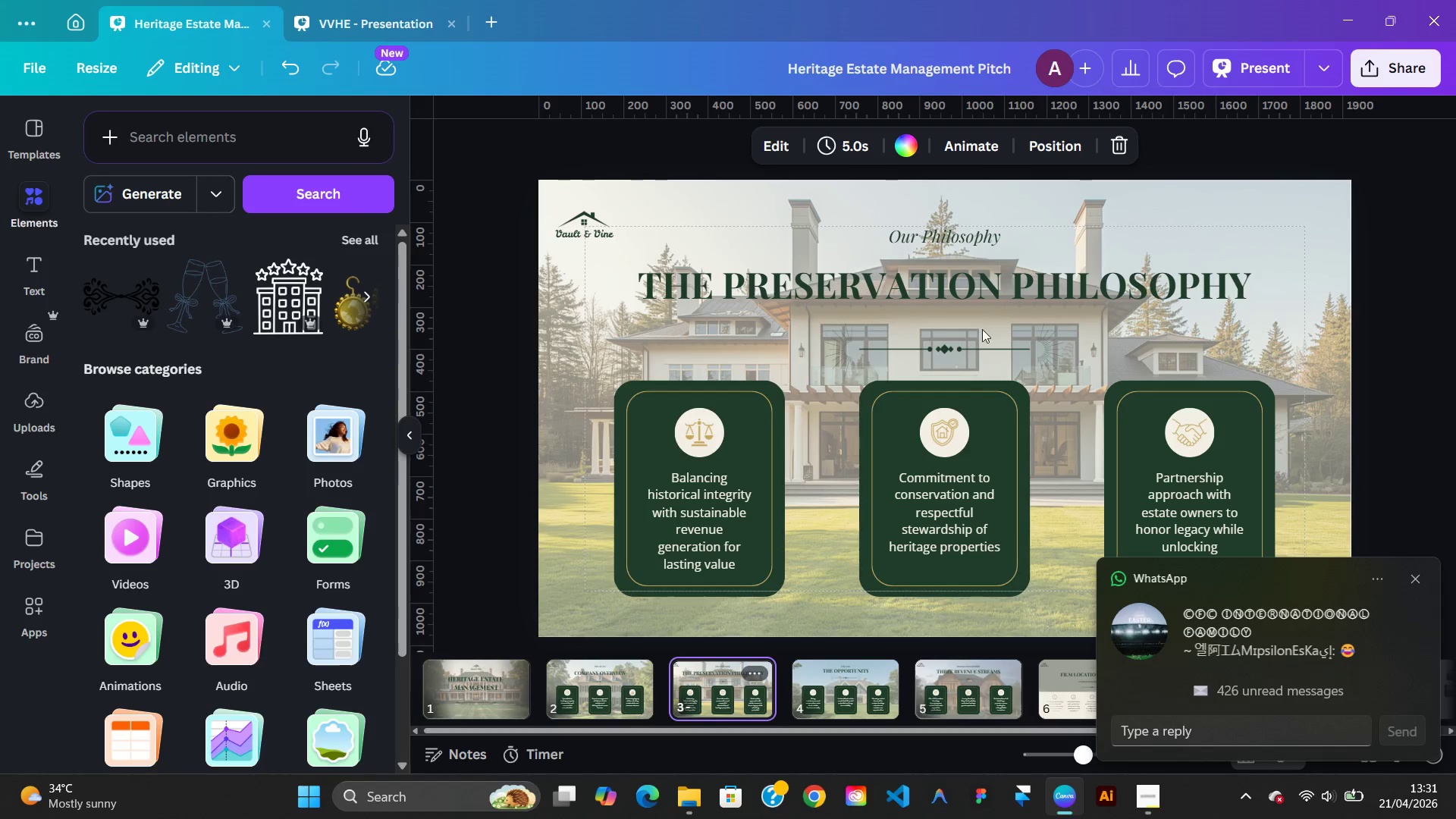 
left_click([984, 277])
 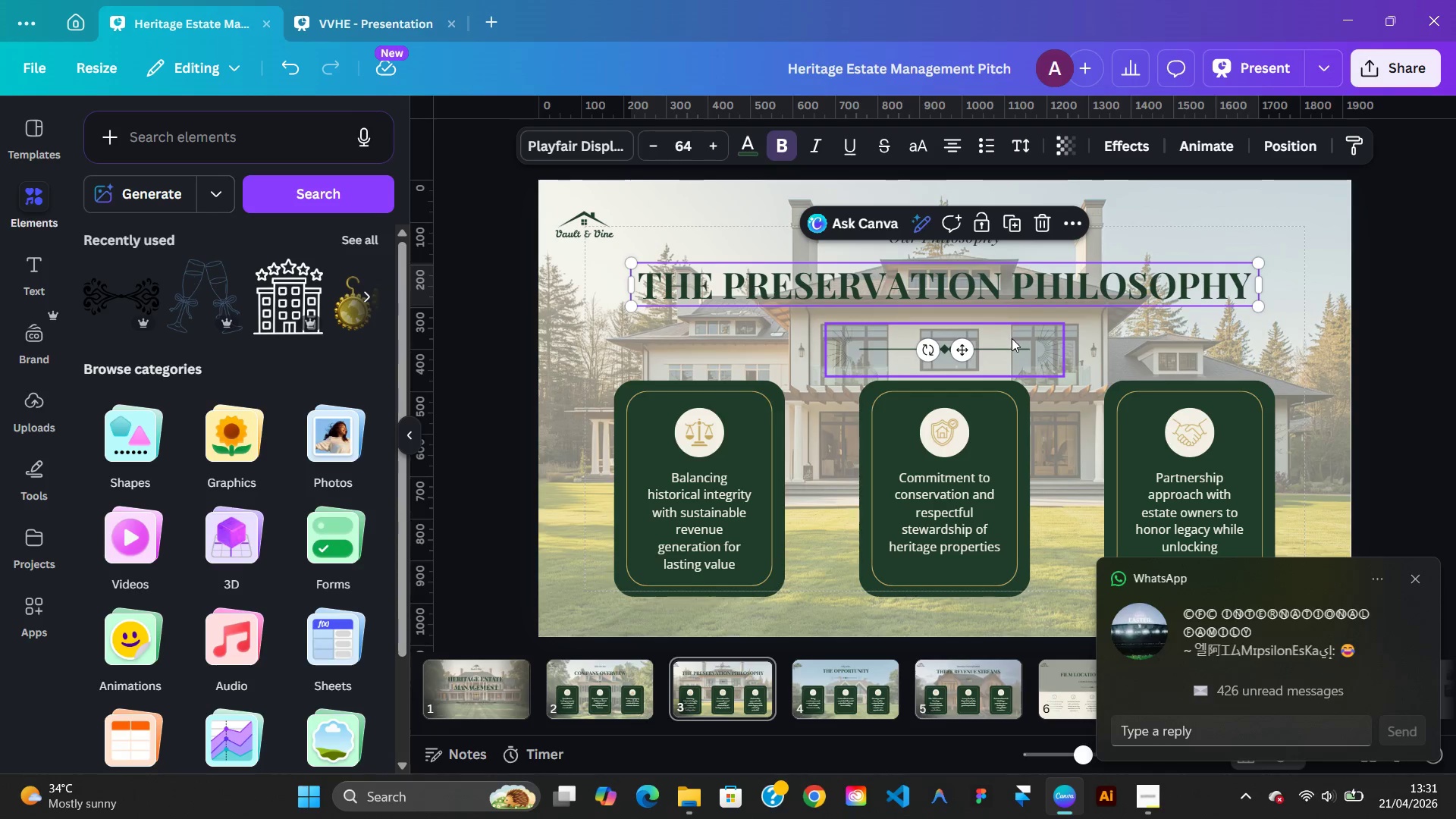 
hold_key(key=AltLeft, duration=0.36)
 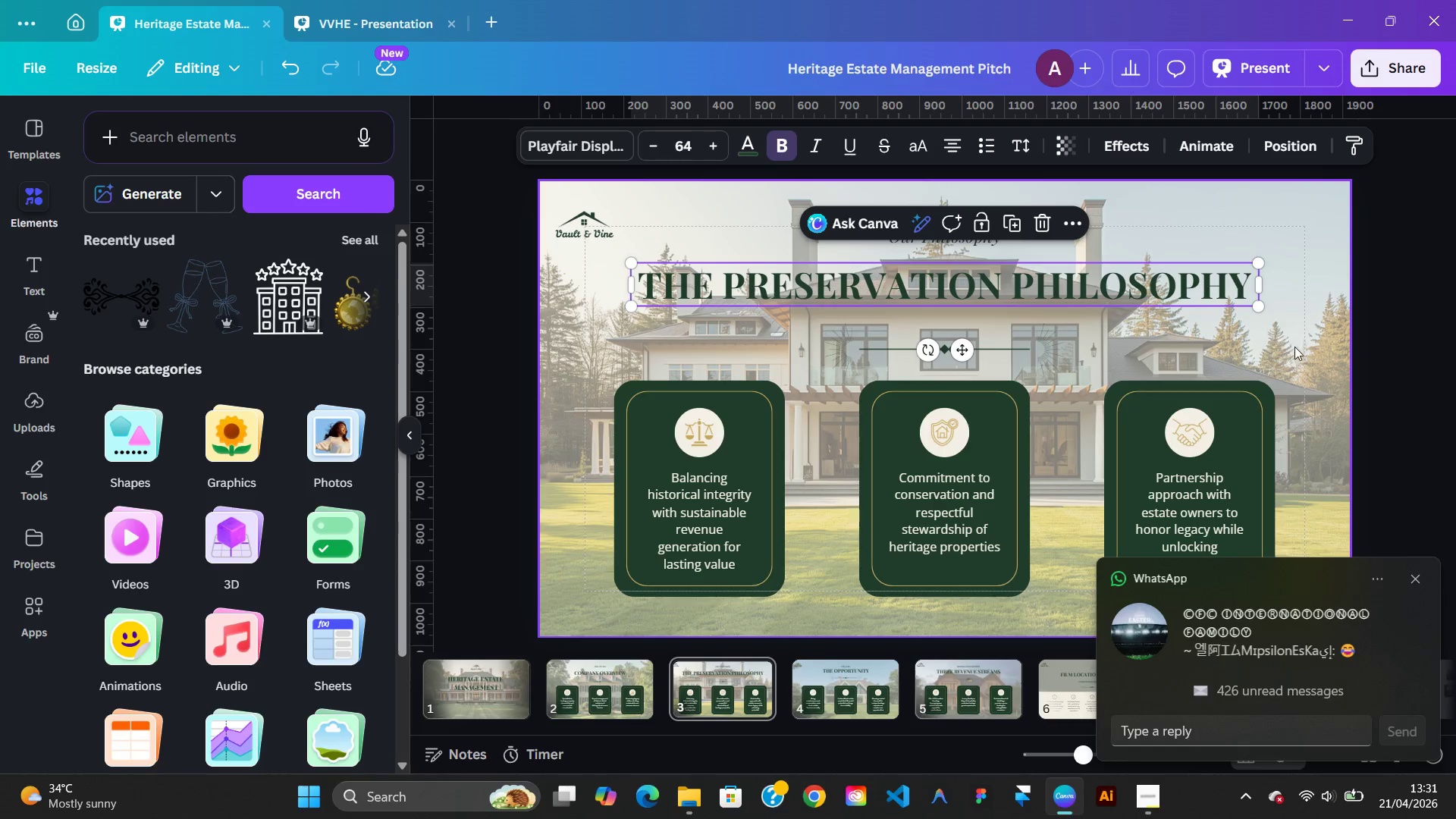 
left_click([1294, 347])
 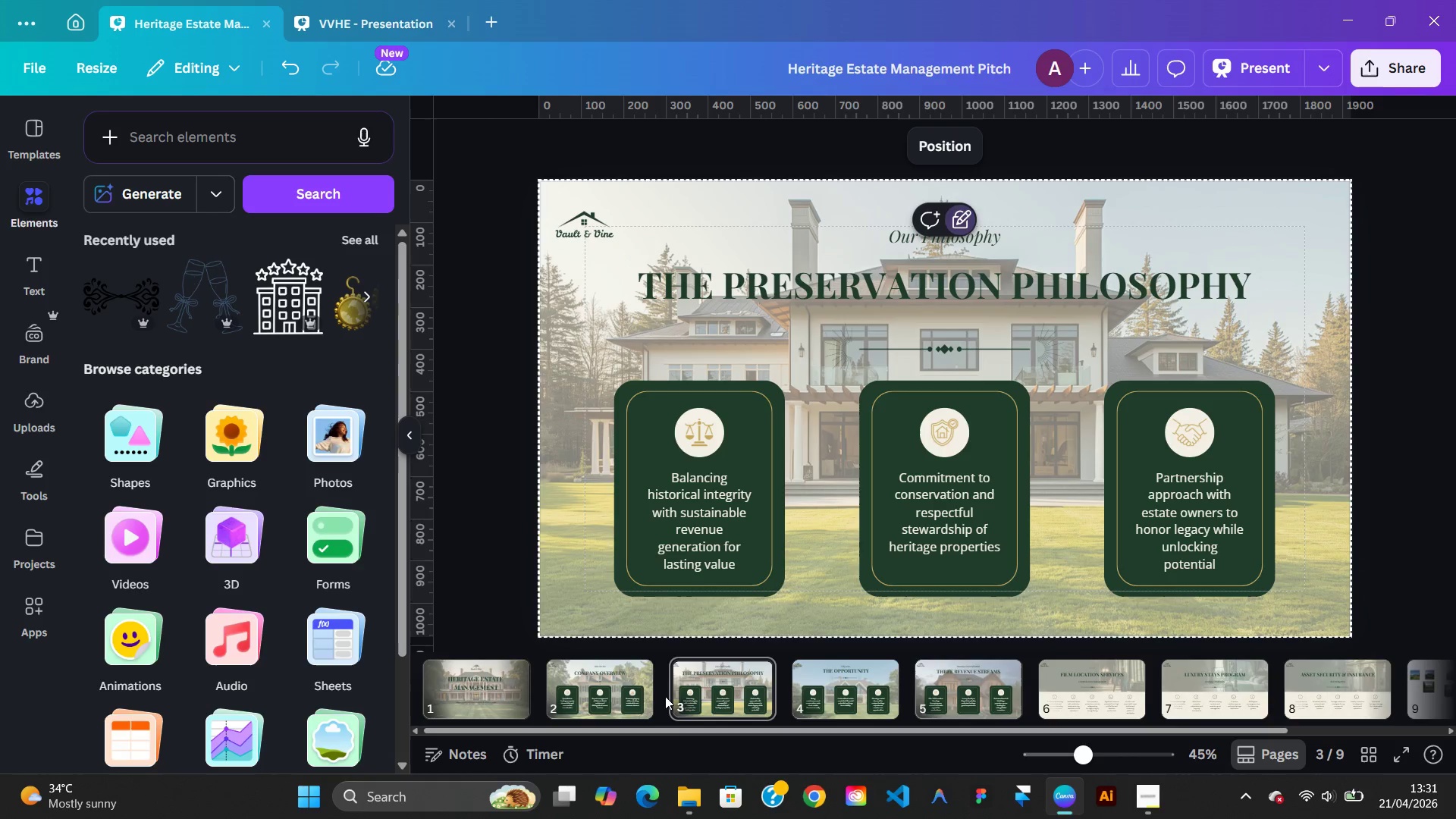 
left_click([833, 682])
 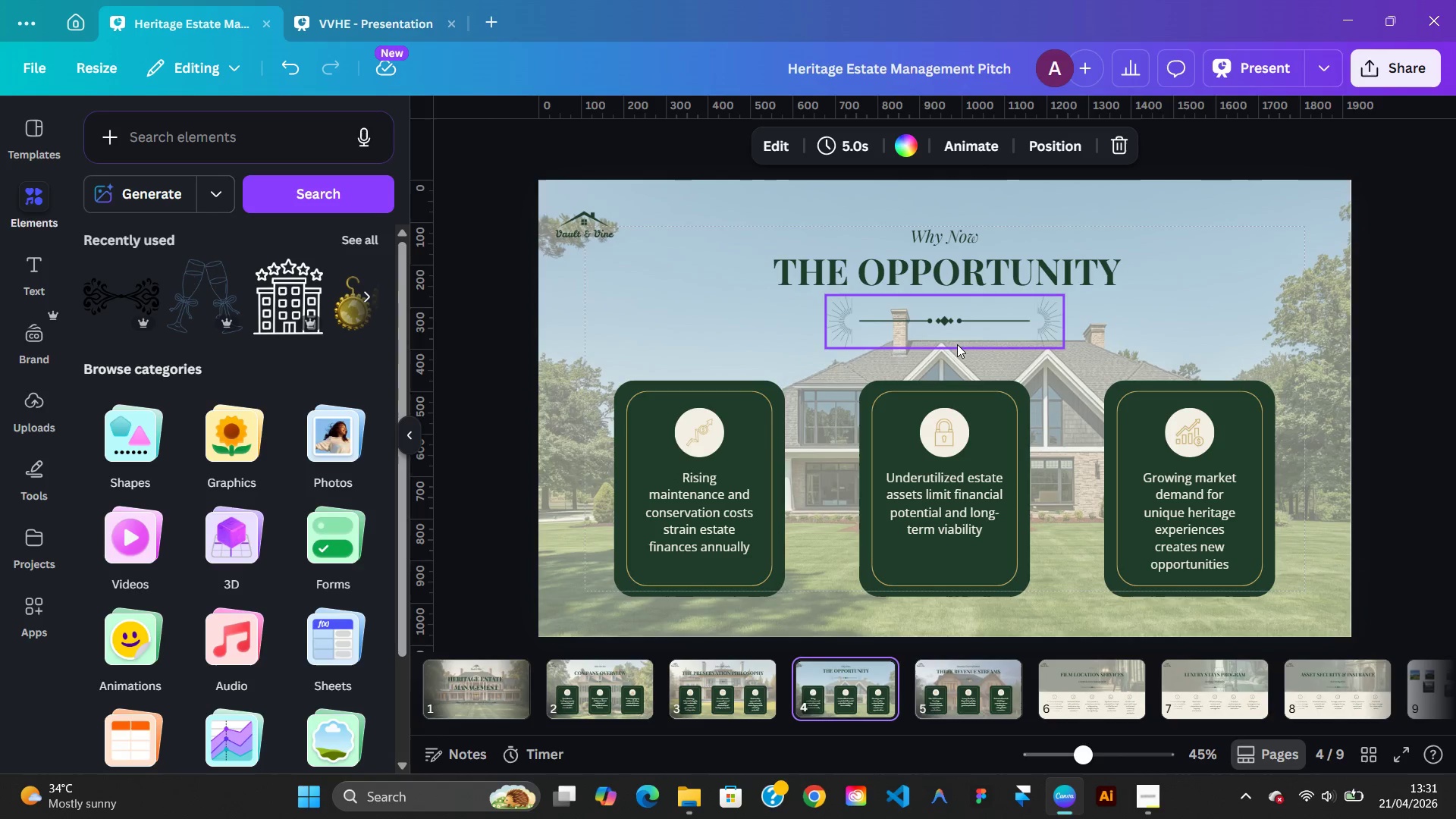 
left_click([957, 344])
 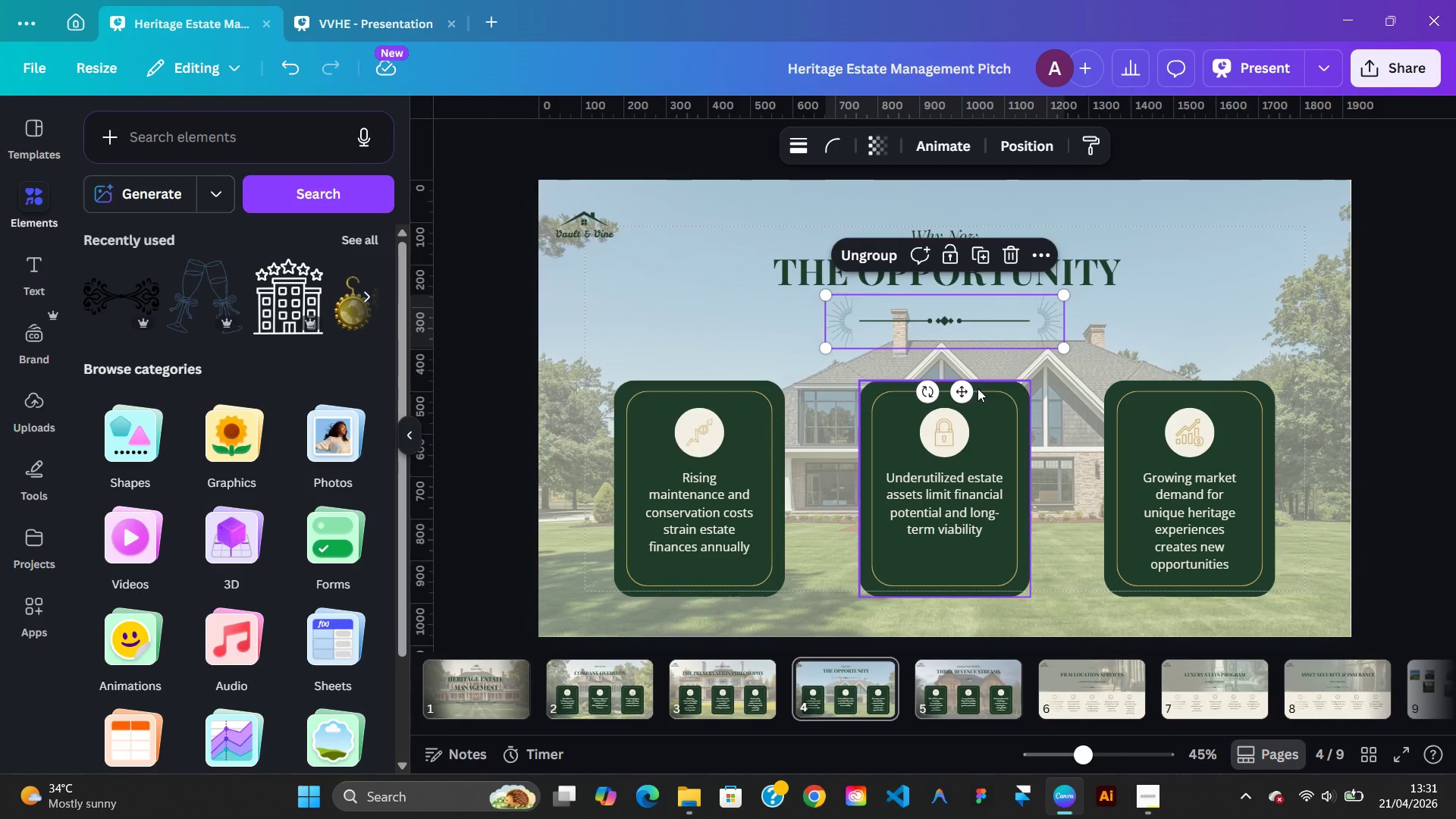 
hold_key(key=ArrowDown, duration=1.52)
 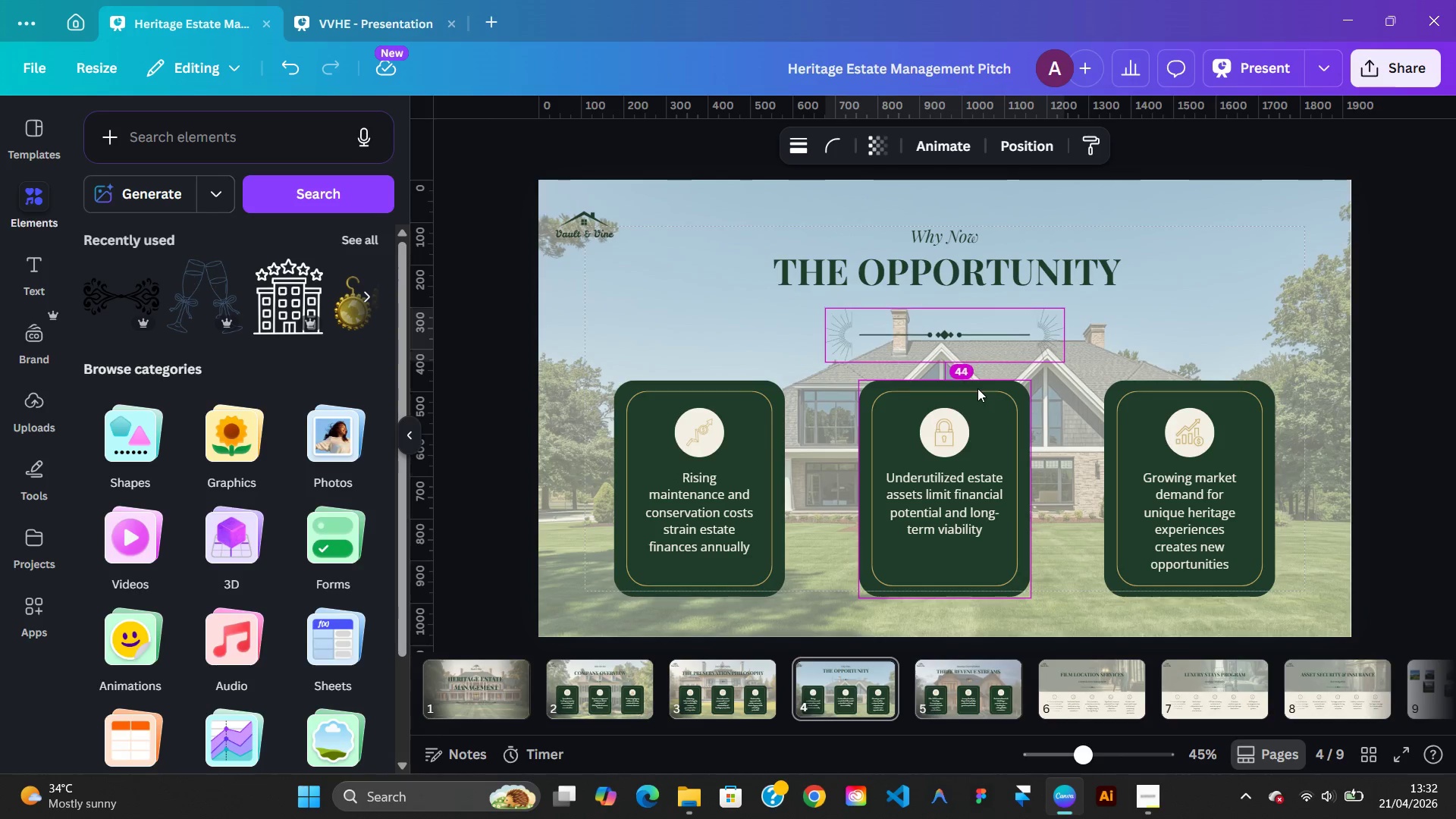 
key(Alt+ArrowDown)
 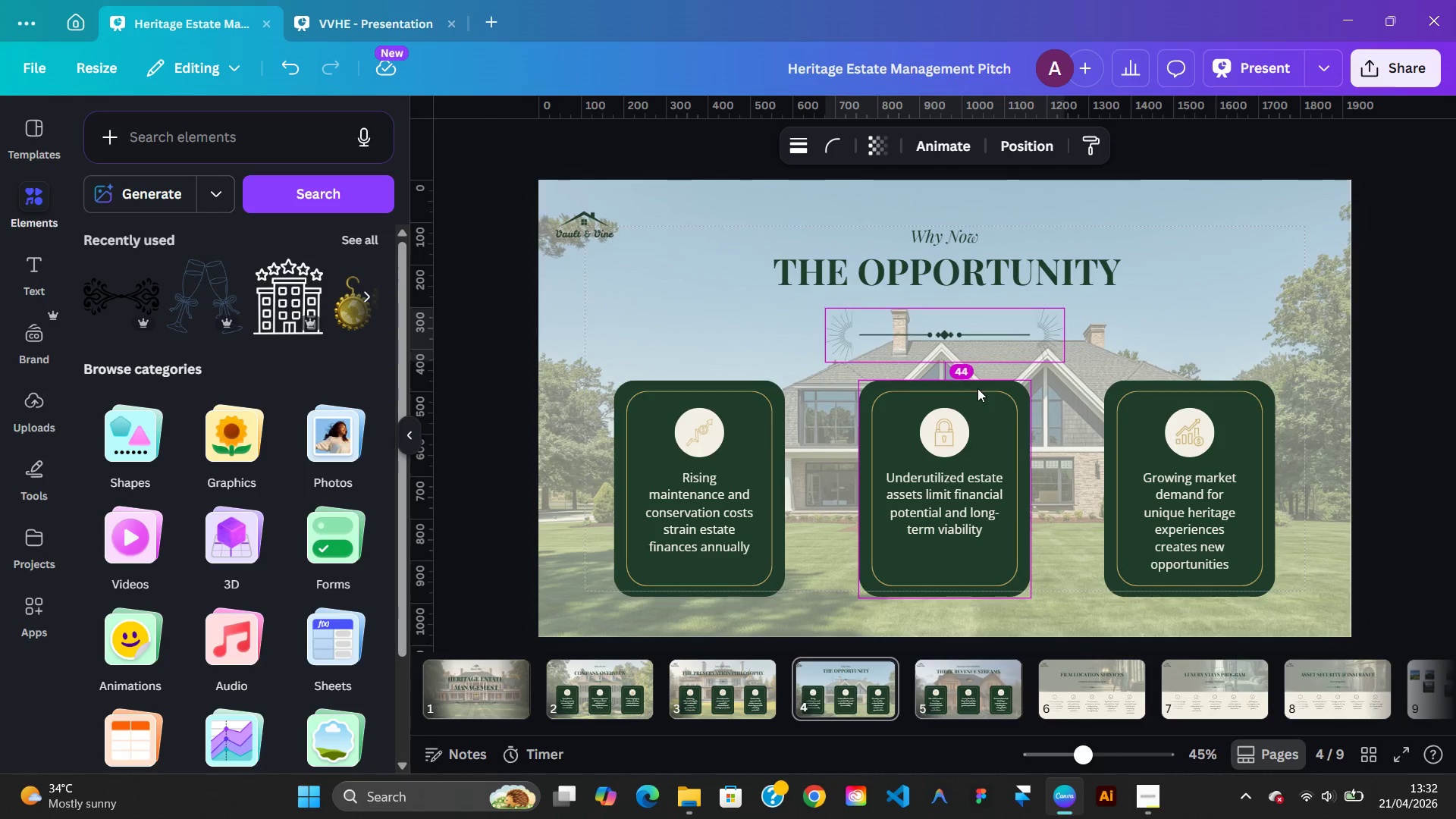 
key(Alt+ArrowDown)
 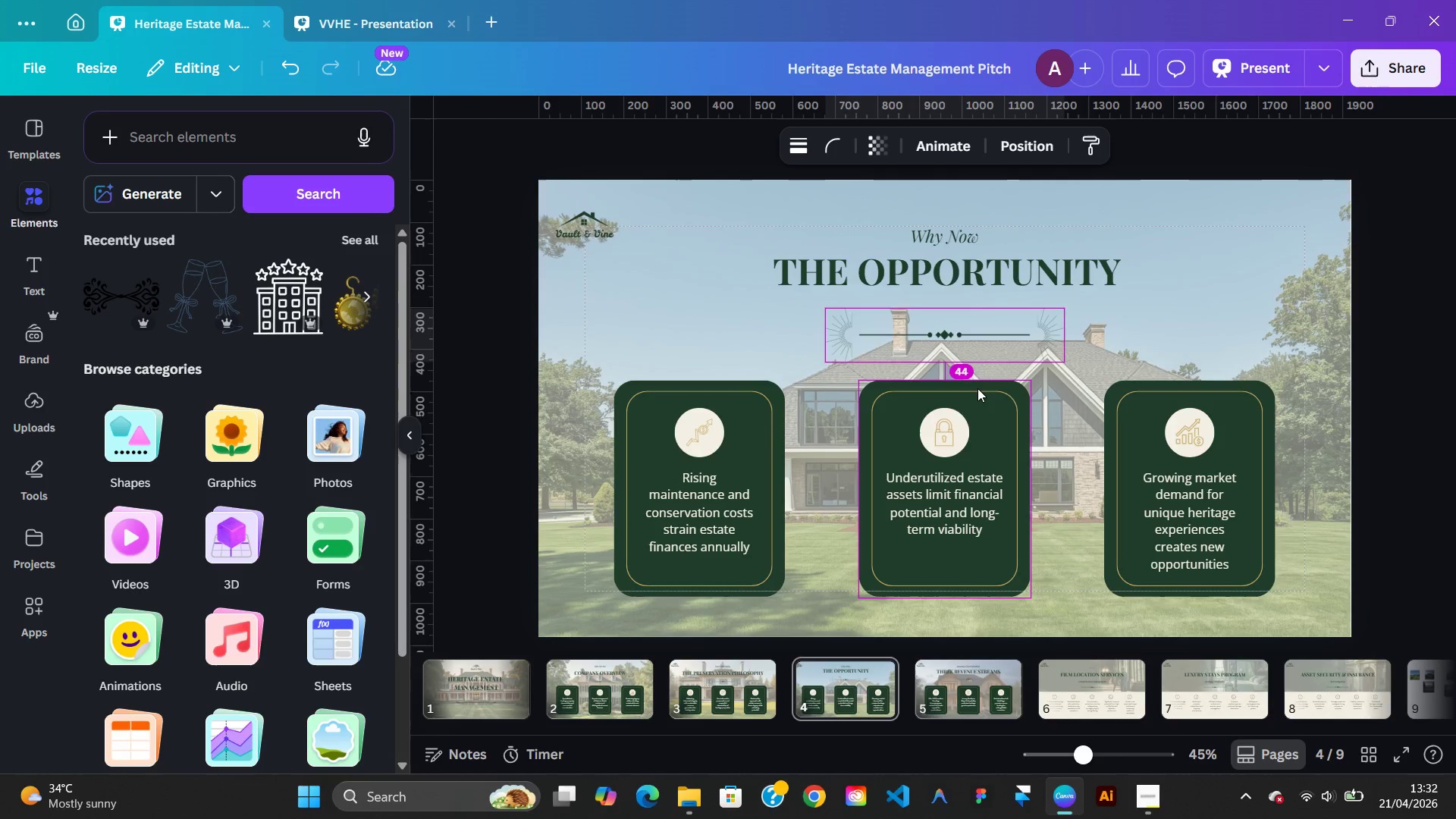 
key(Alt+ArrowDown)
 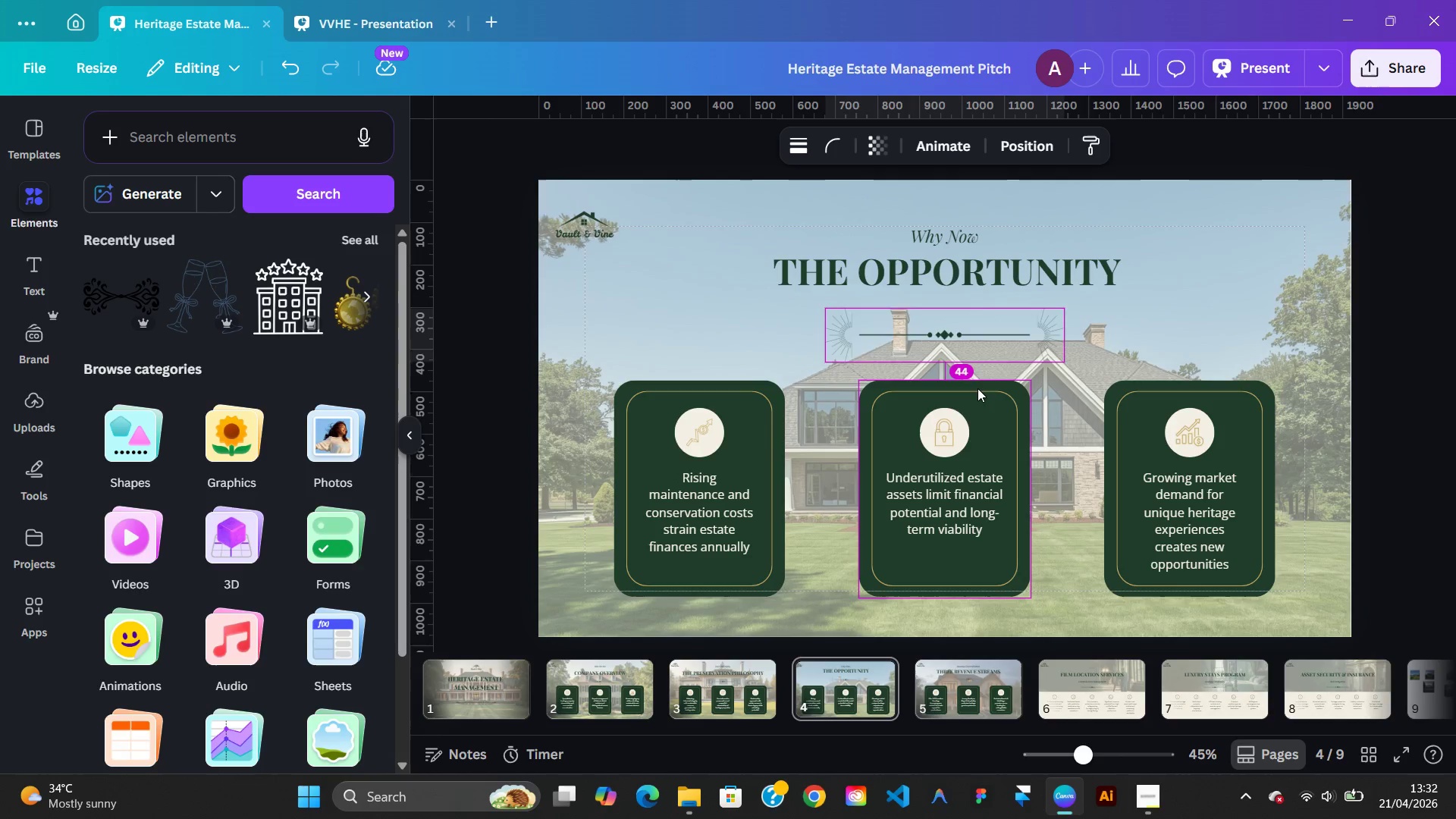 
key(Alt+ArrowDown)
 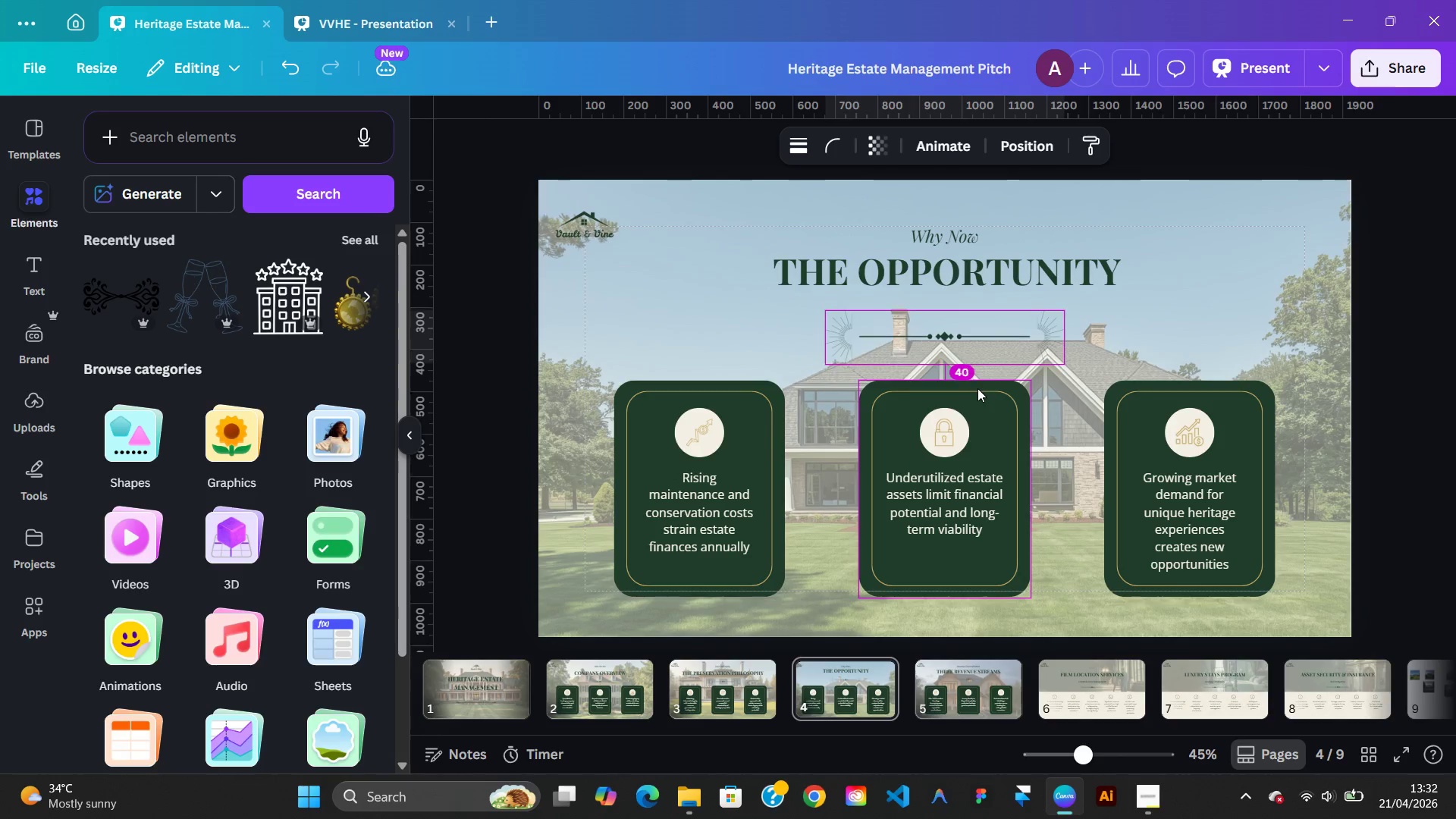 
key(Alt+ArrowDown)
 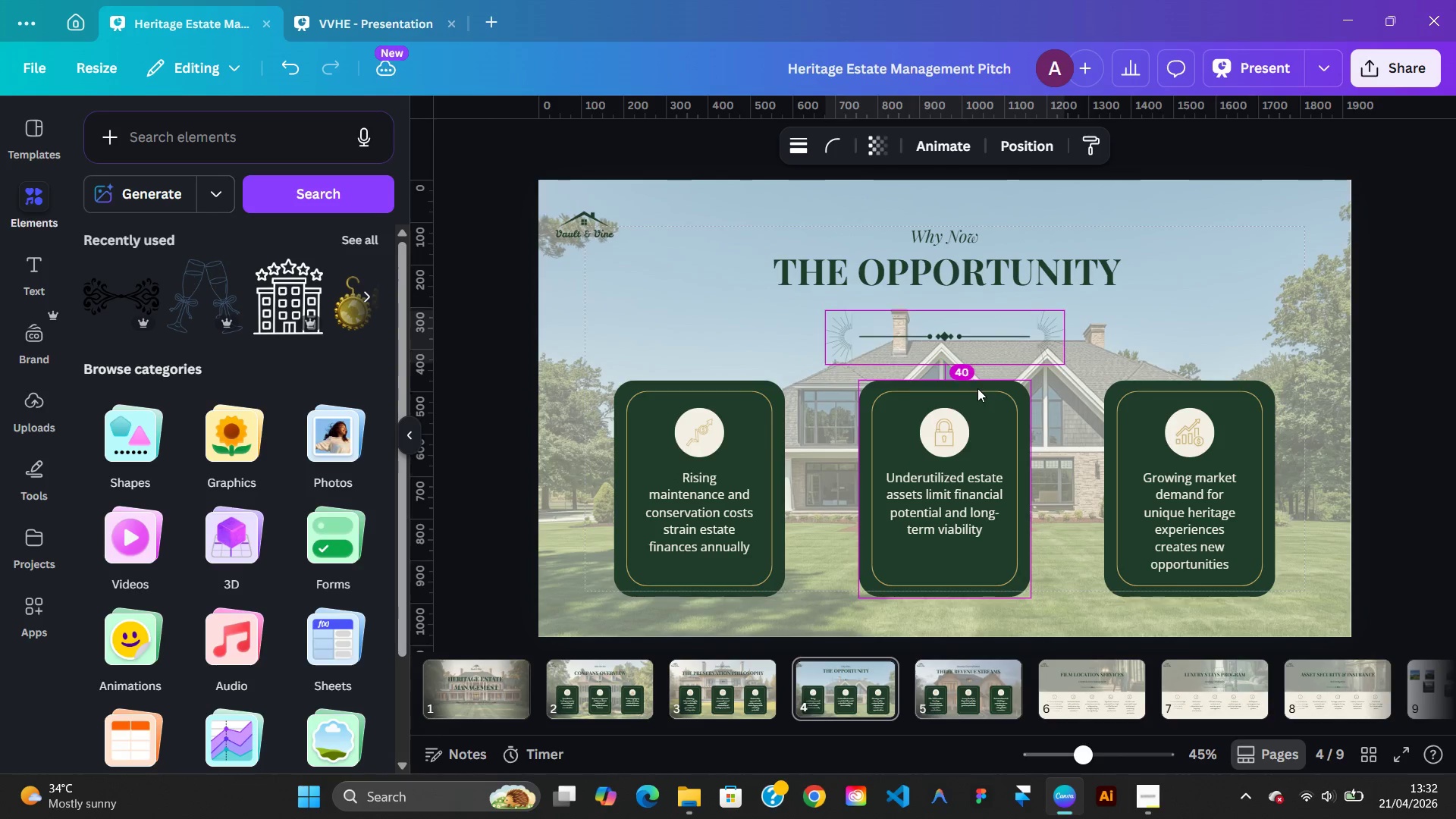 
key(Alt+ArrowDown)
 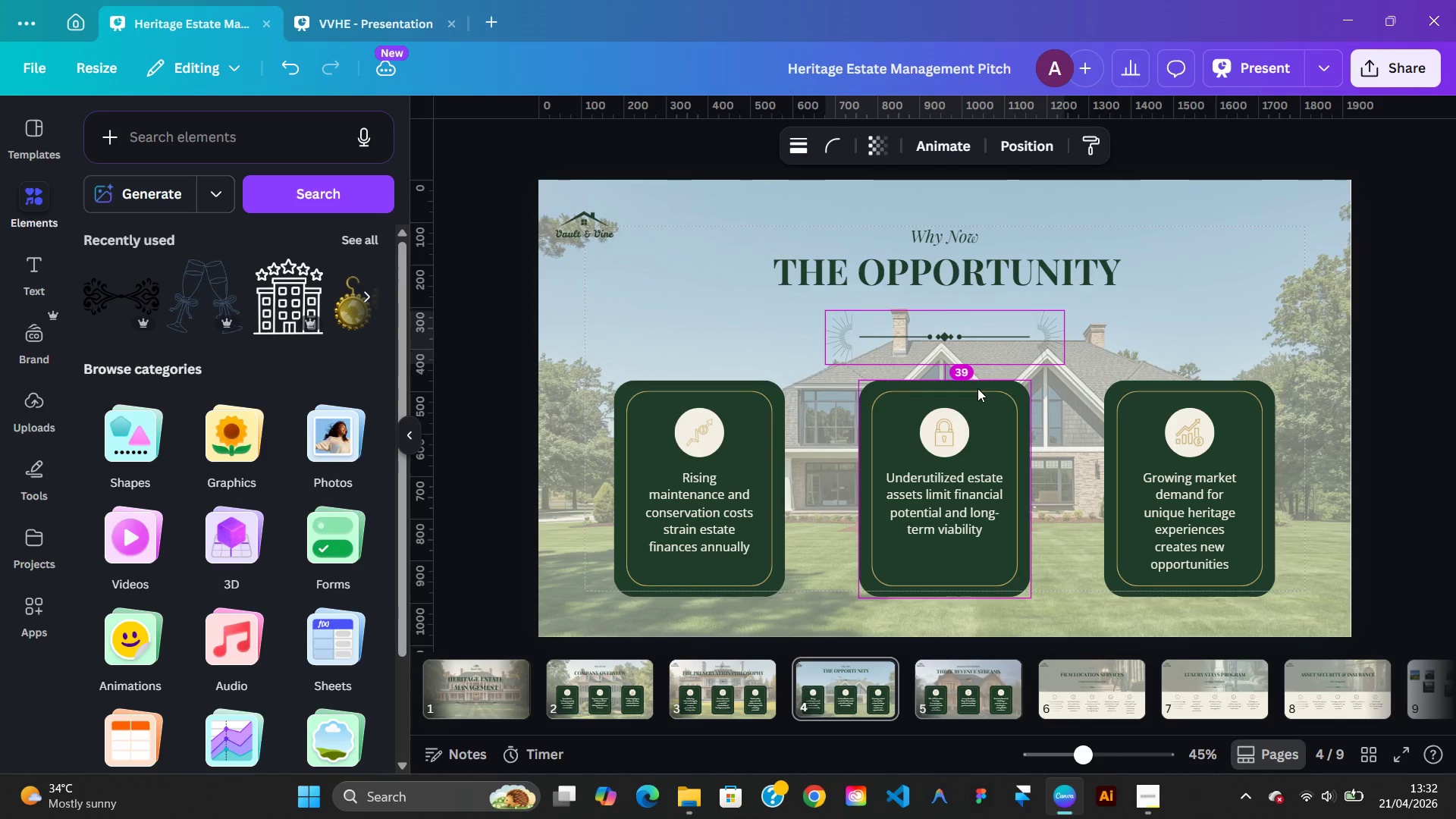 
key(Alt+ArrowDown)
 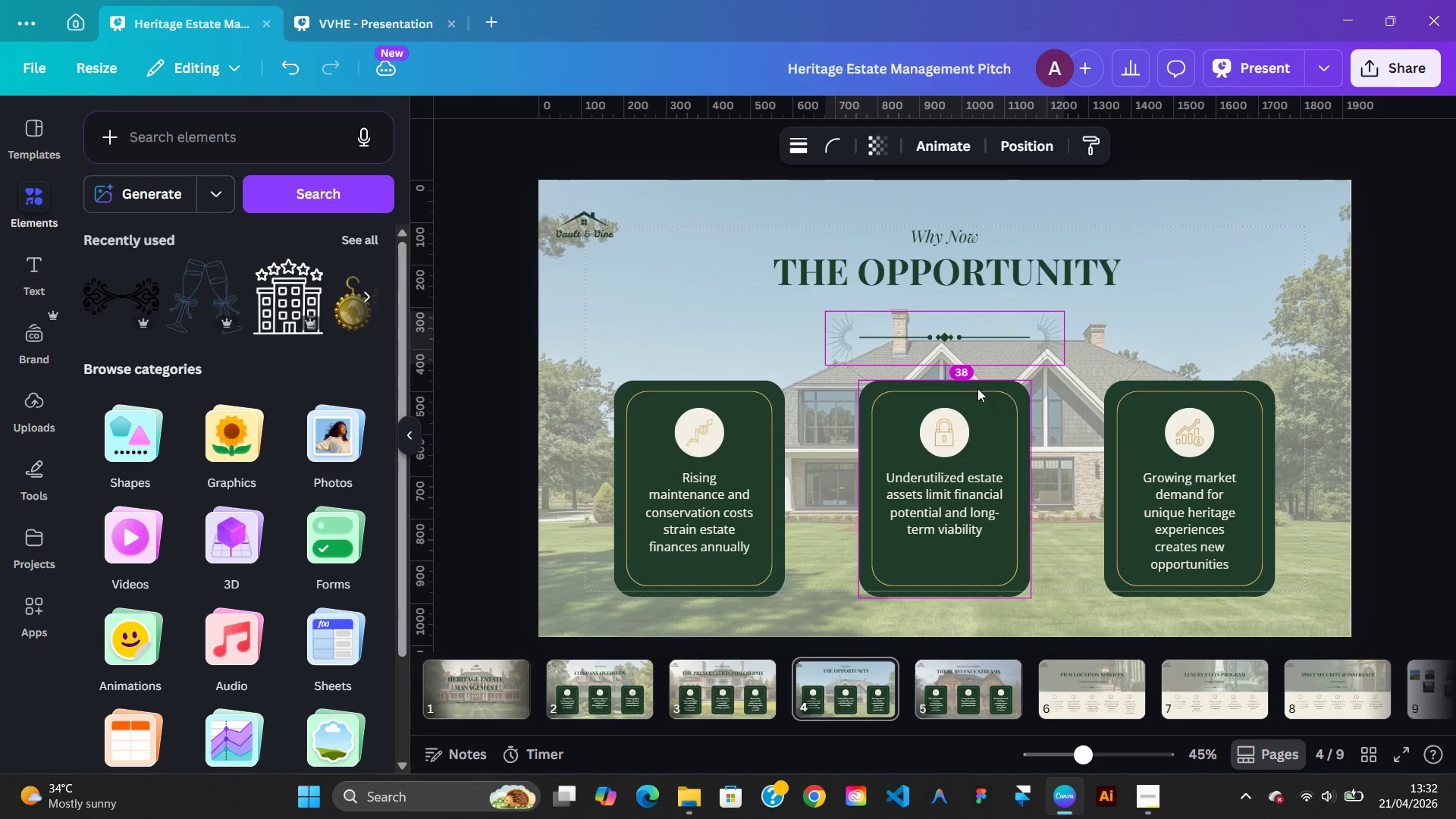 
key(Alt+ArrowDown)
 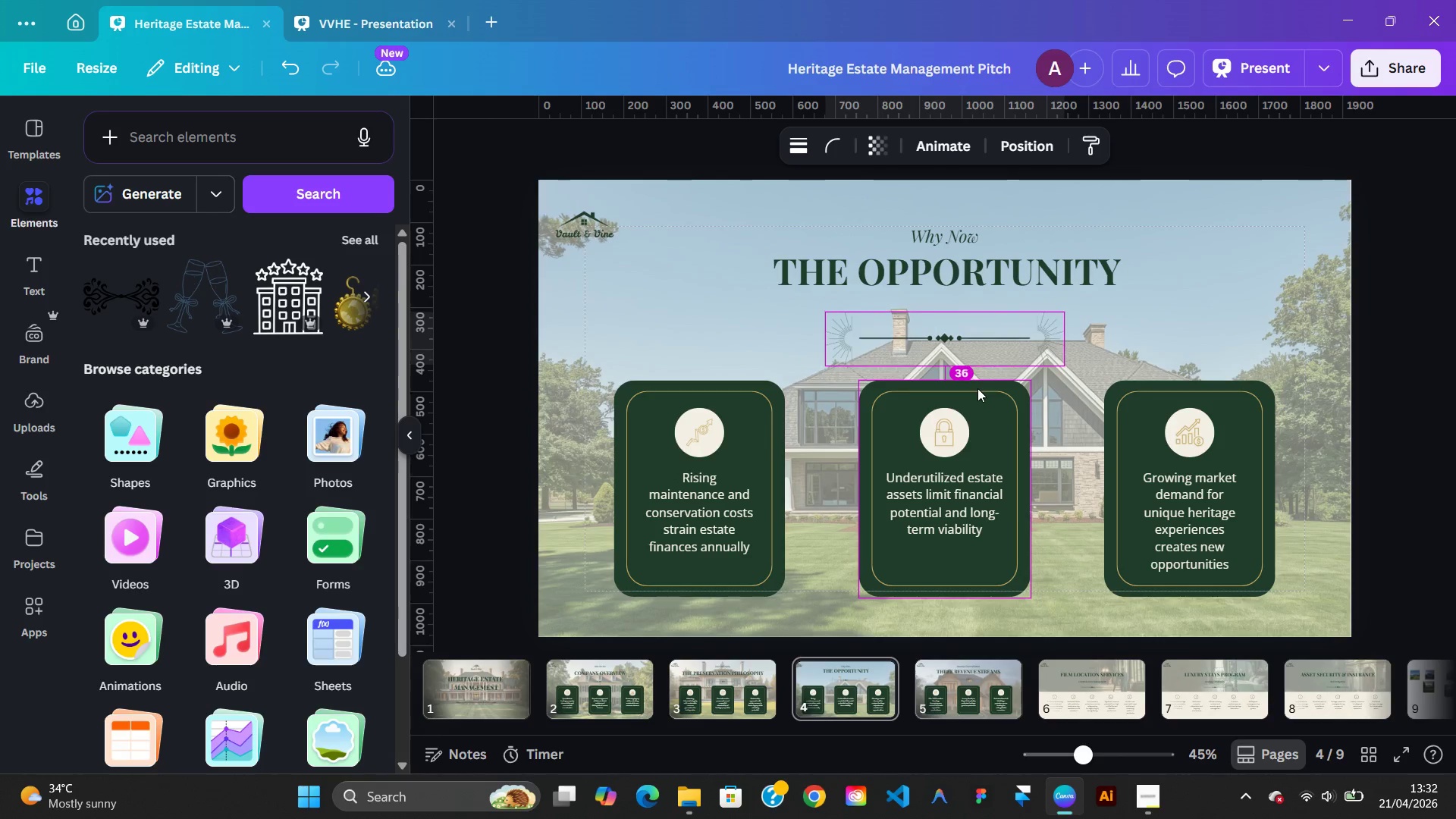 
key(Alt+ArrowDown)
 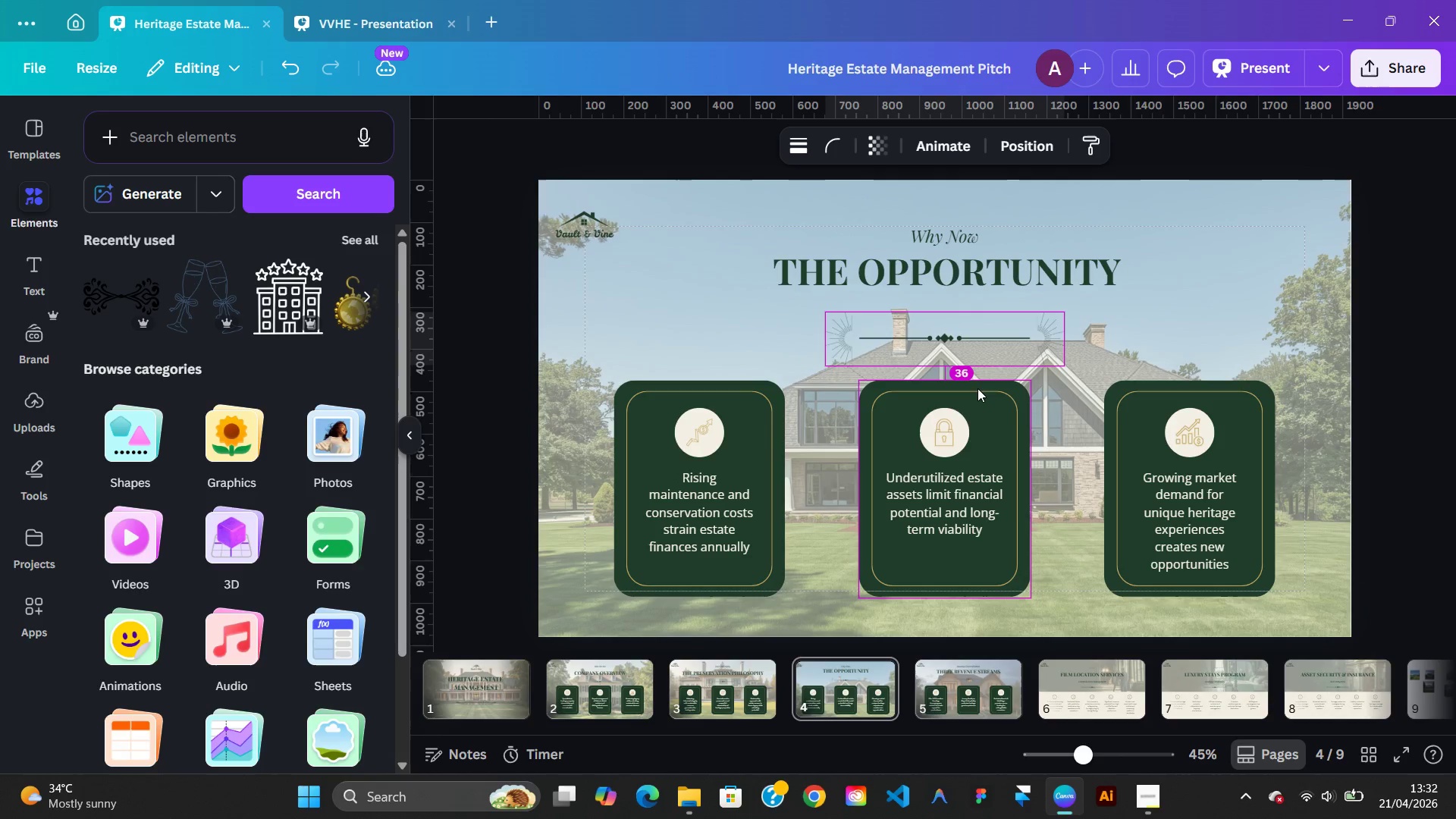 
key(Alt+ArrowDown)
 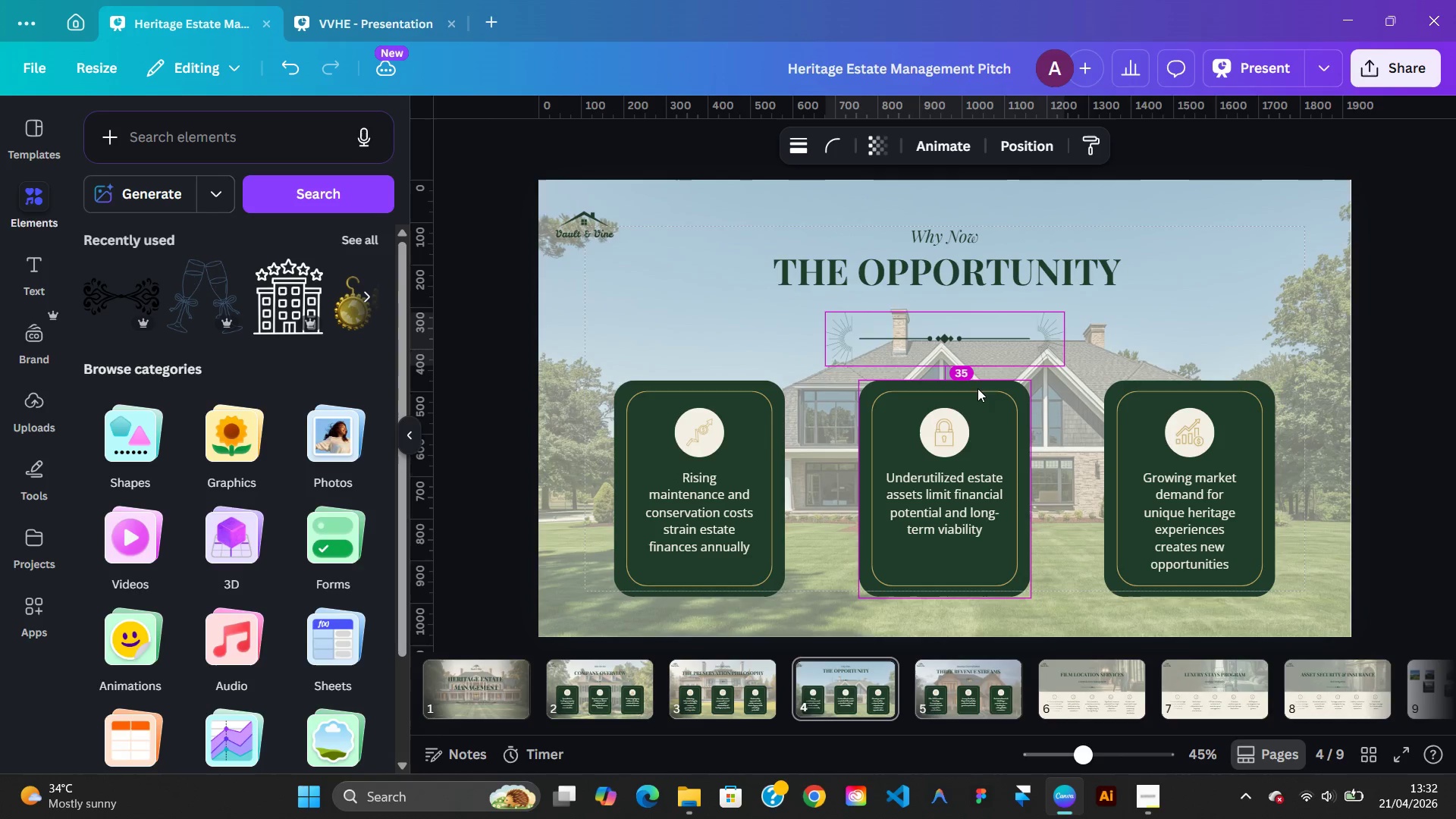 
key(Alt+ArrowDown)
 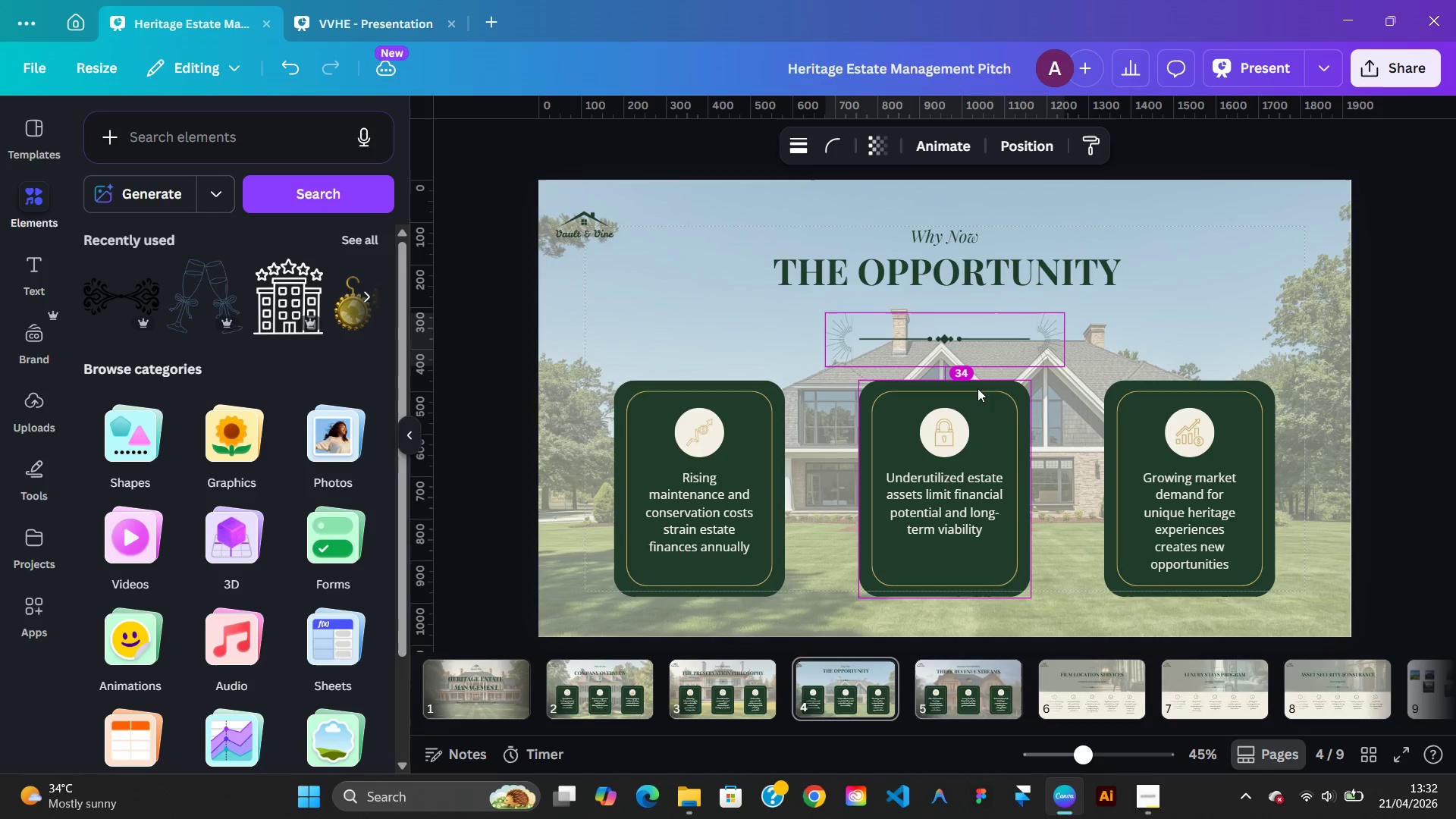 
hold_key(key=ArrowDown, duration=0.89)
 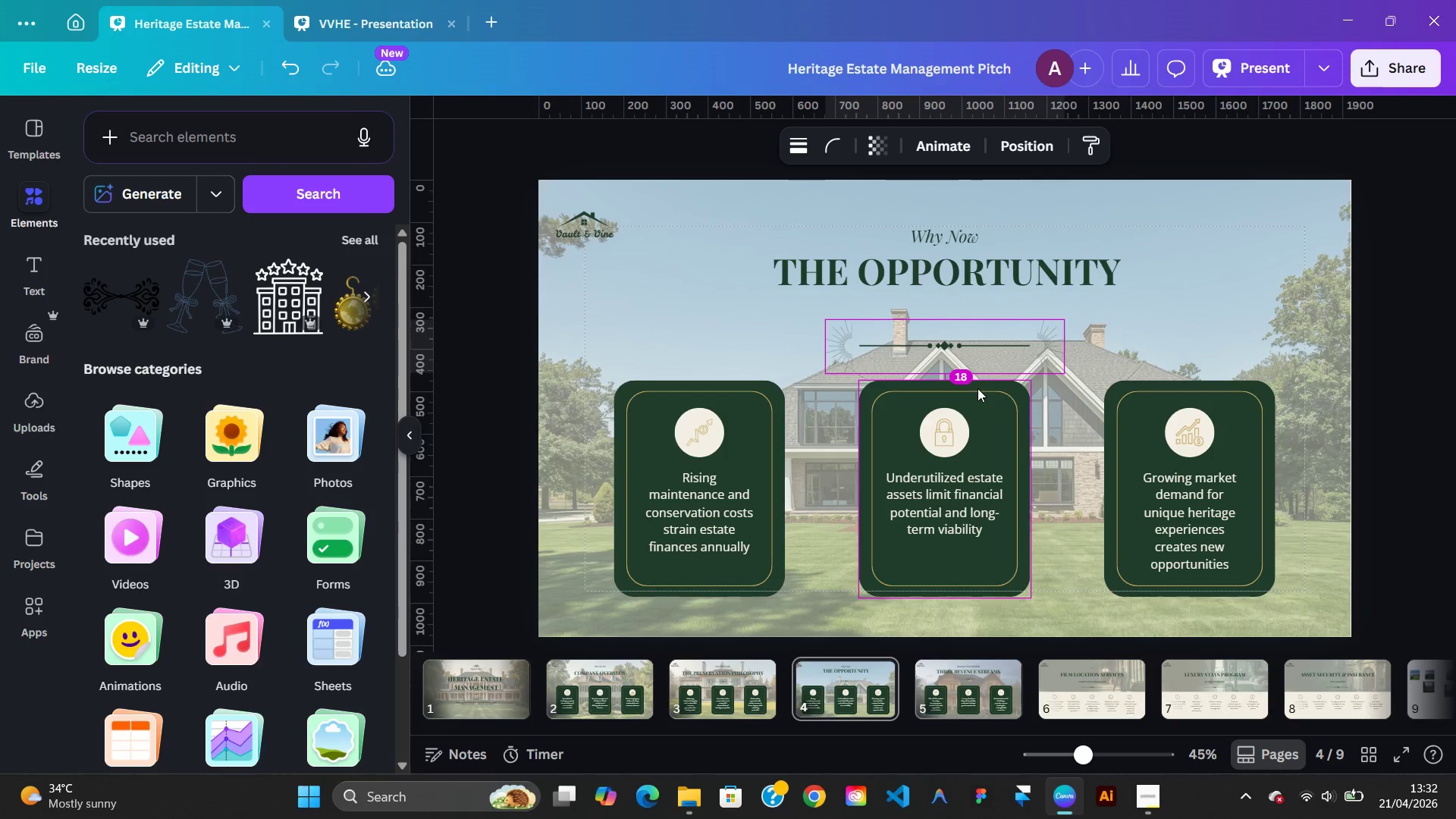 
hold_key(key=ArrowDown, duration=0.34)
 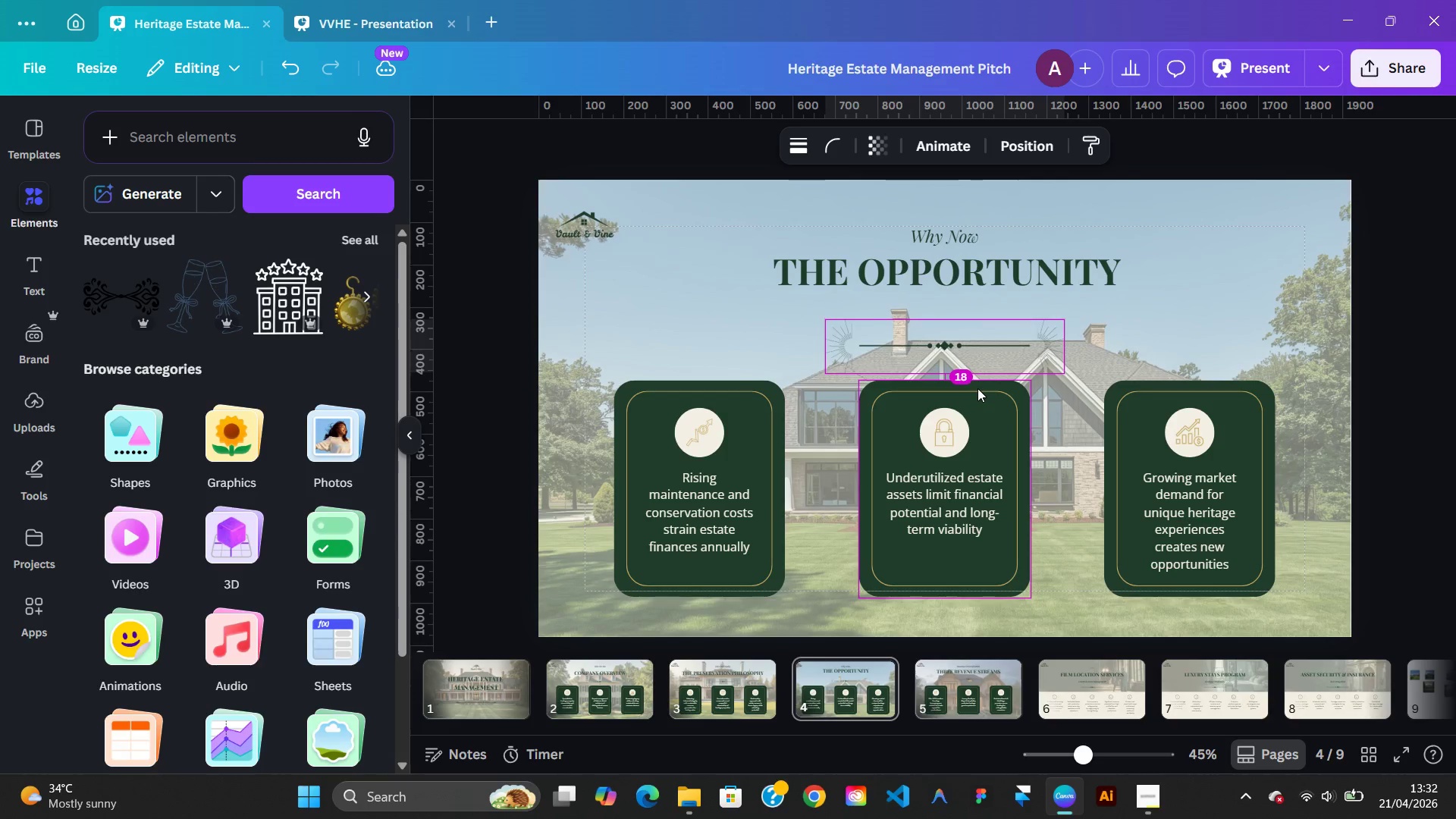 
key(Alt+ArrowDown)
 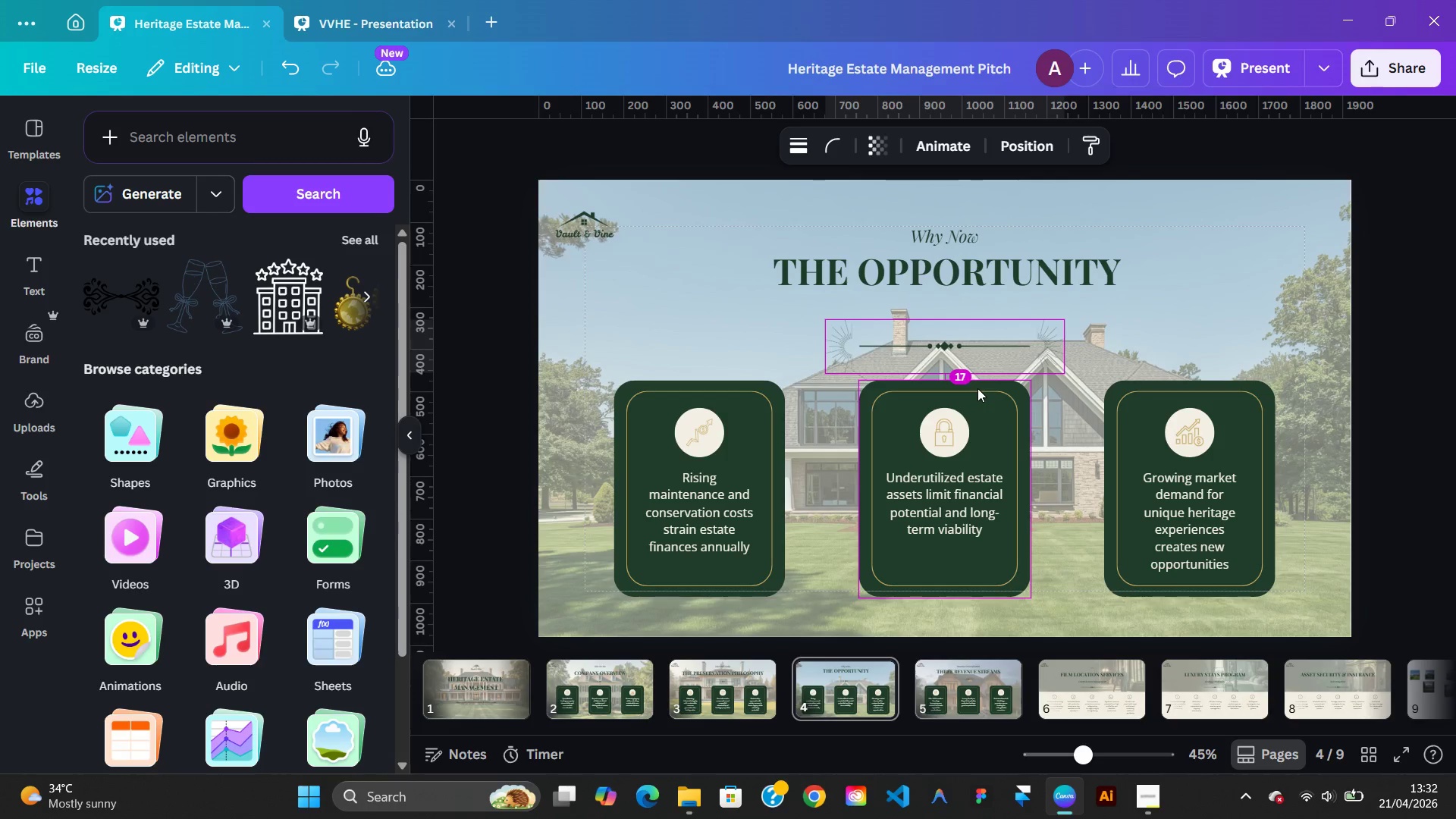 
key(Alt+ArrowDown)
 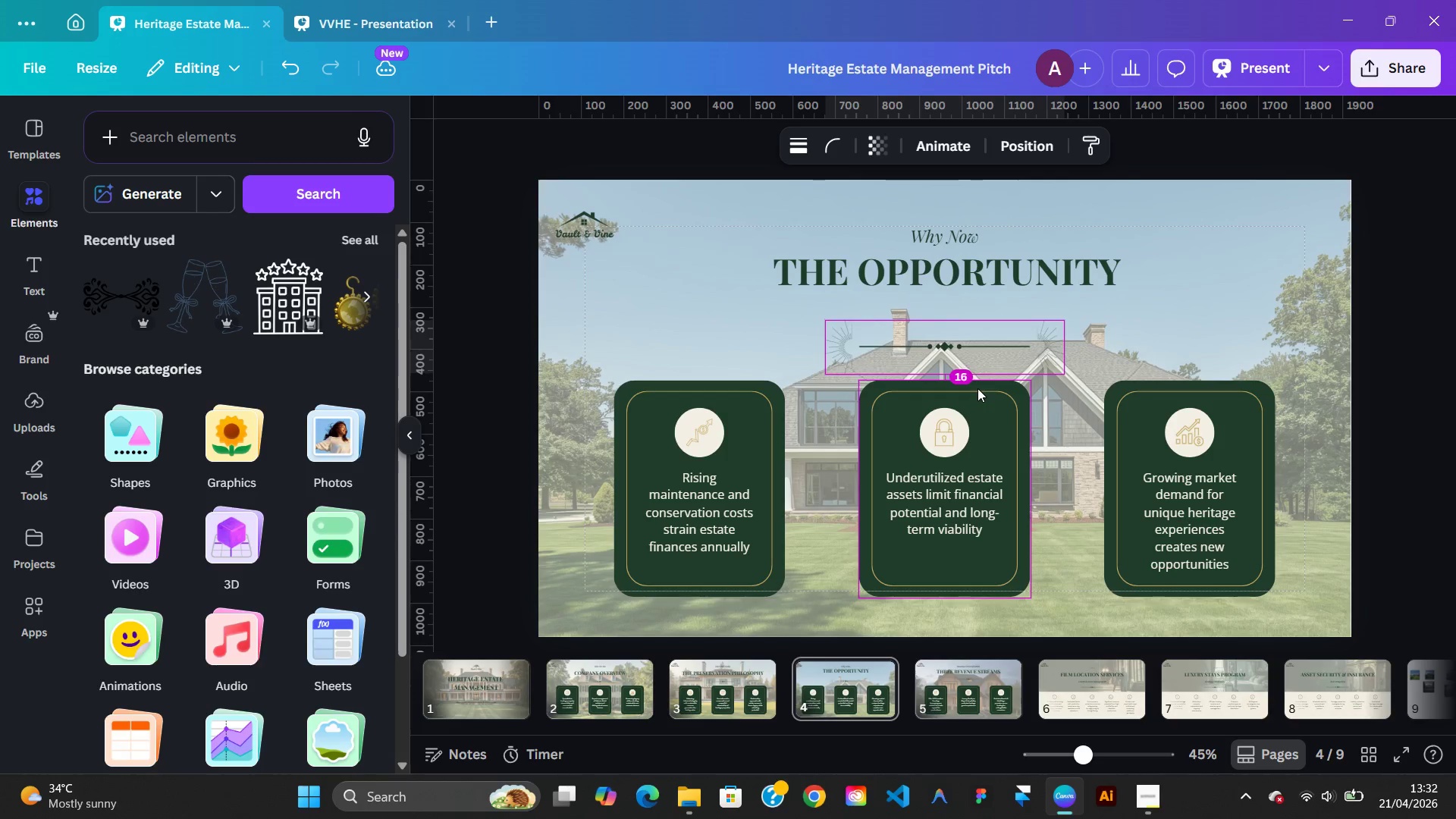 
key(Alt+ArrowDown)
 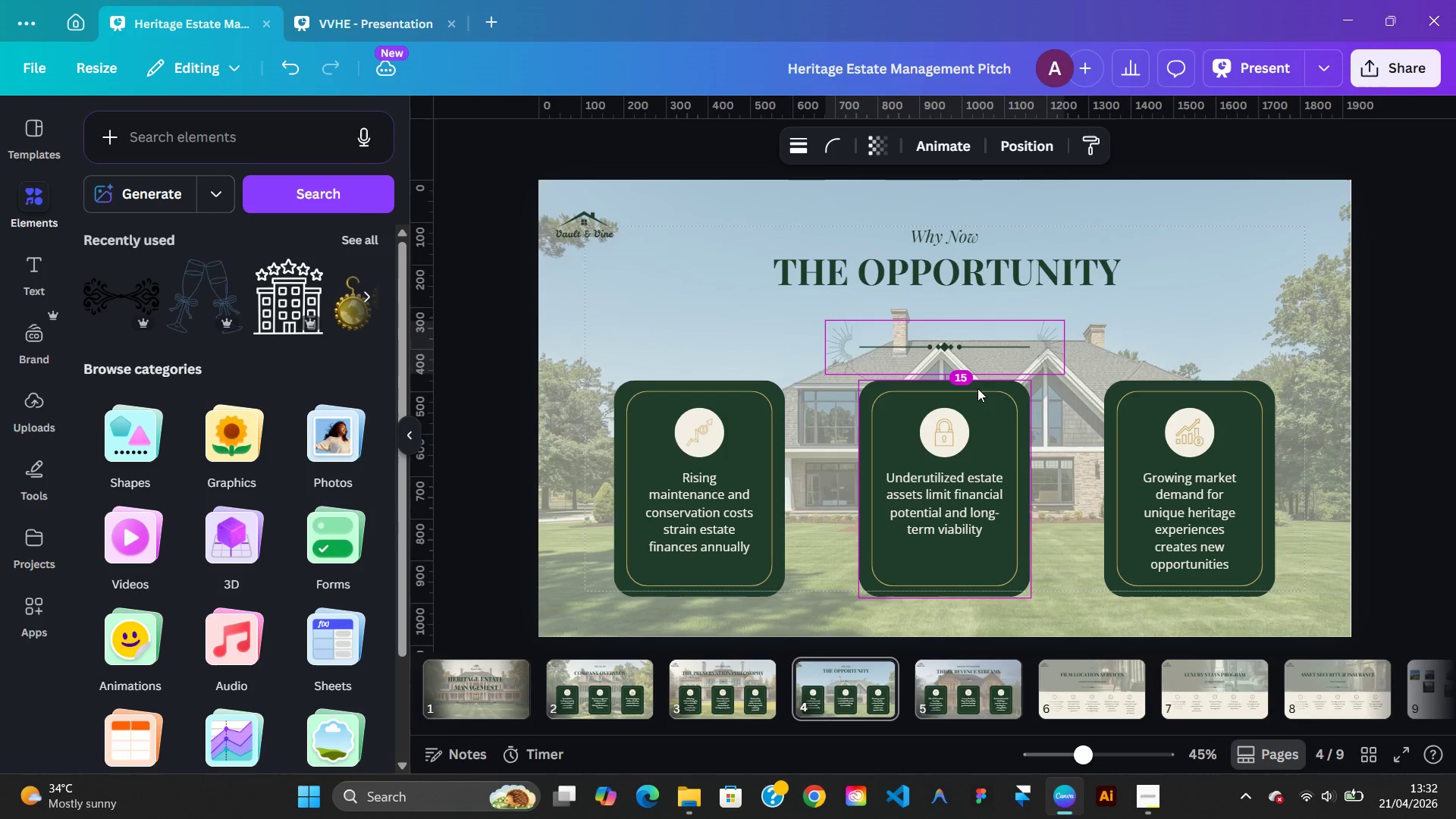 
key(Alt+ArrowDown)
 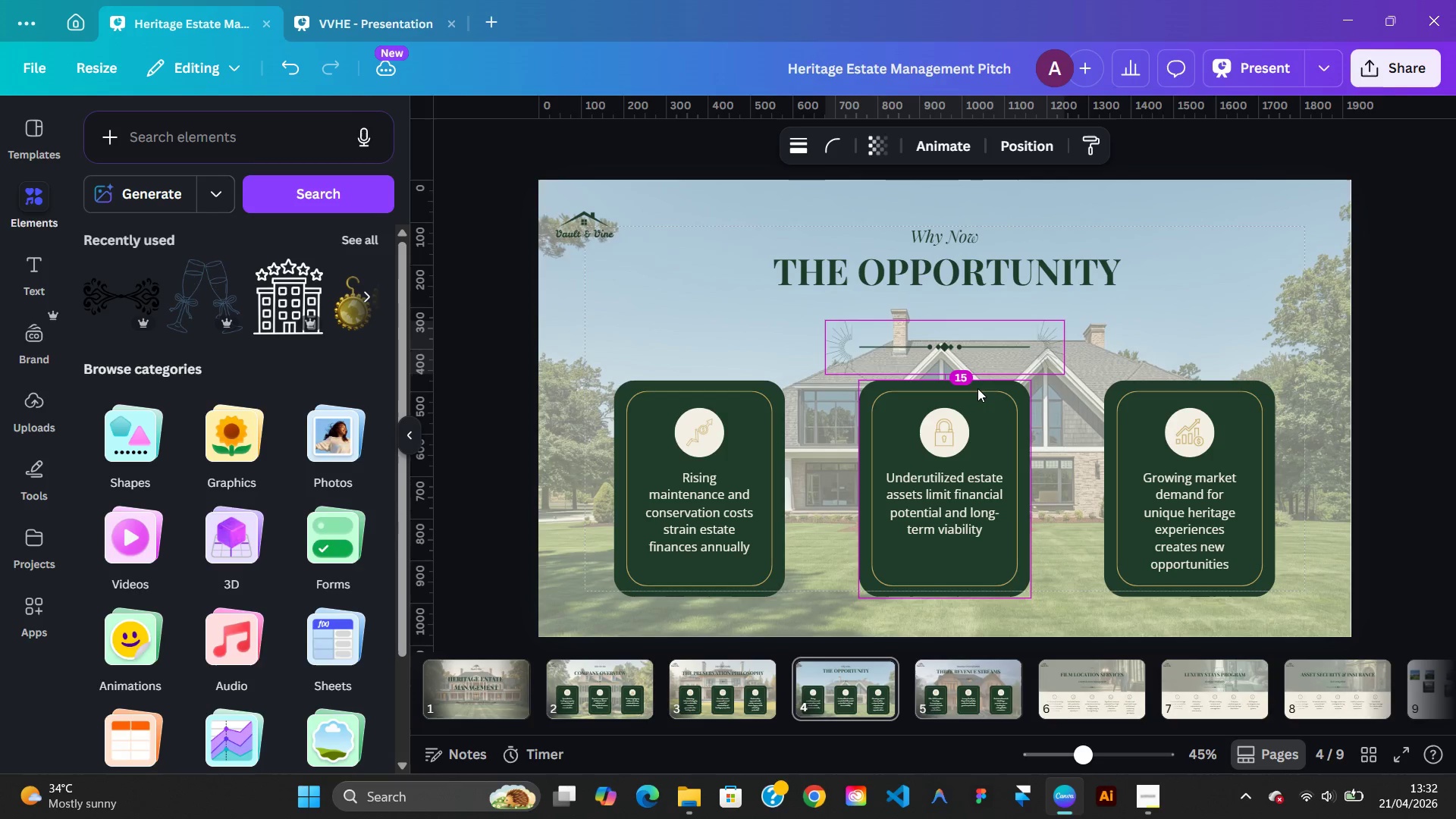 
key(Alt+ArrowDown)
 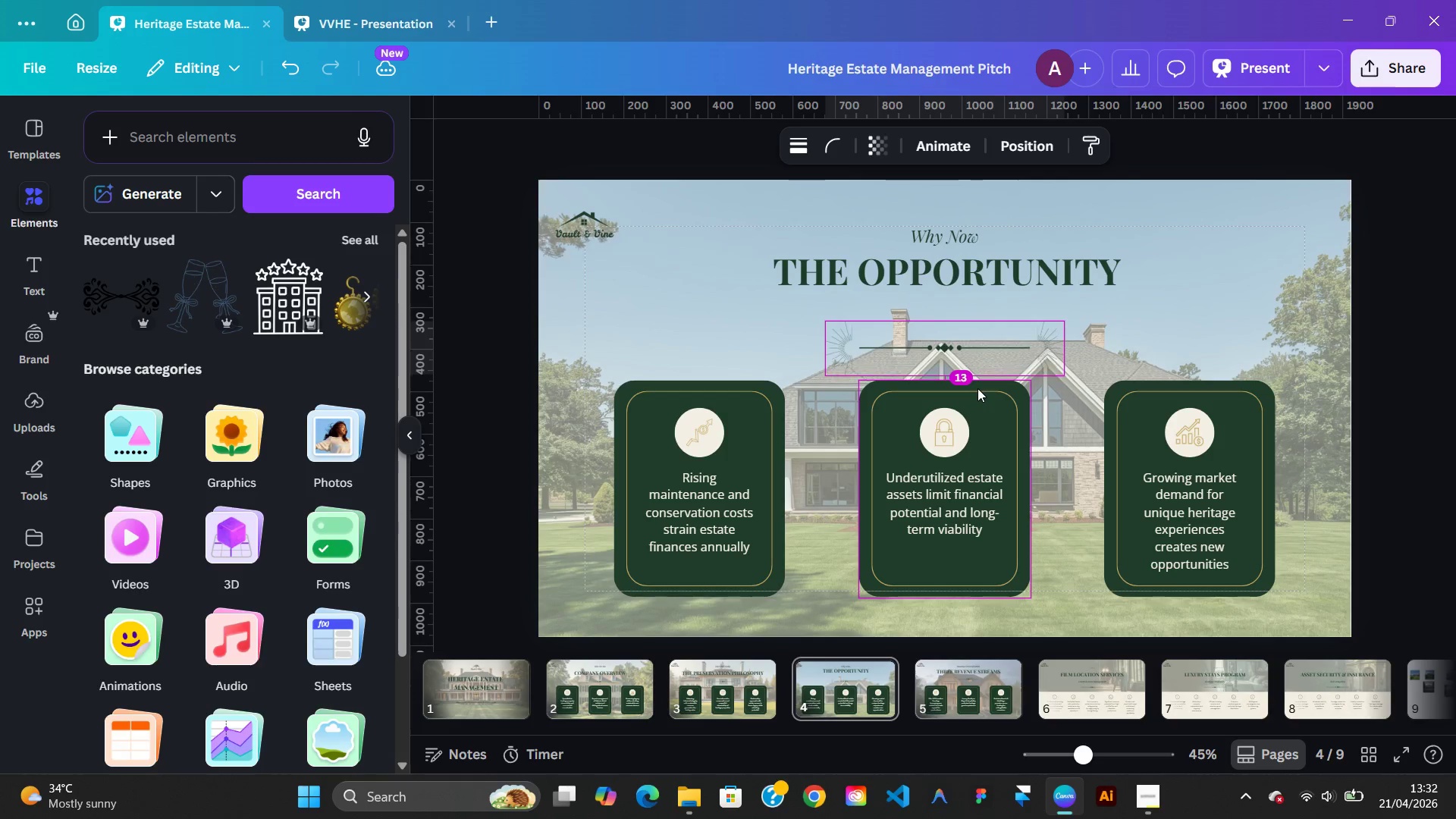 
key(Alt+ArrowDown)
 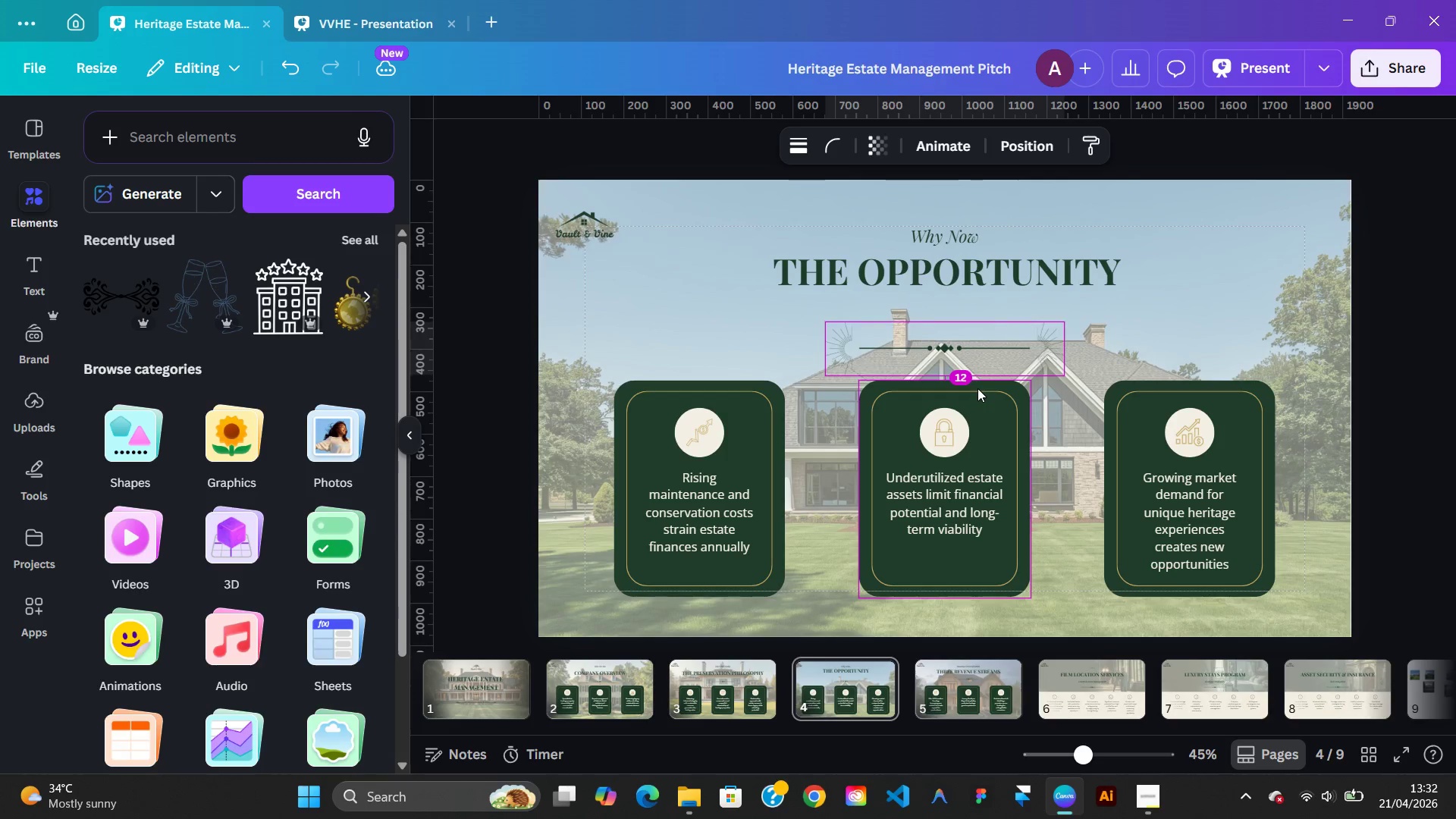 
key(Alt+ArrowDown)
 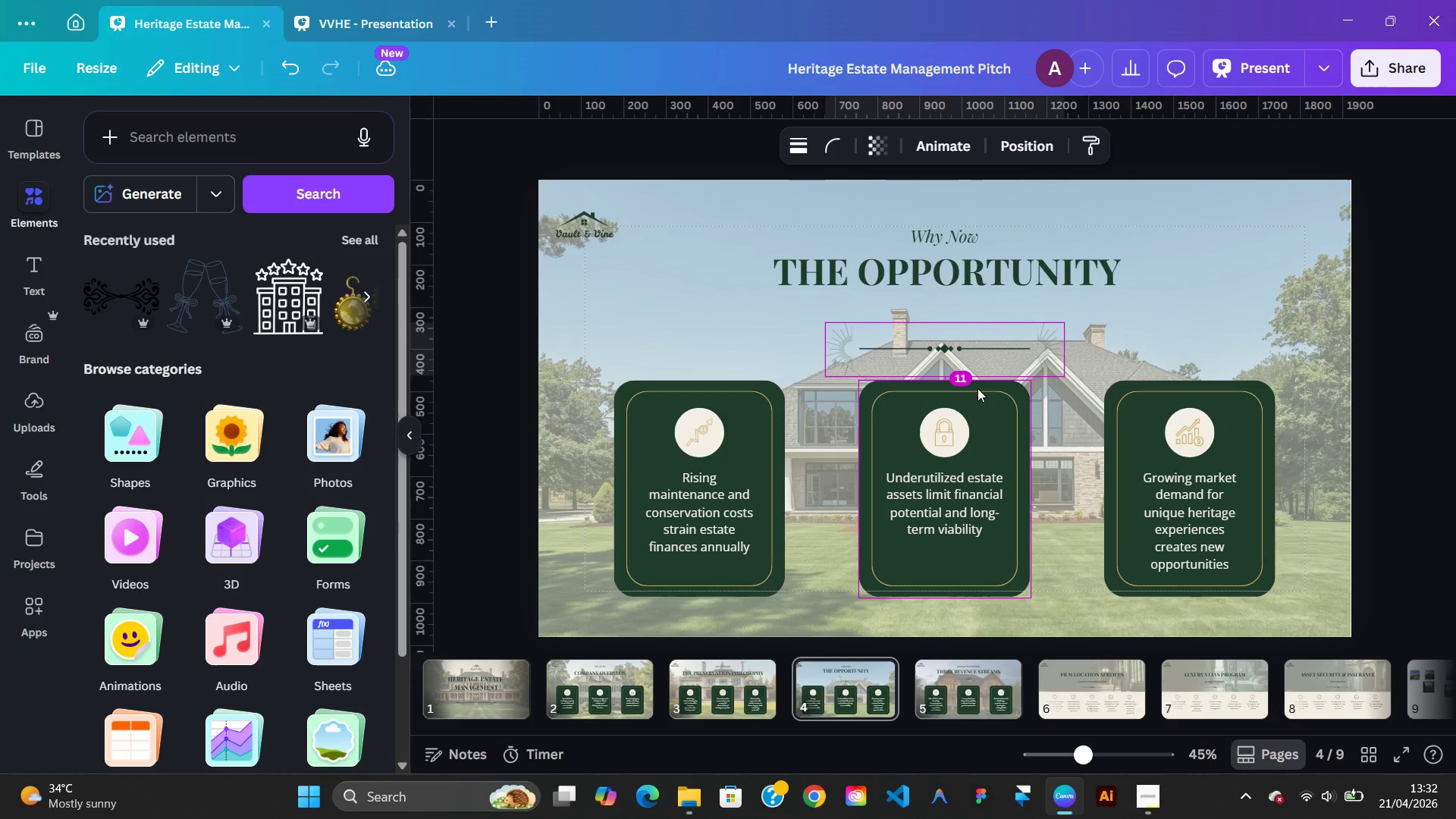 
key(Alt+ArrowDown)
 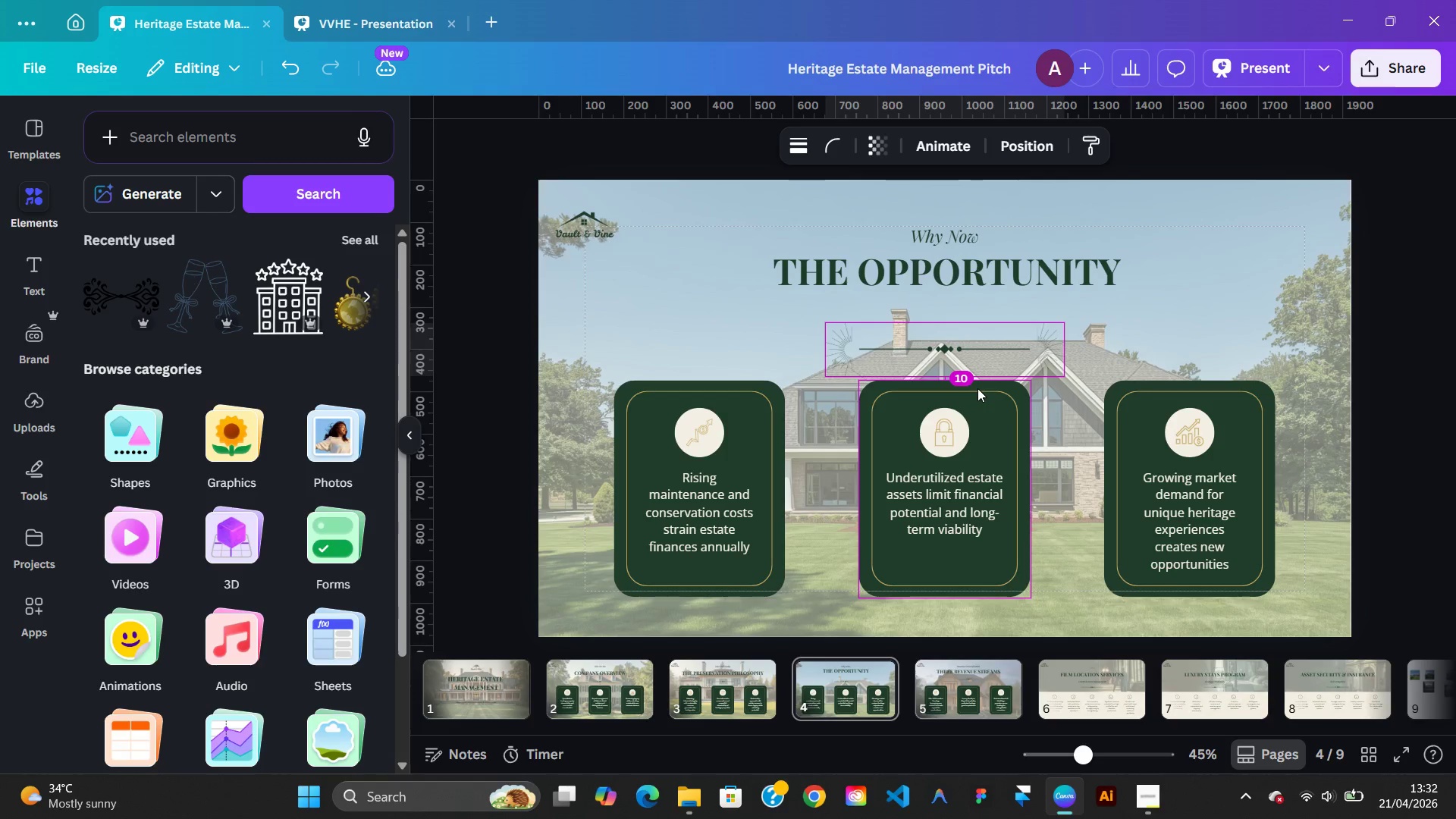 
key(Alt+ArrowDown)
 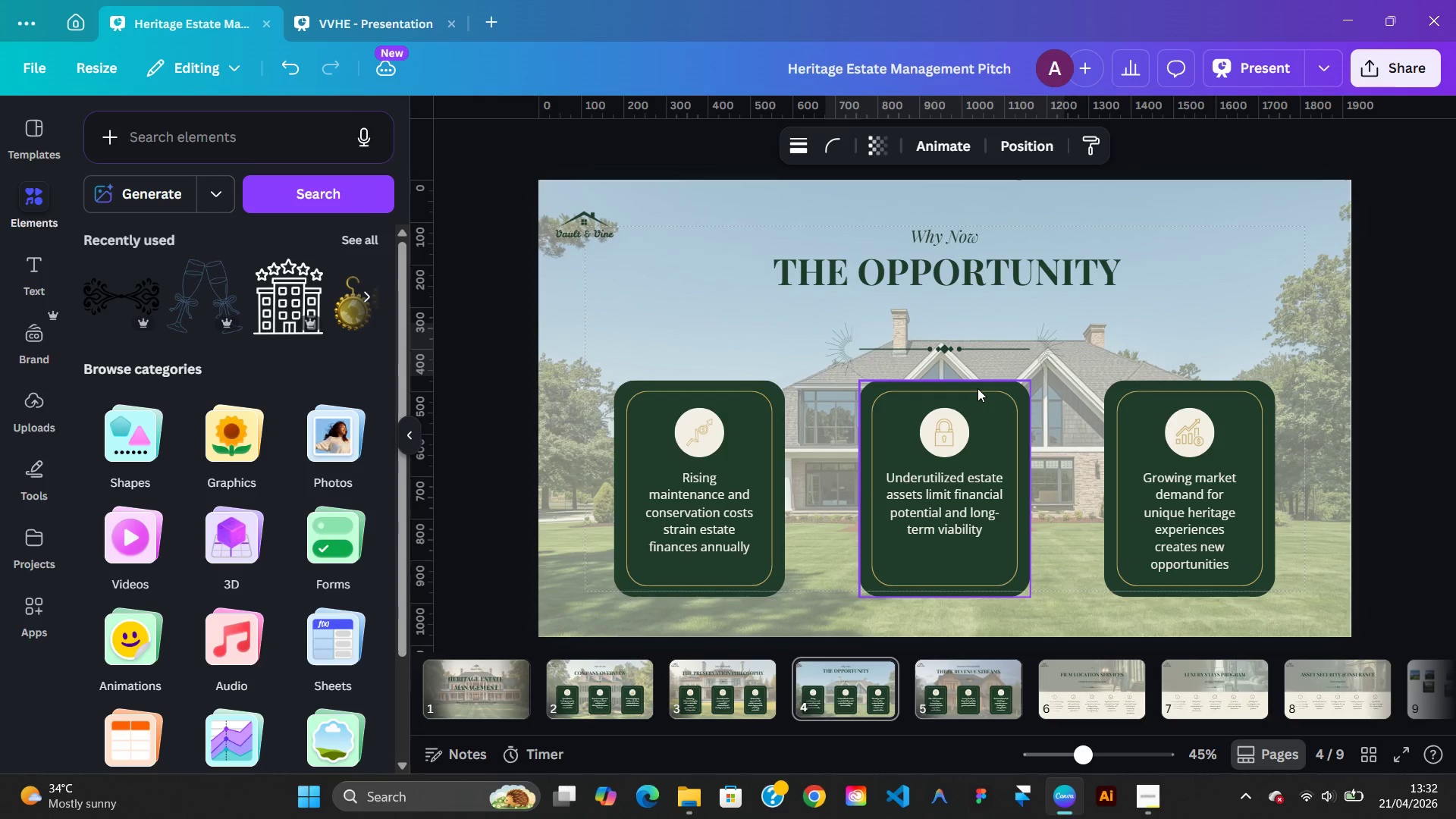 
left_click_drag(start_coordinate=[977, 388], to_coordinate=[979, 295])
 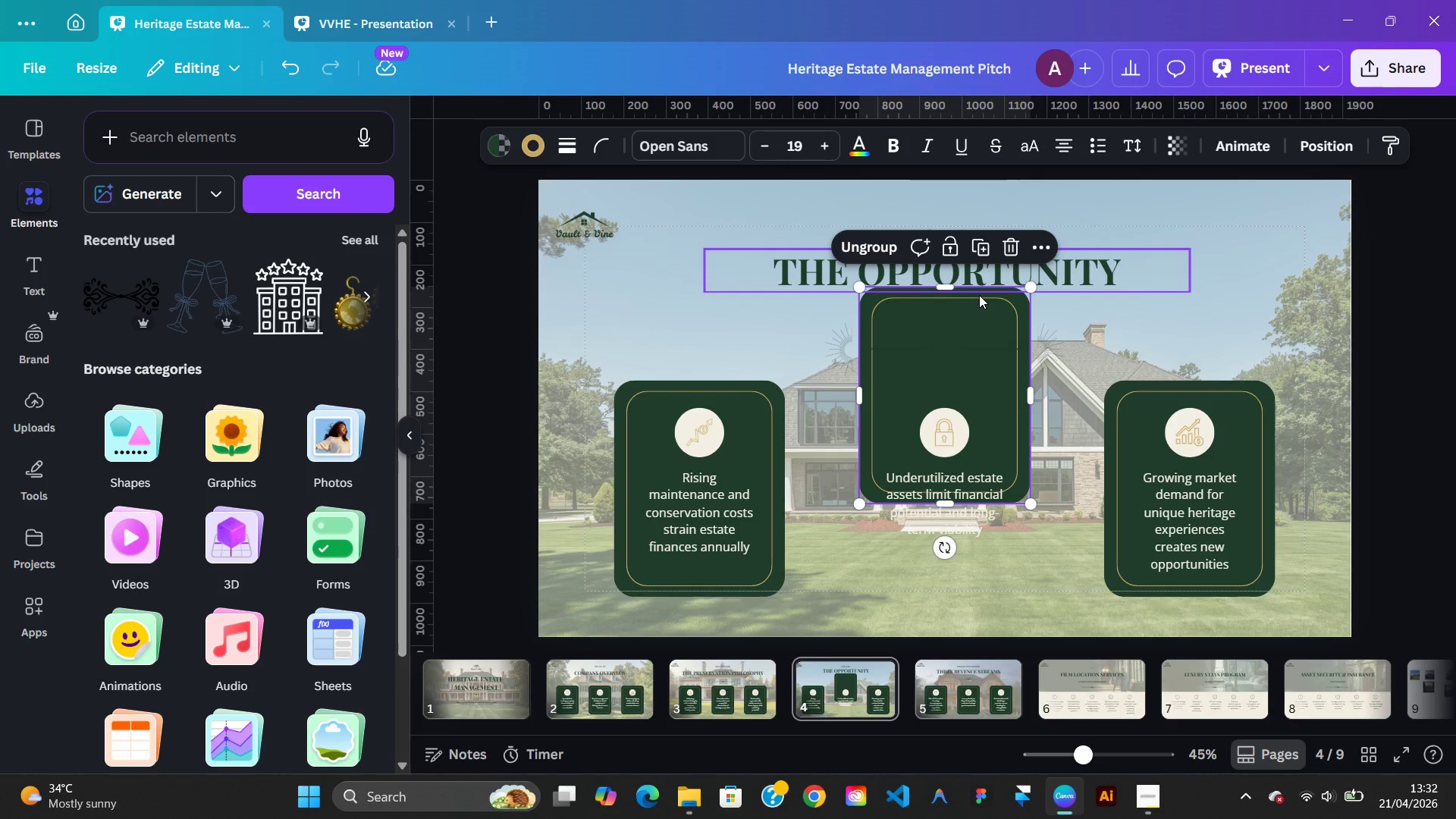 
key(Control+Z)
 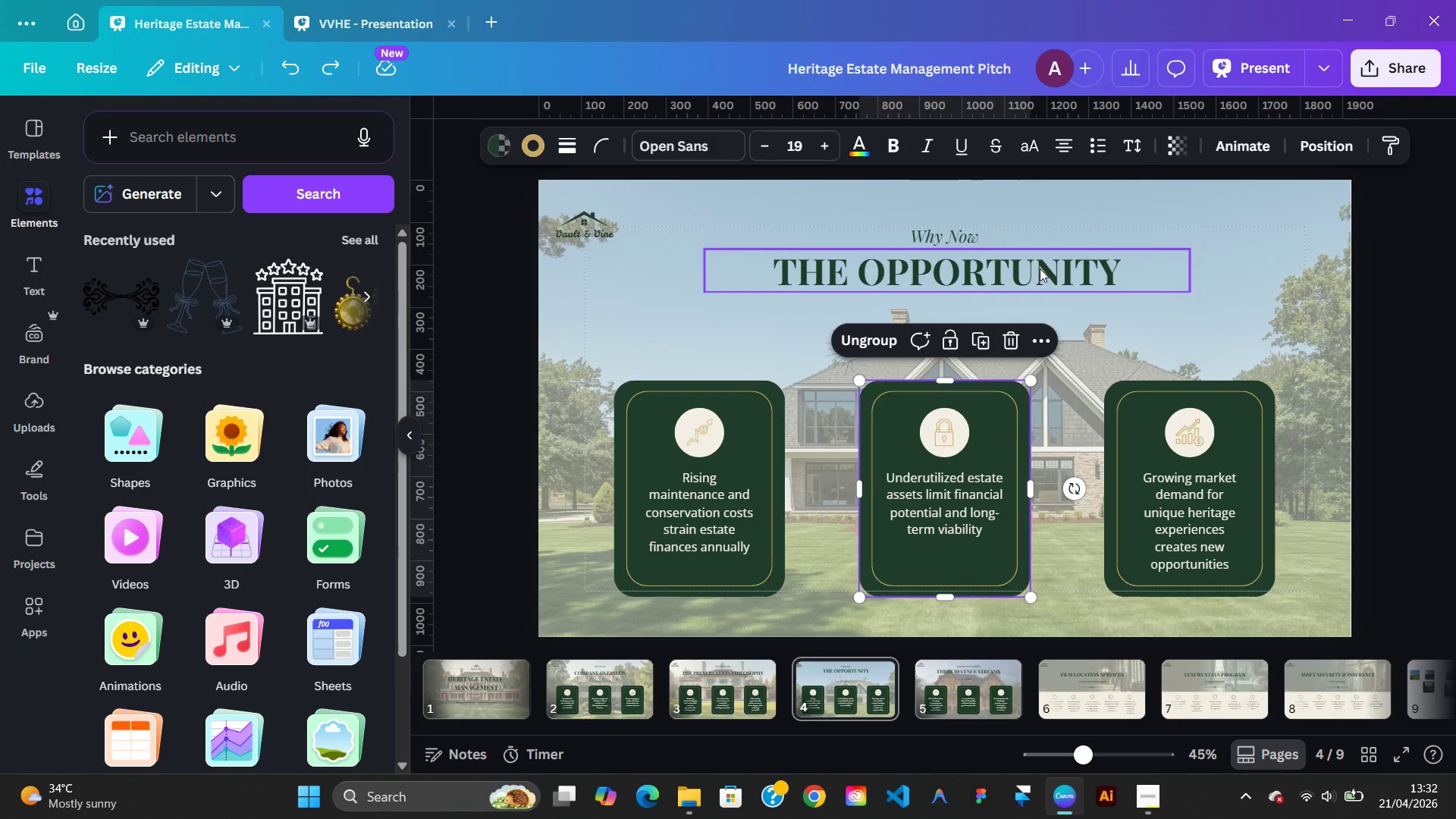 
left_click([1040, 268])
 